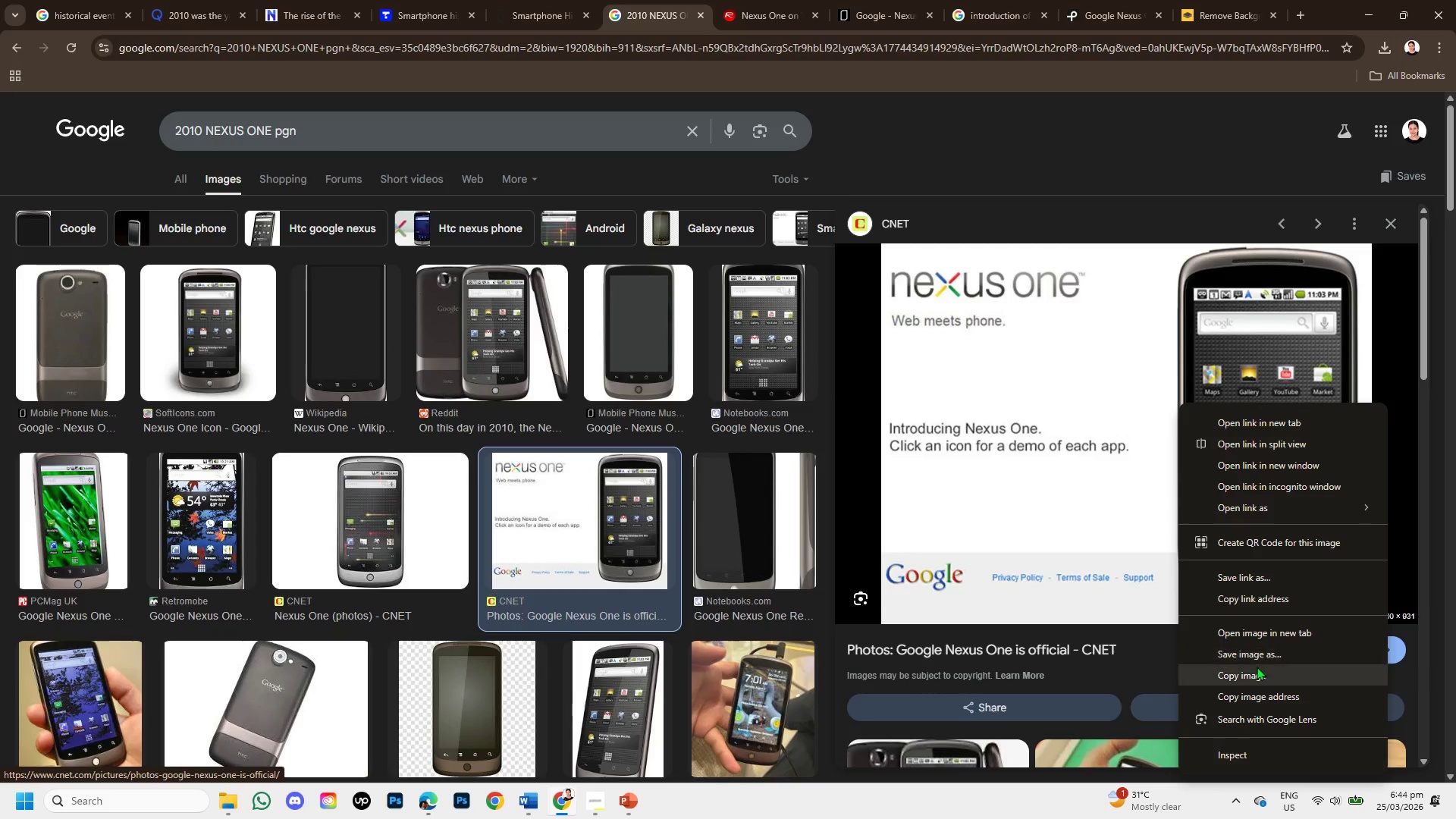 
left_click([1257, 670])
 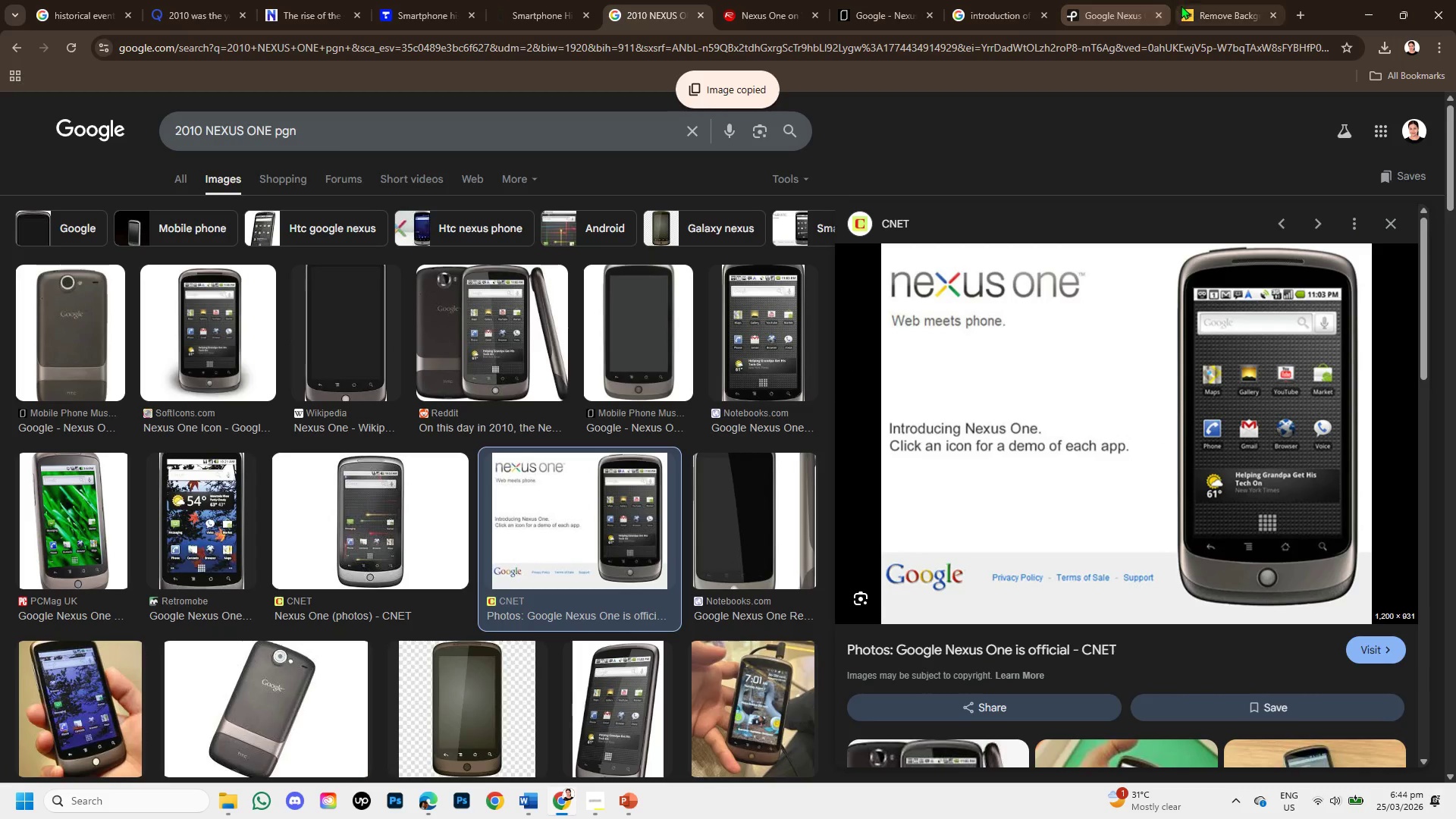 
left_click([1205, 10])
 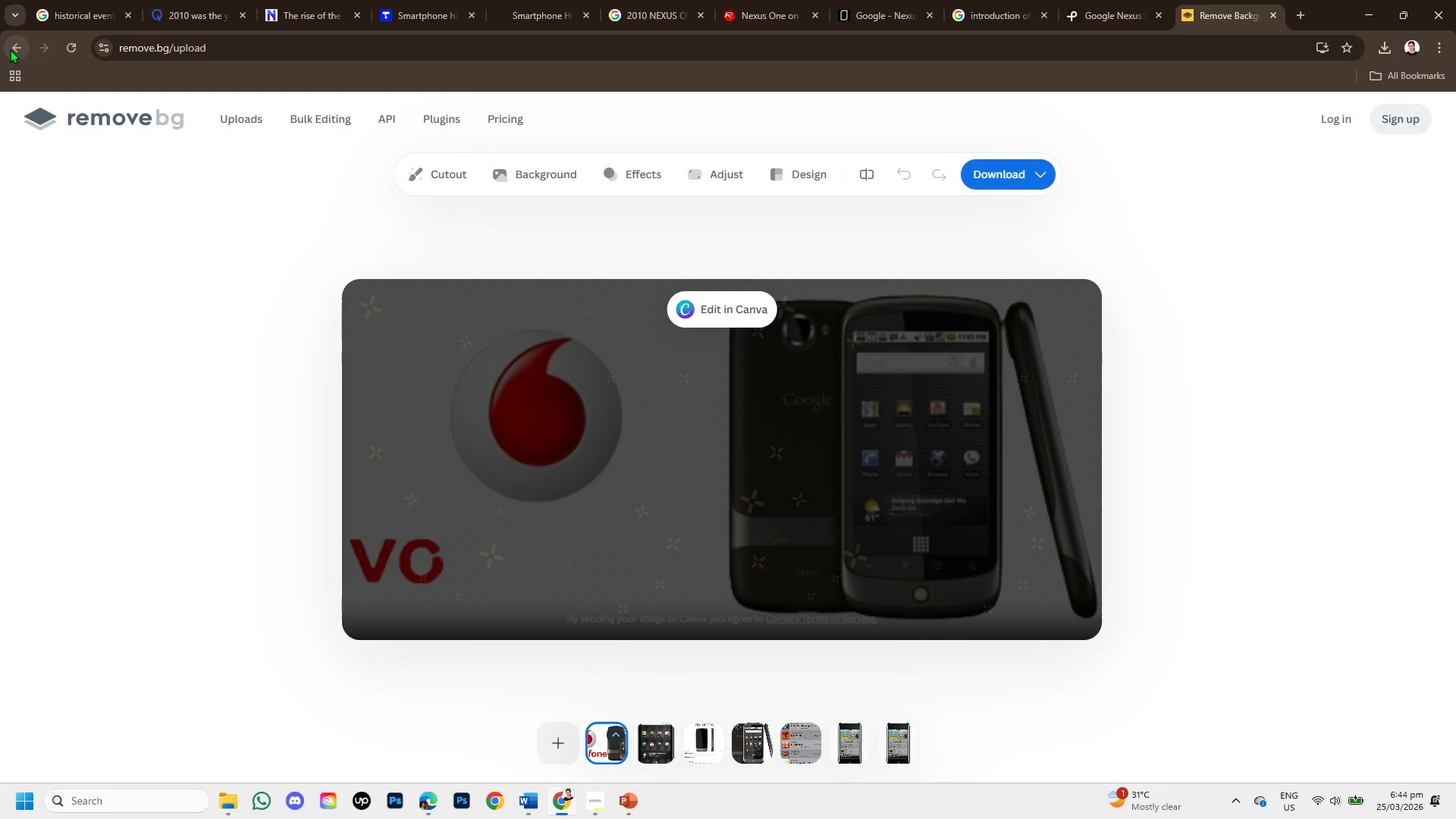 
left_click([10, 49])
 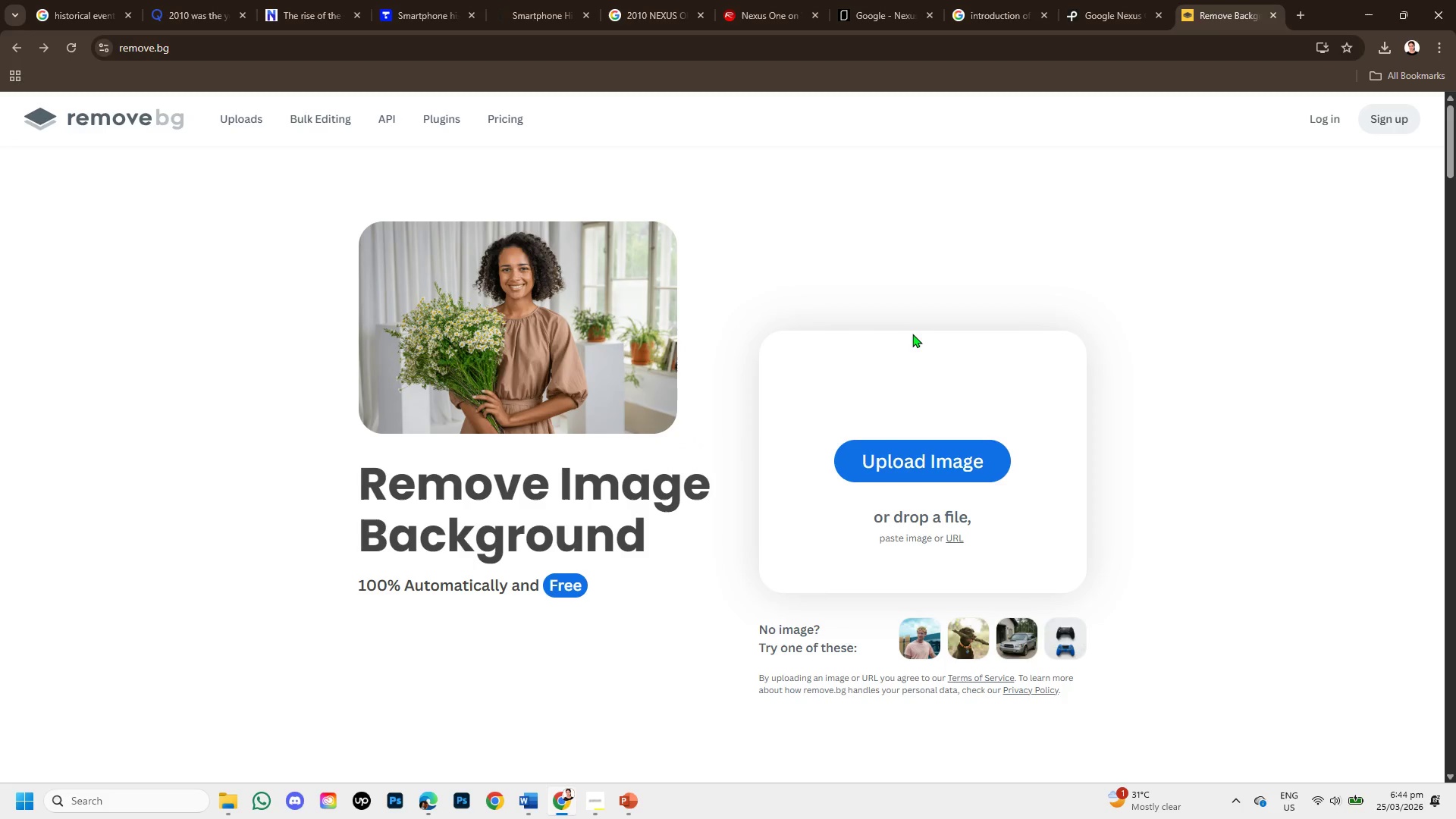 
key(Control+V)
 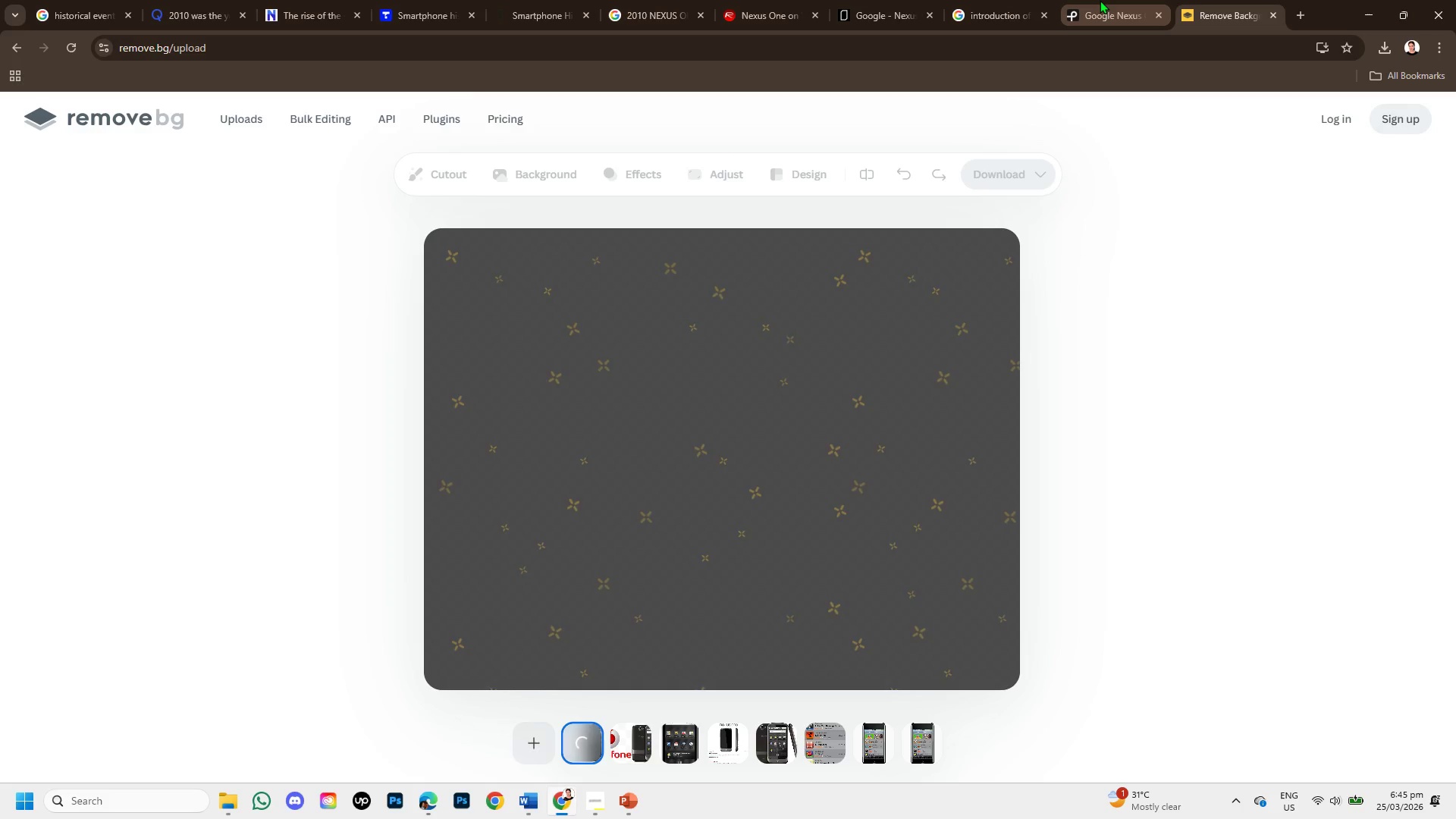 
left_click([1100, 0])
 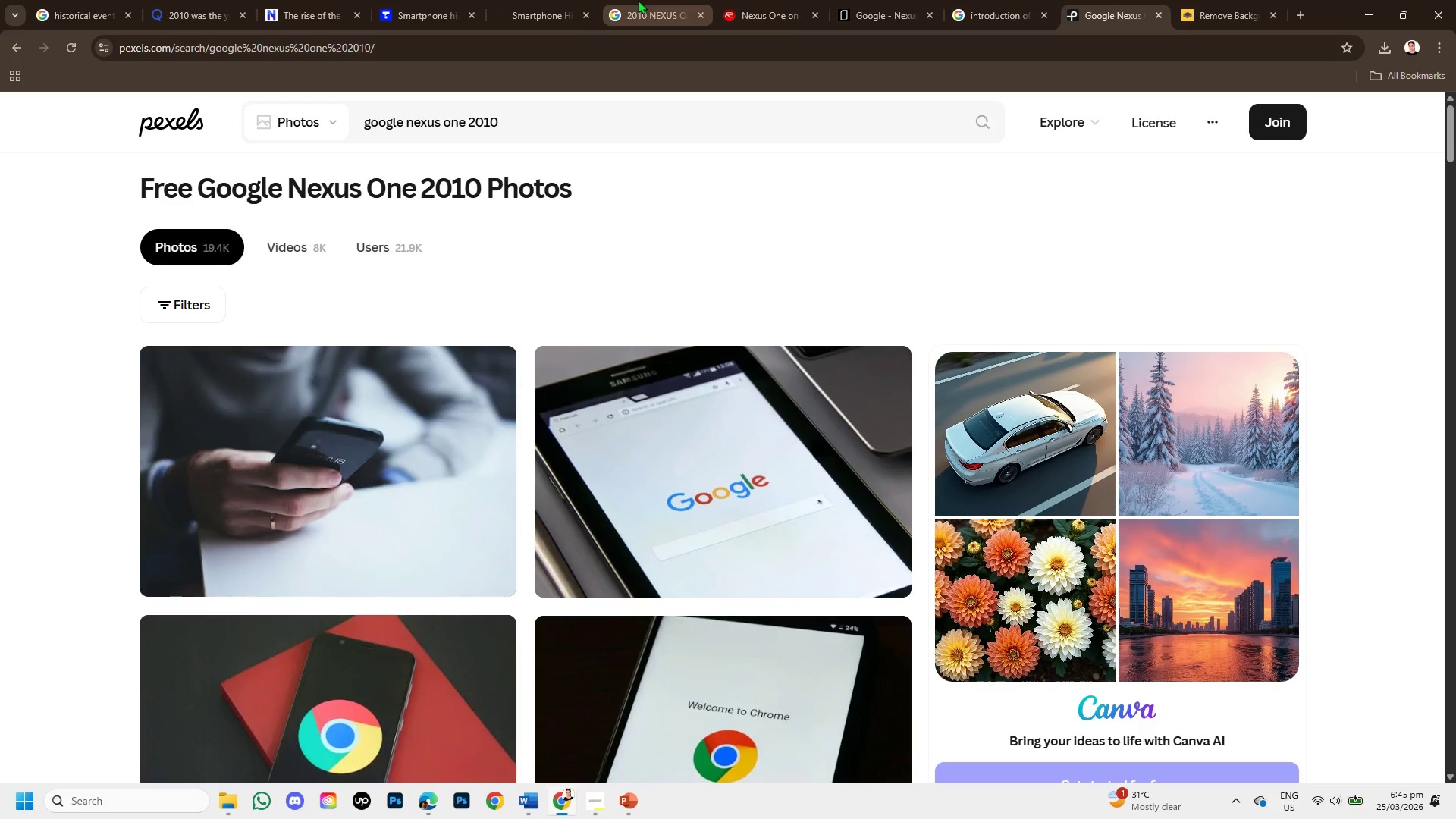 
left_click([638, 0])
 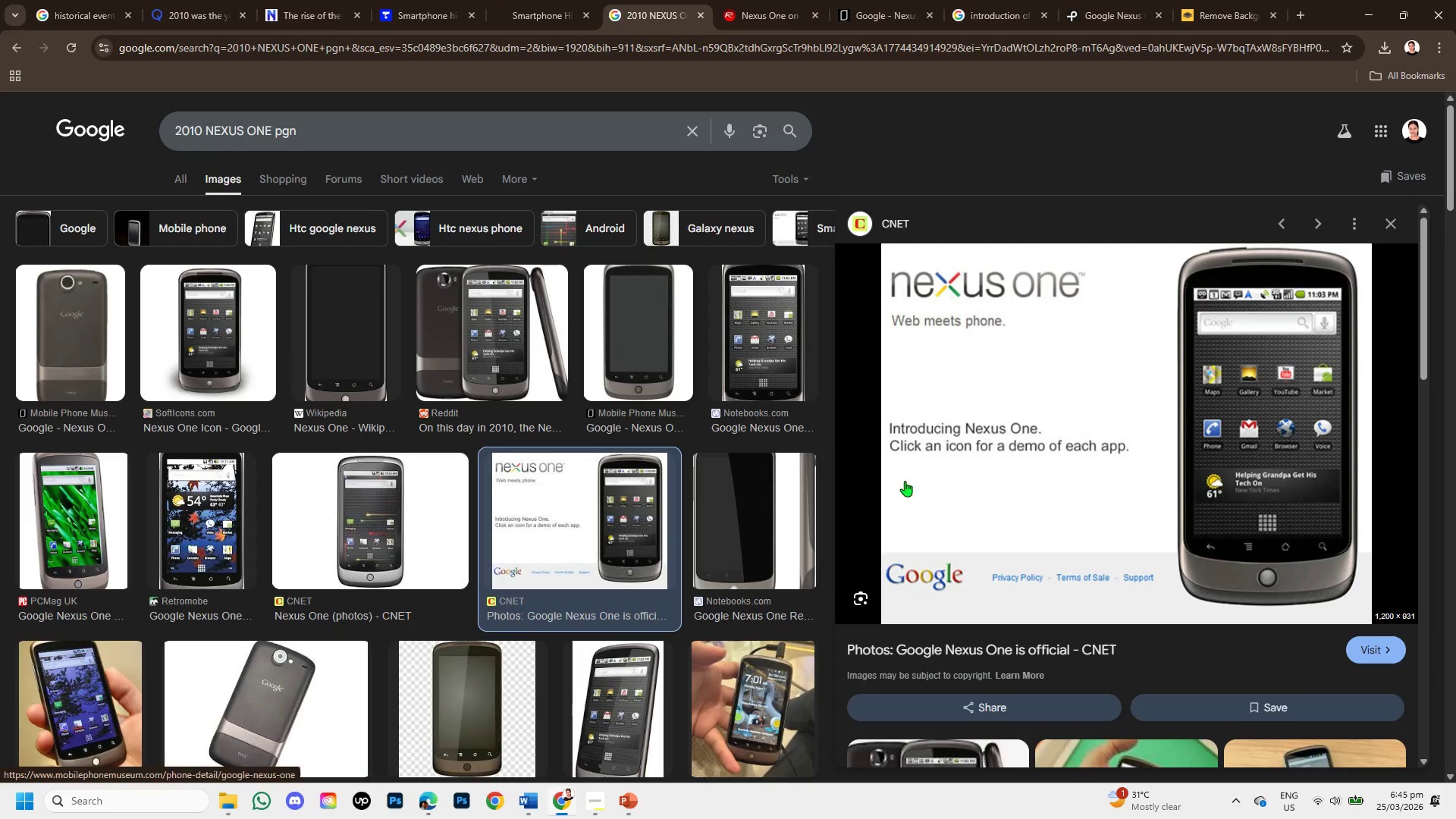 
wait(6.58)
 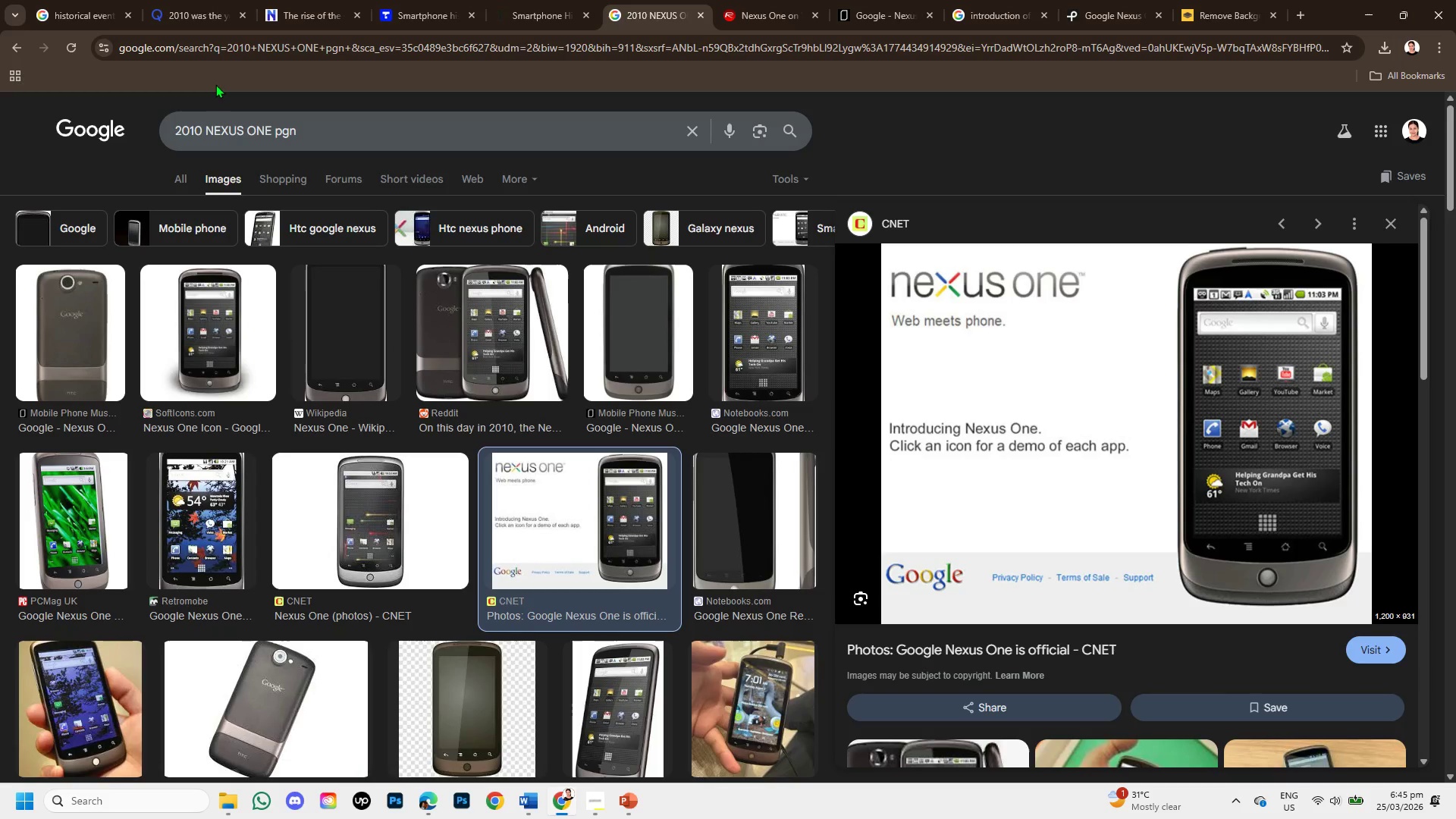 
left_click([303, 129])
 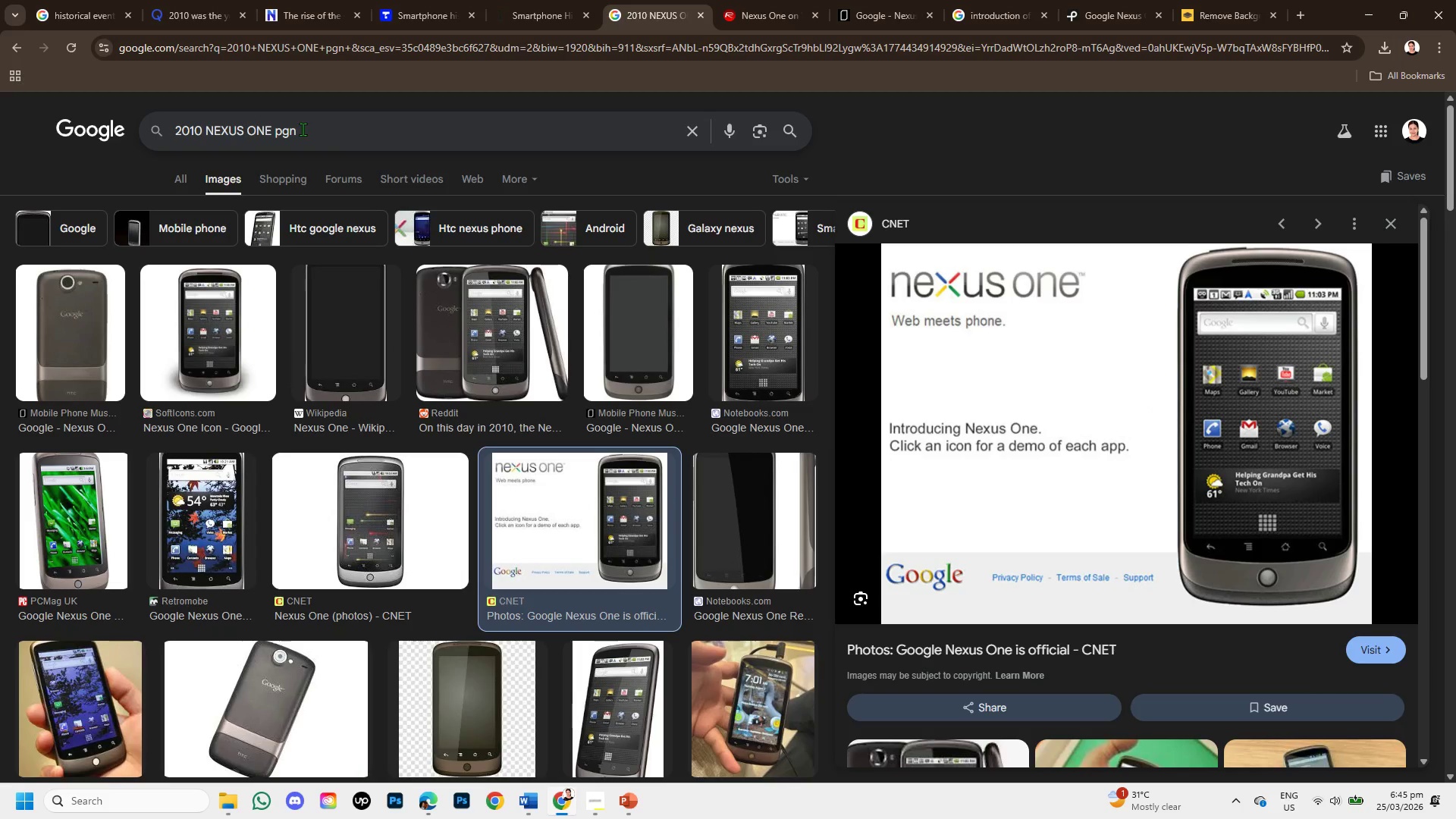 
key(Backspace)
key(Backspace)
type(ng)
 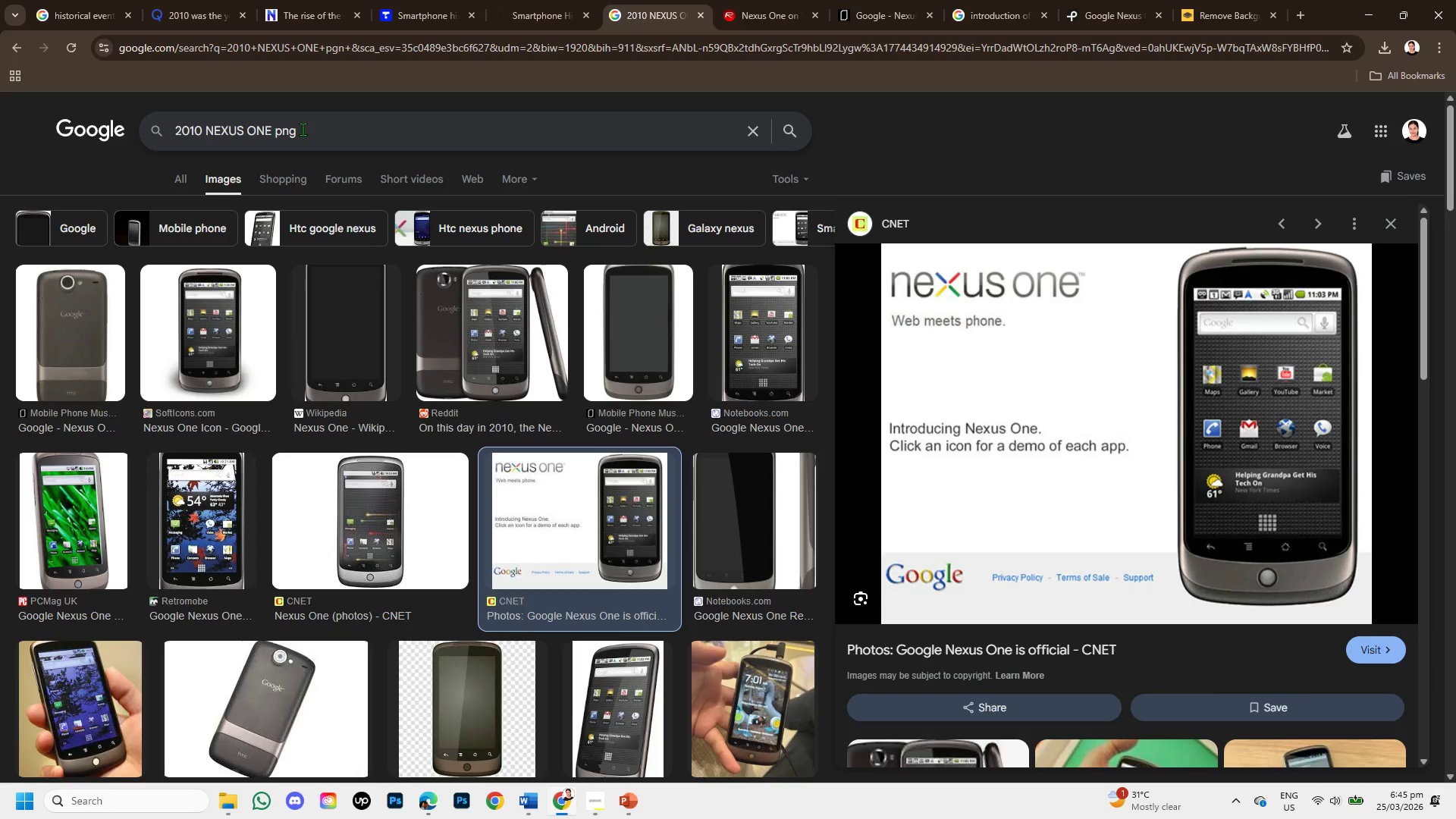 
key(Enter)
 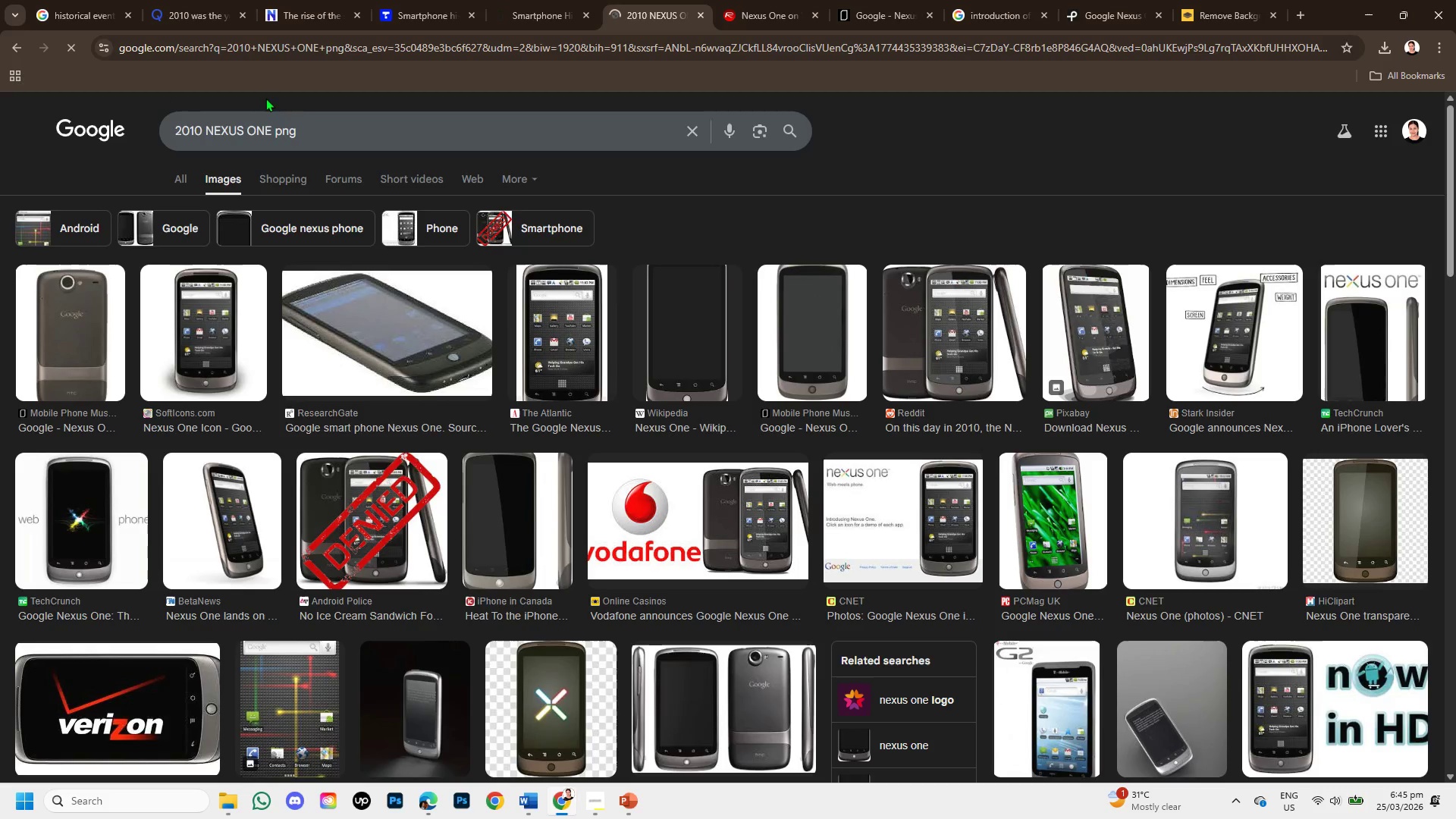 
left_click([318, 138])
 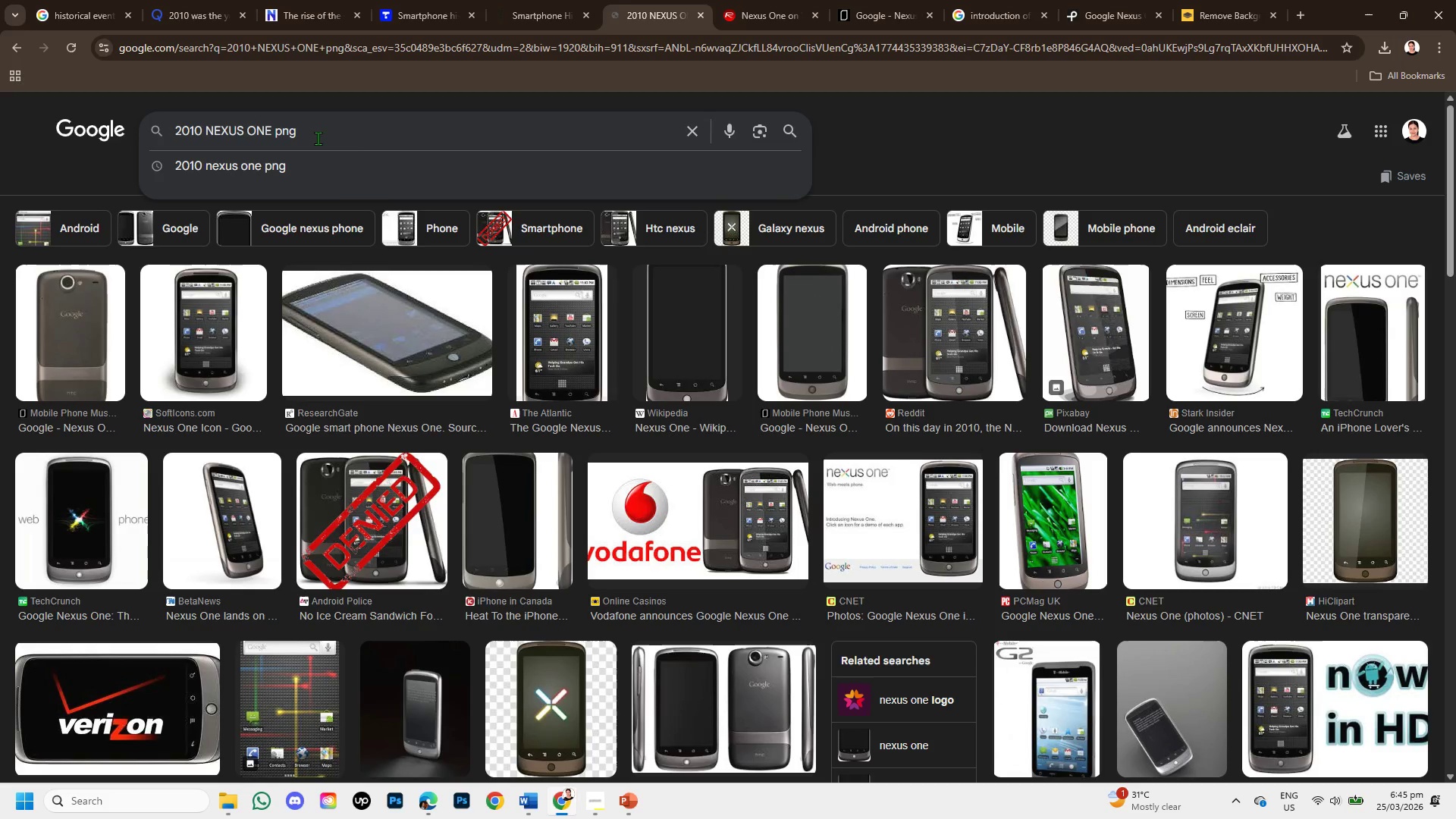 
type( tra)
 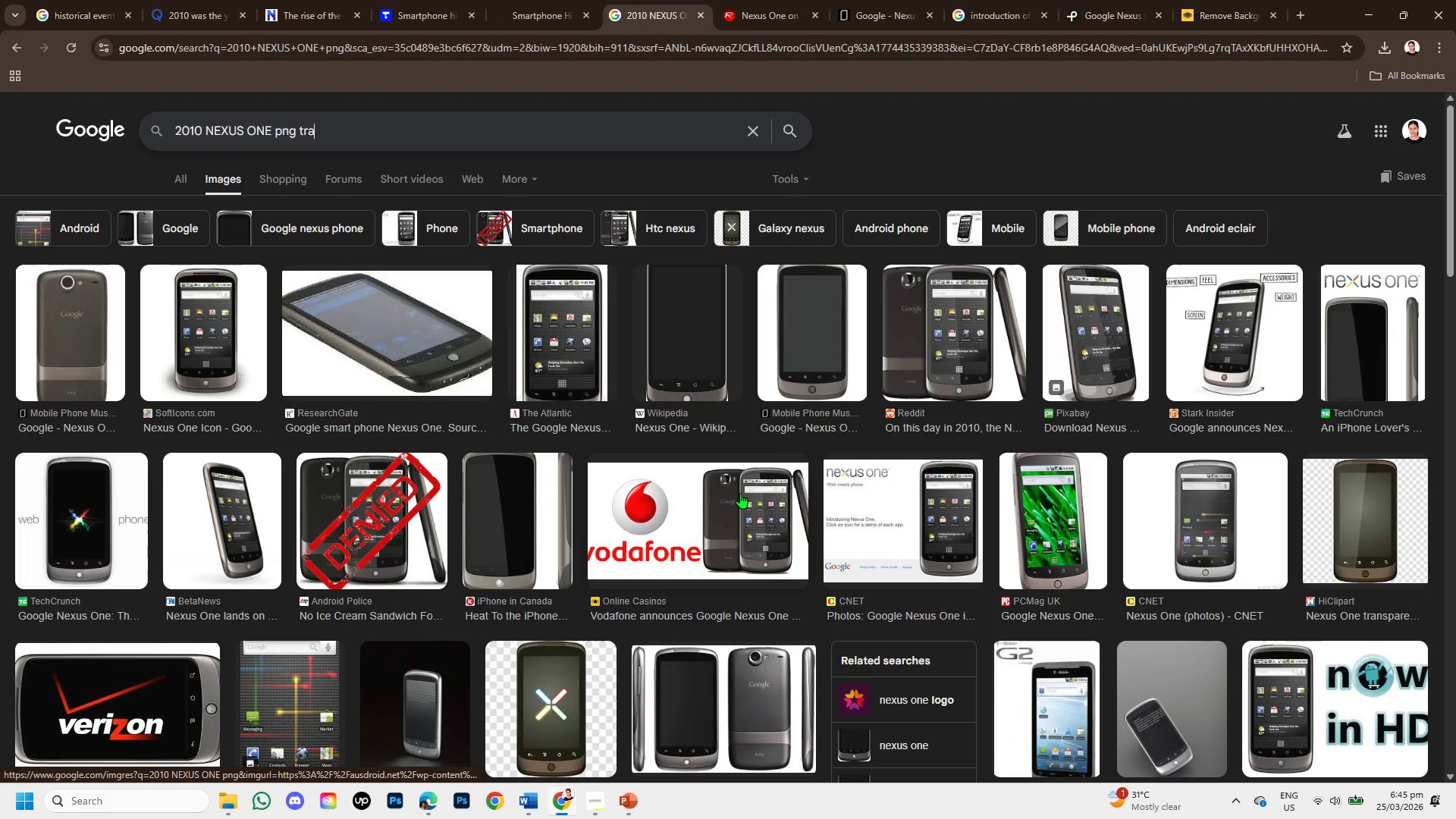 
wait(6.03)
 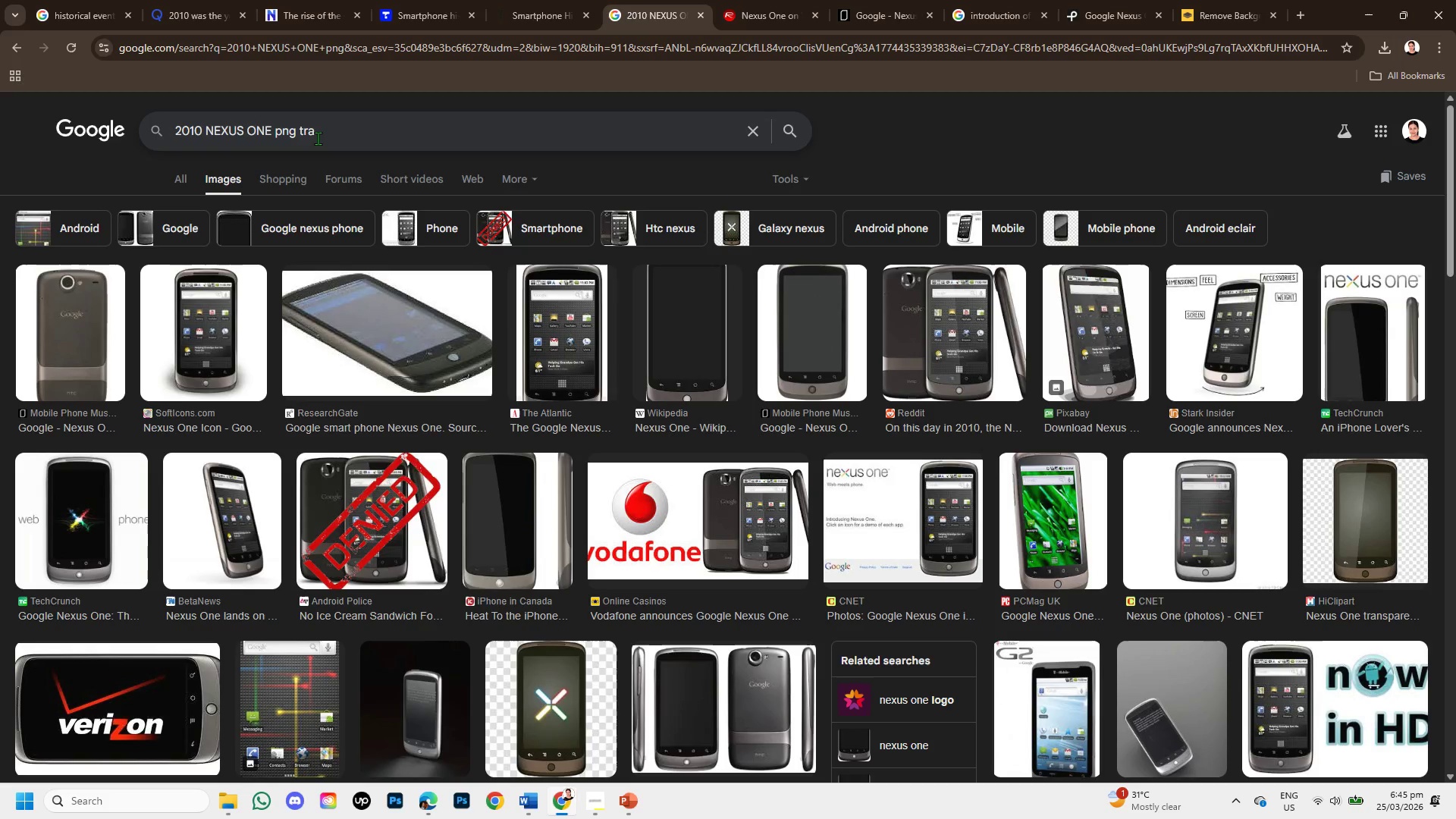 
left_click([693, 321])
 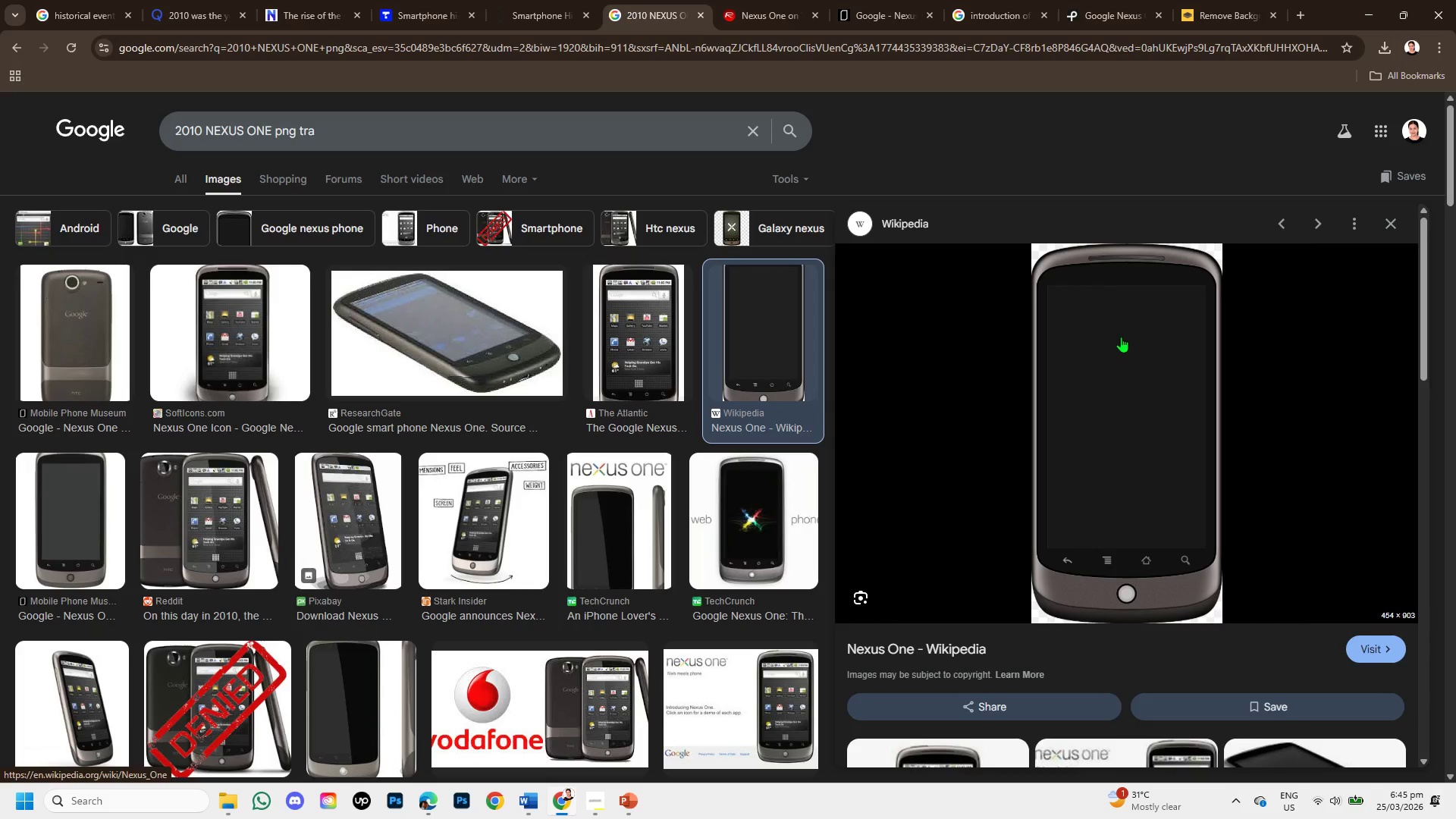 
wait(7.7)
 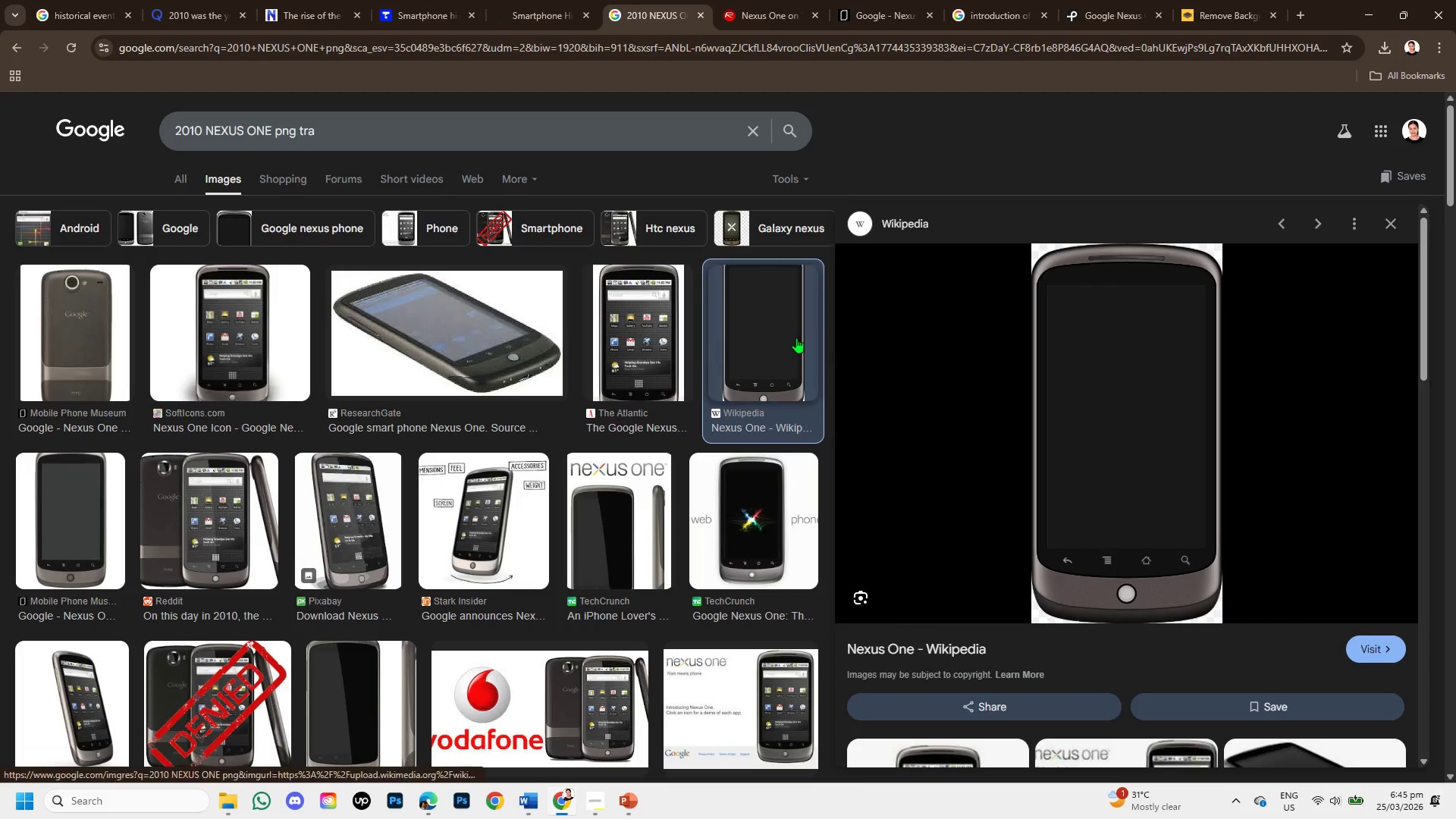 
scroll: coordinate [1117, 342], scroll_direction: down, amount: 2.0
 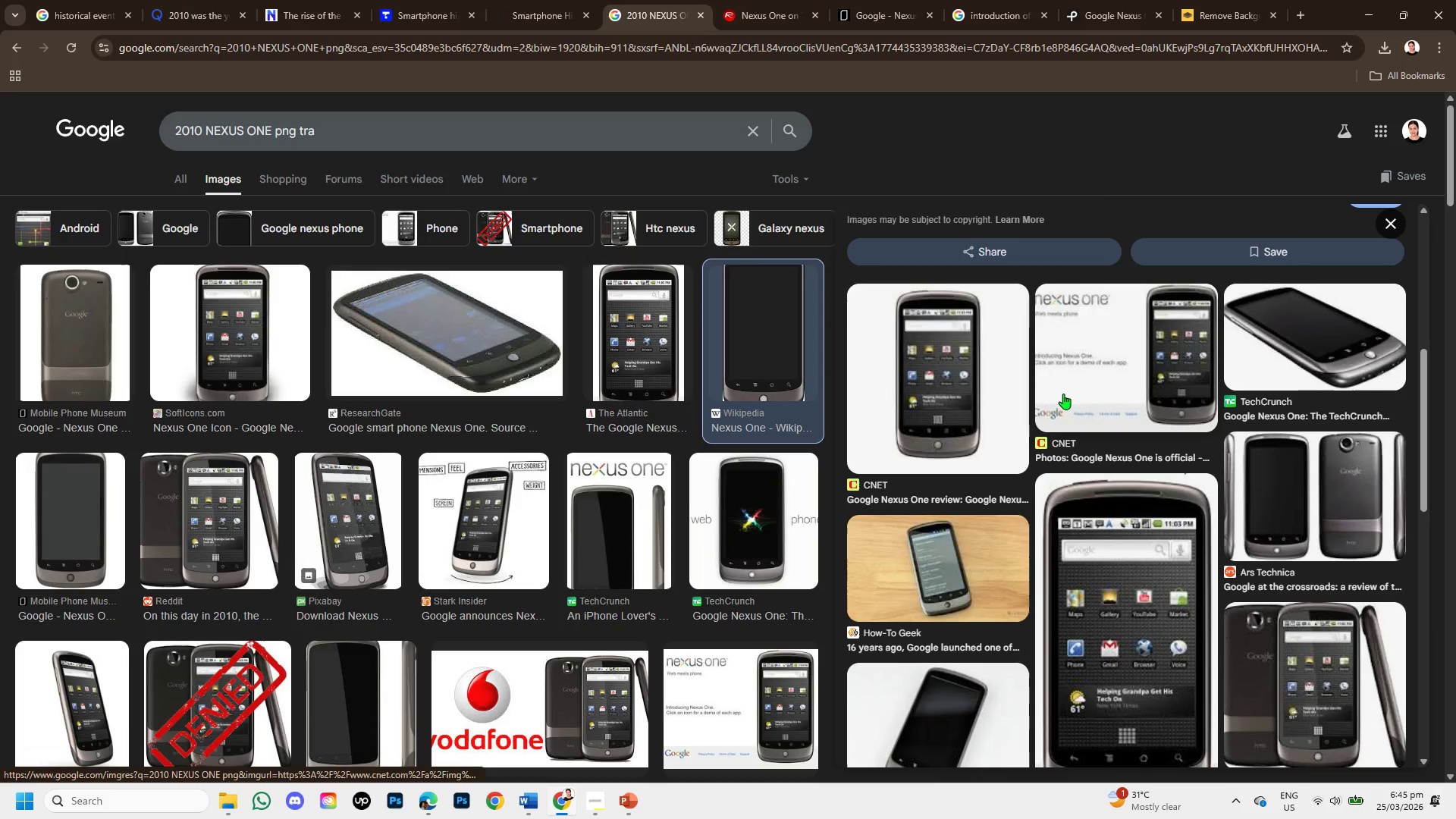 
scroll: coordinate [1059, 394], scroll_direction: up, amount: 3.0
 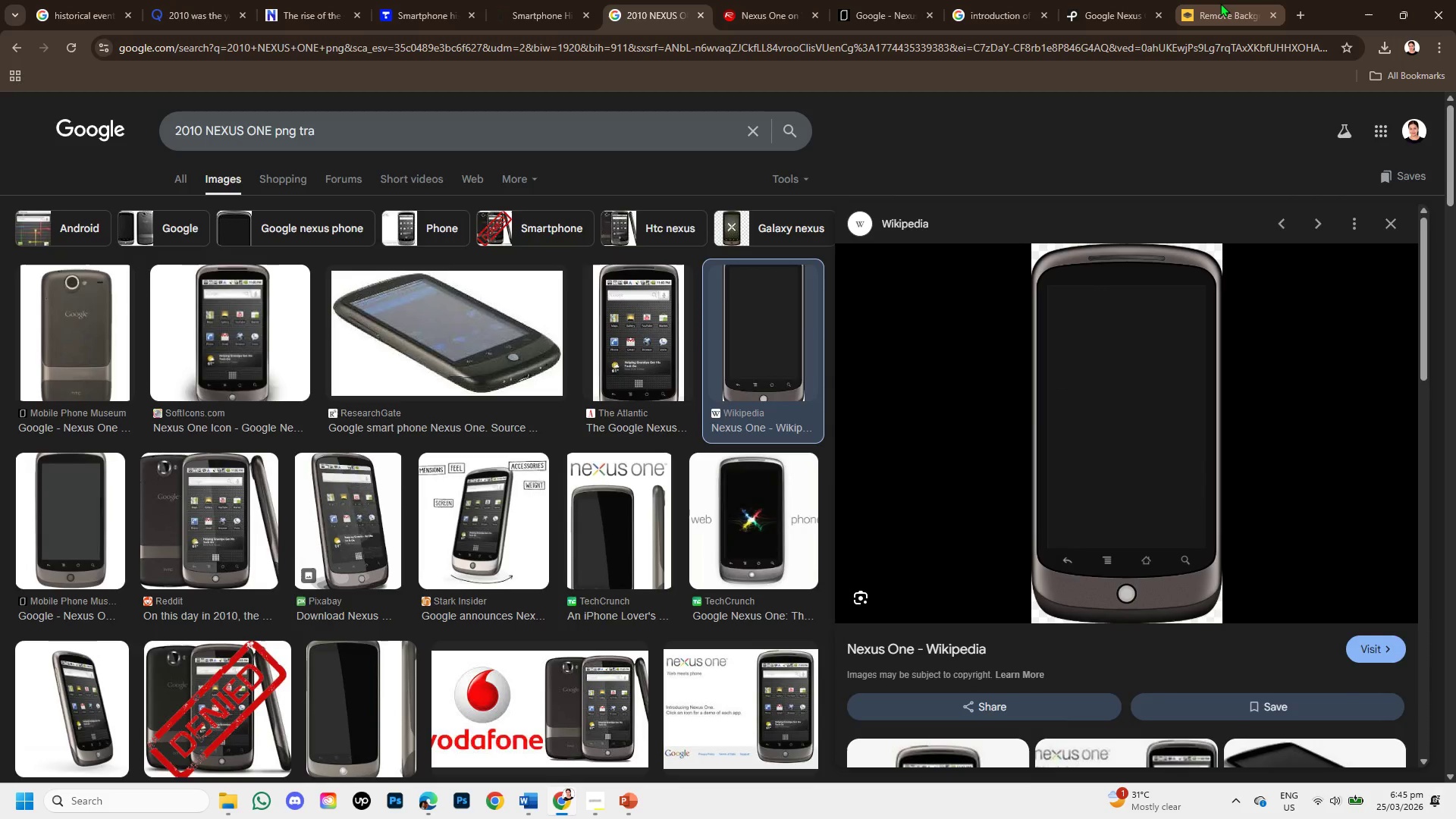 
left_click([1220, 3])
 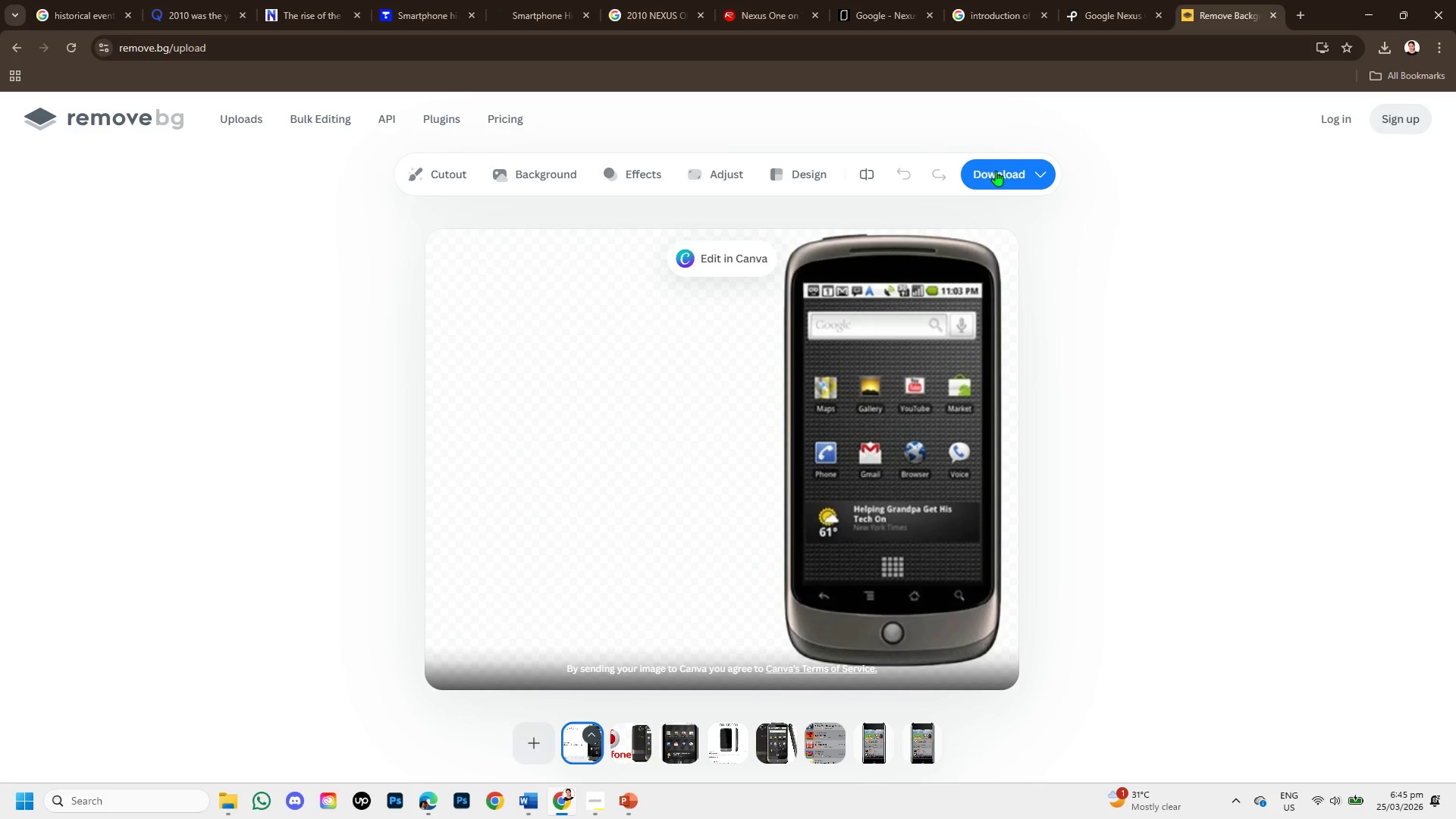 
left_click([996, 171])
 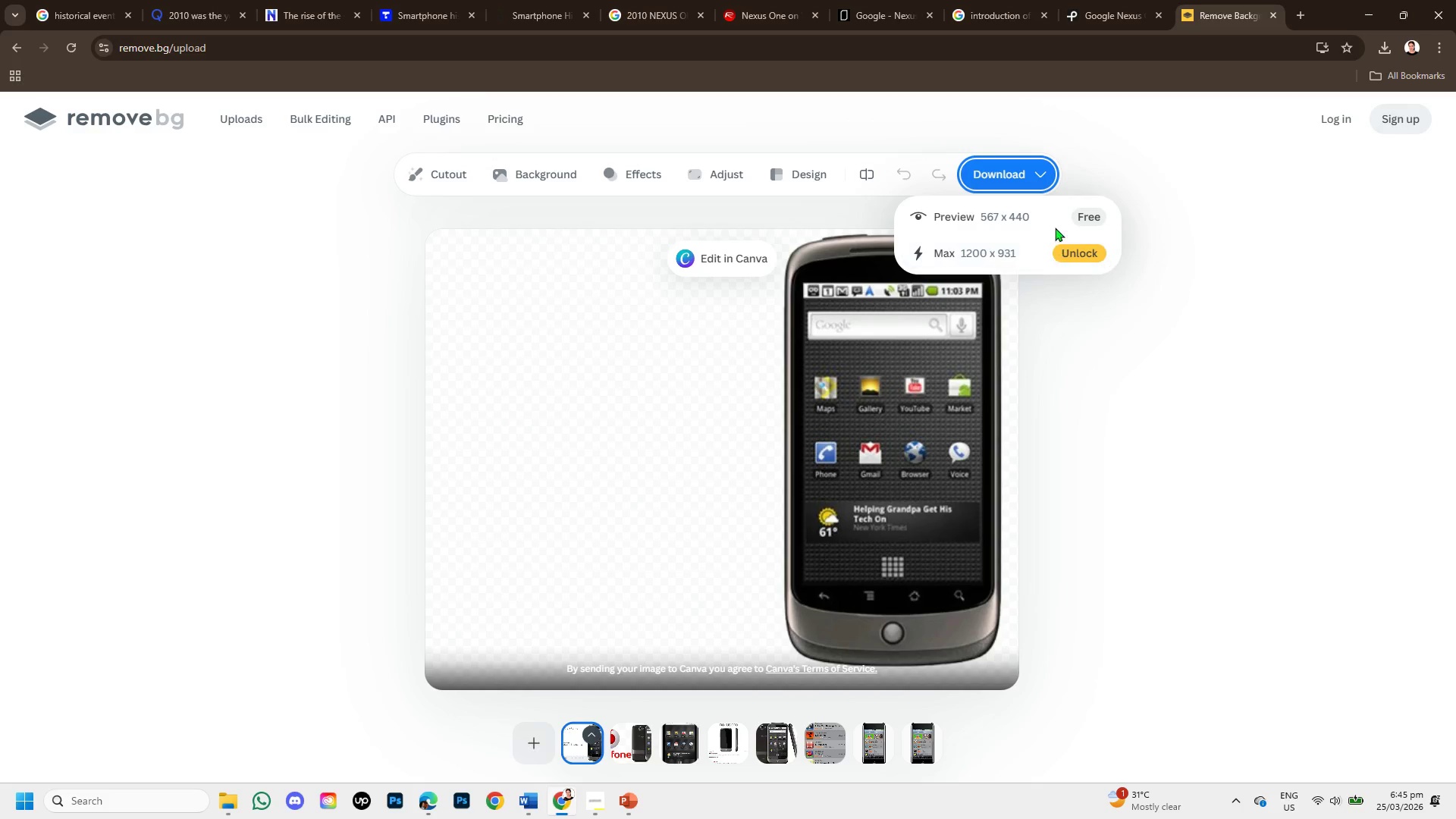 
left_click([1052, 212])
 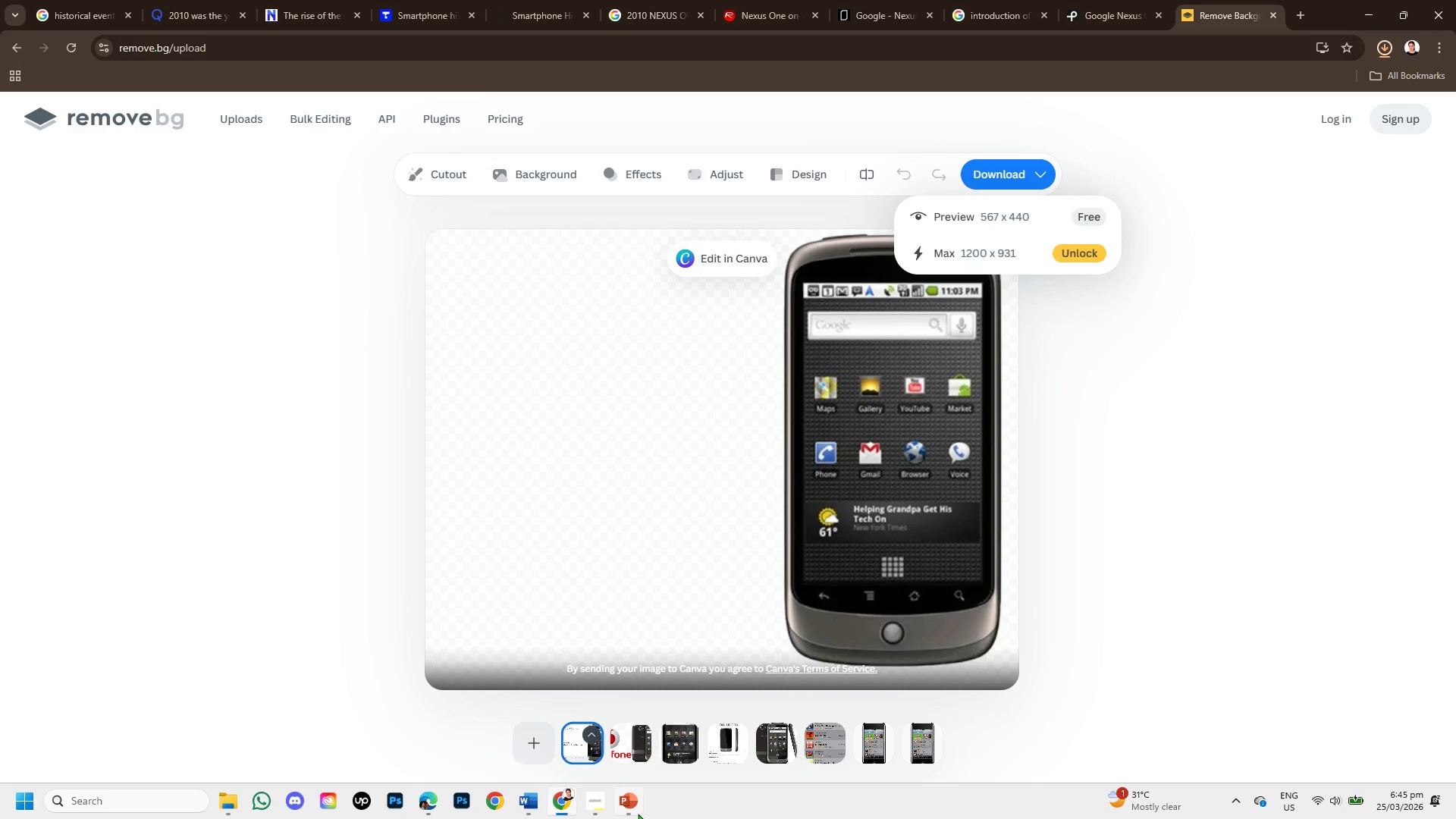 
left_click([632, 814])
 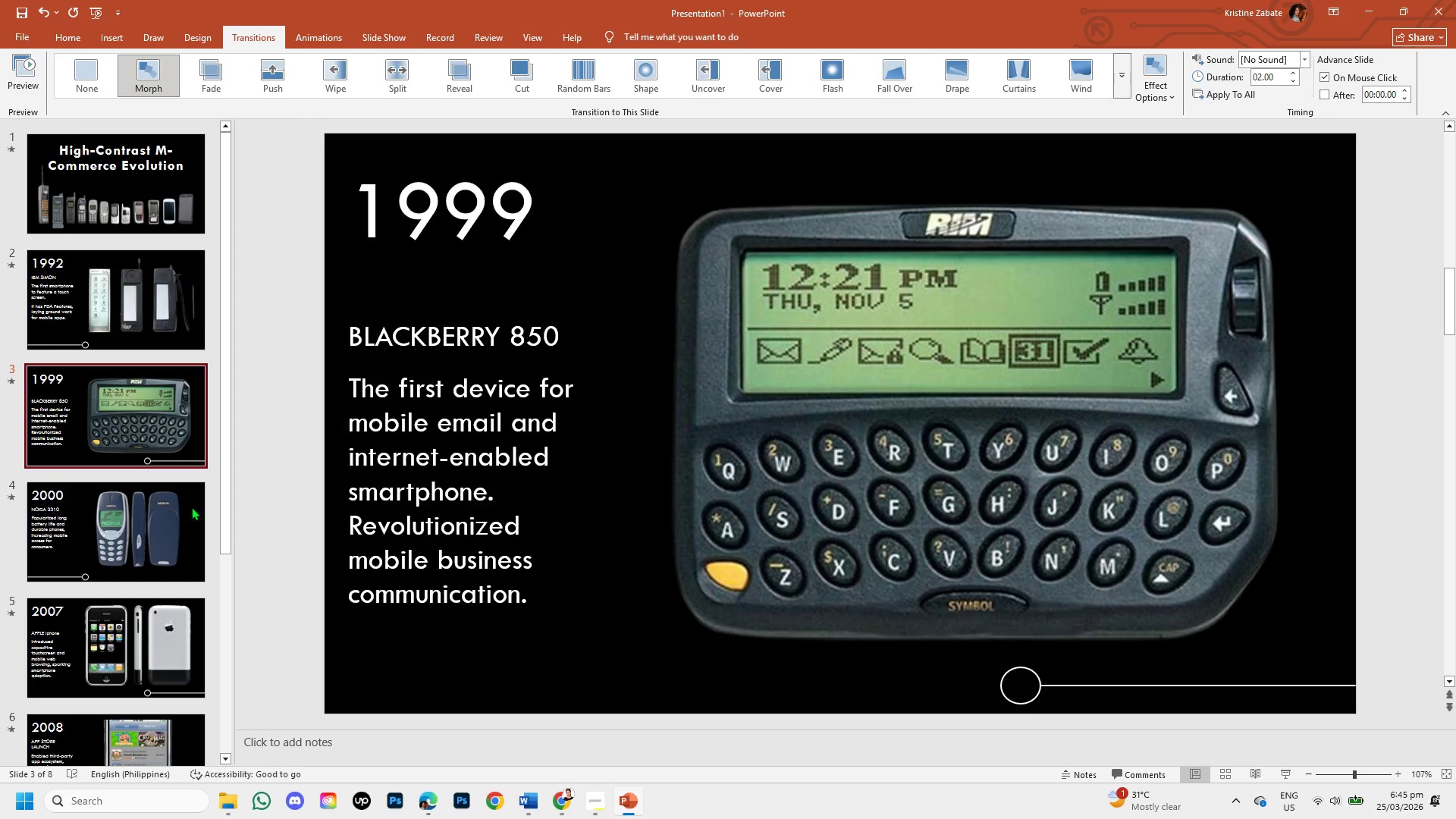 
scroll: coordinate [30, 612], scroll_direction: down, amount: 3.0
 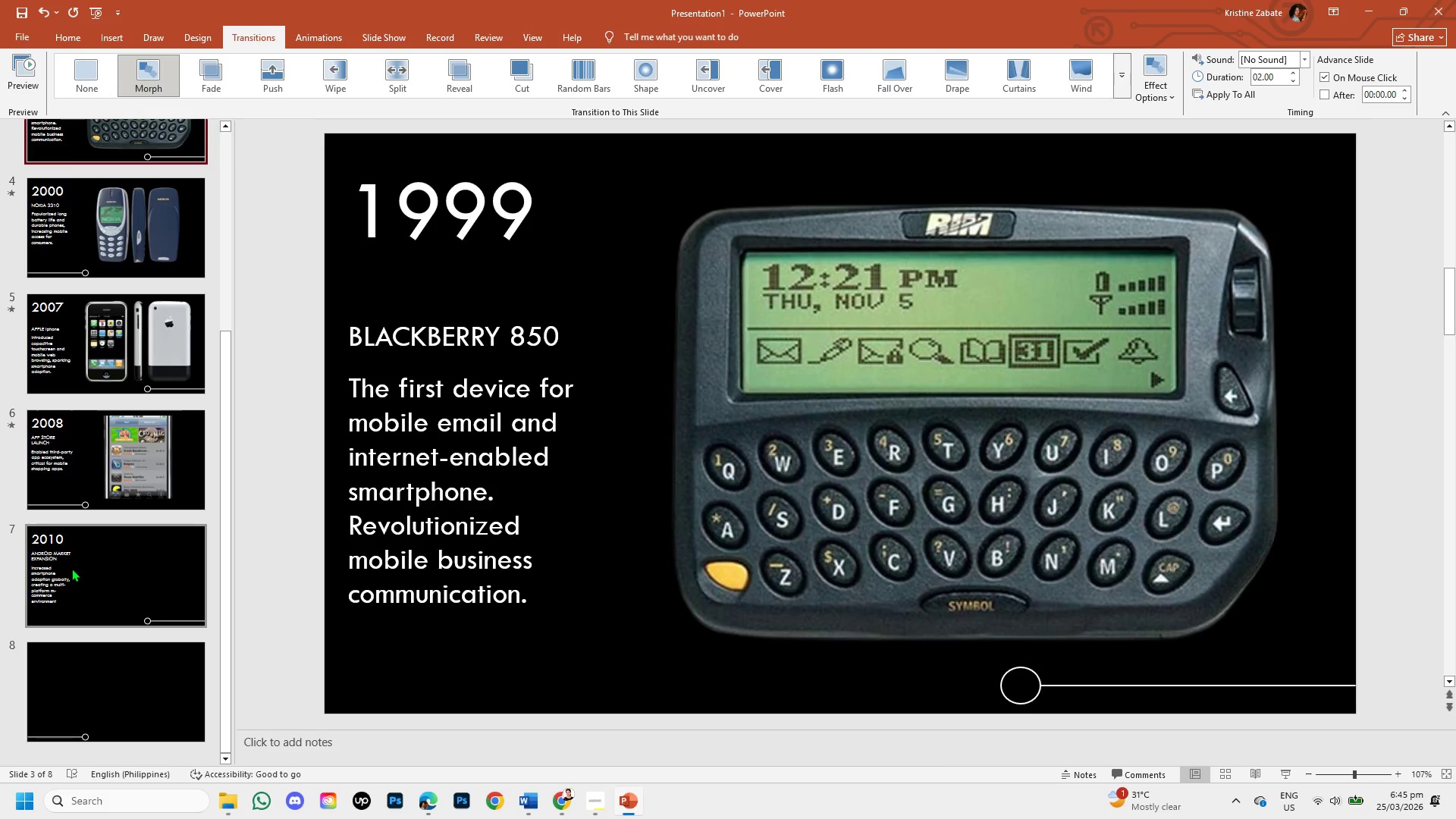 
left_click([71, 568])
 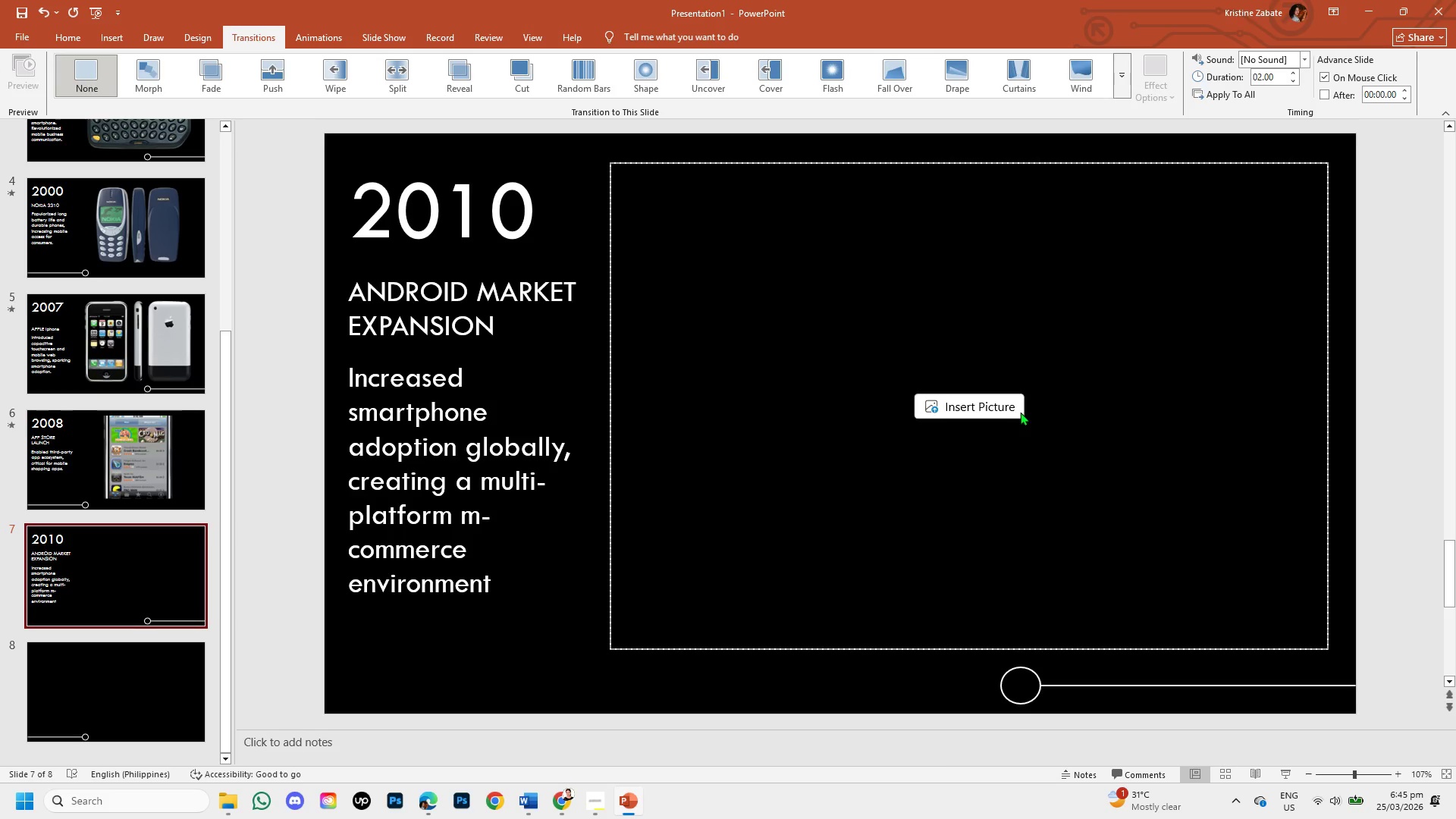 
left_click([1015, 410])
 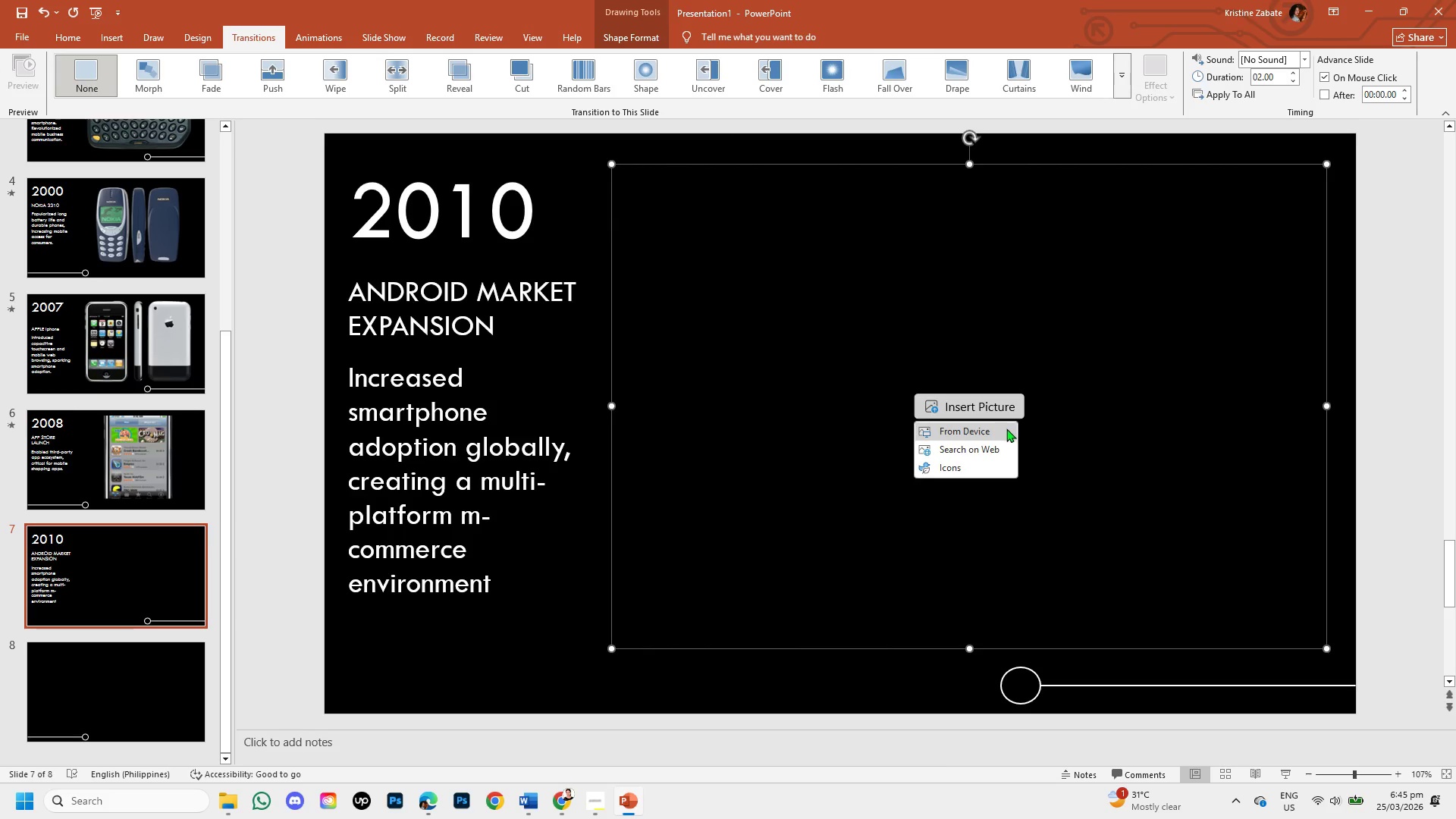 
left_click([1003, 433])
 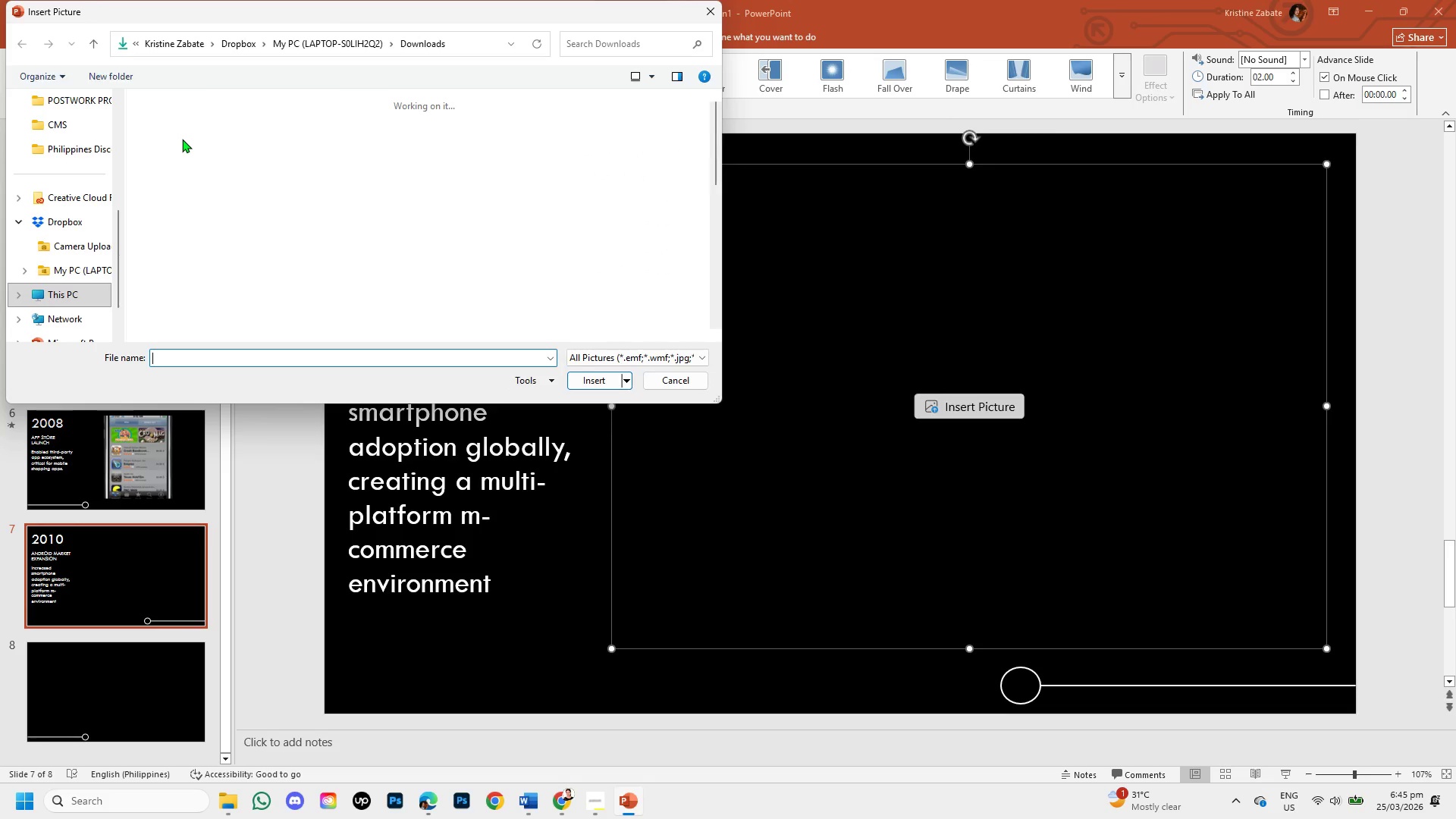 
left_click([183, 156])
 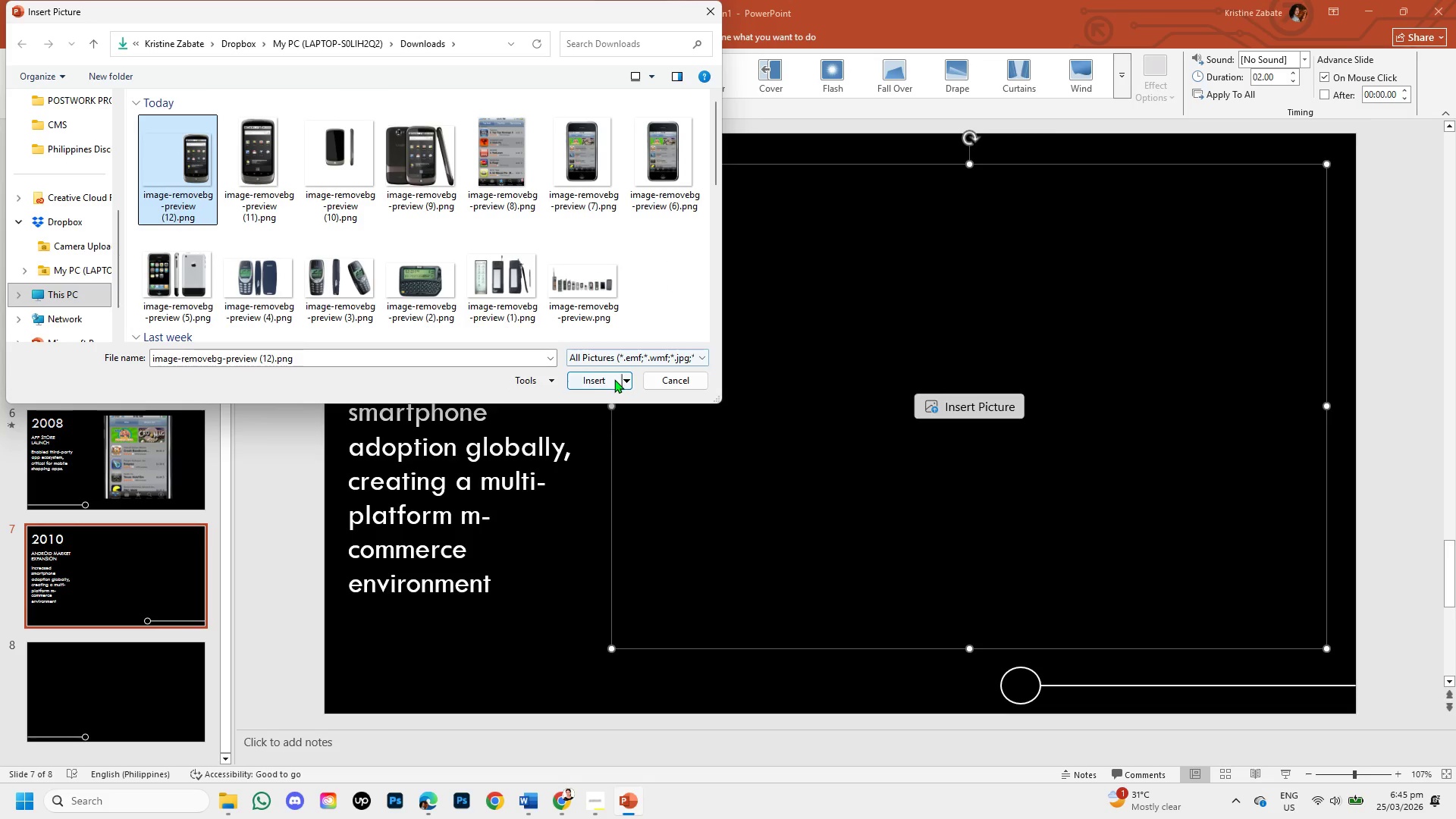 
left_click([613, 379])
 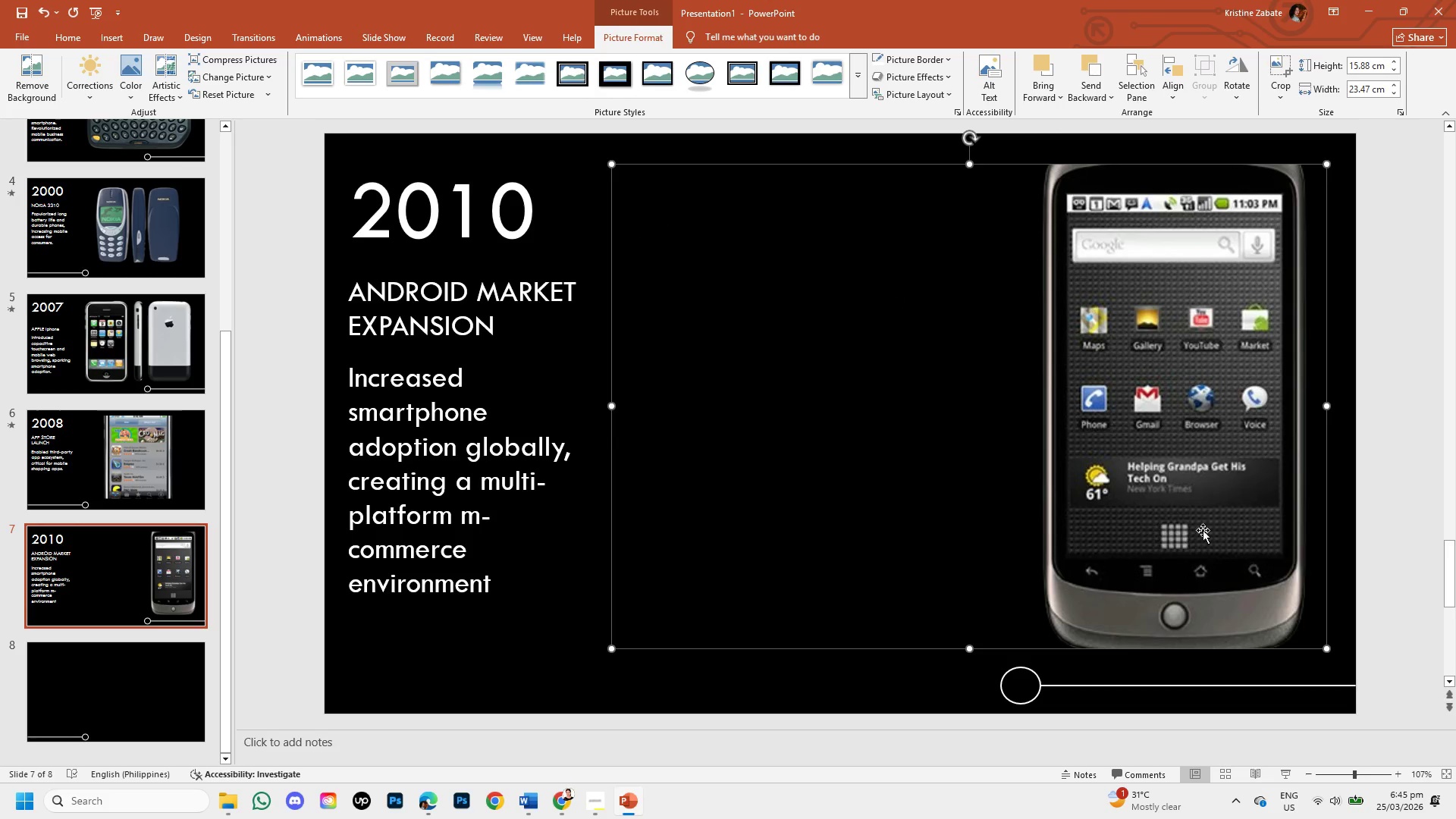 
wait(9.08)
 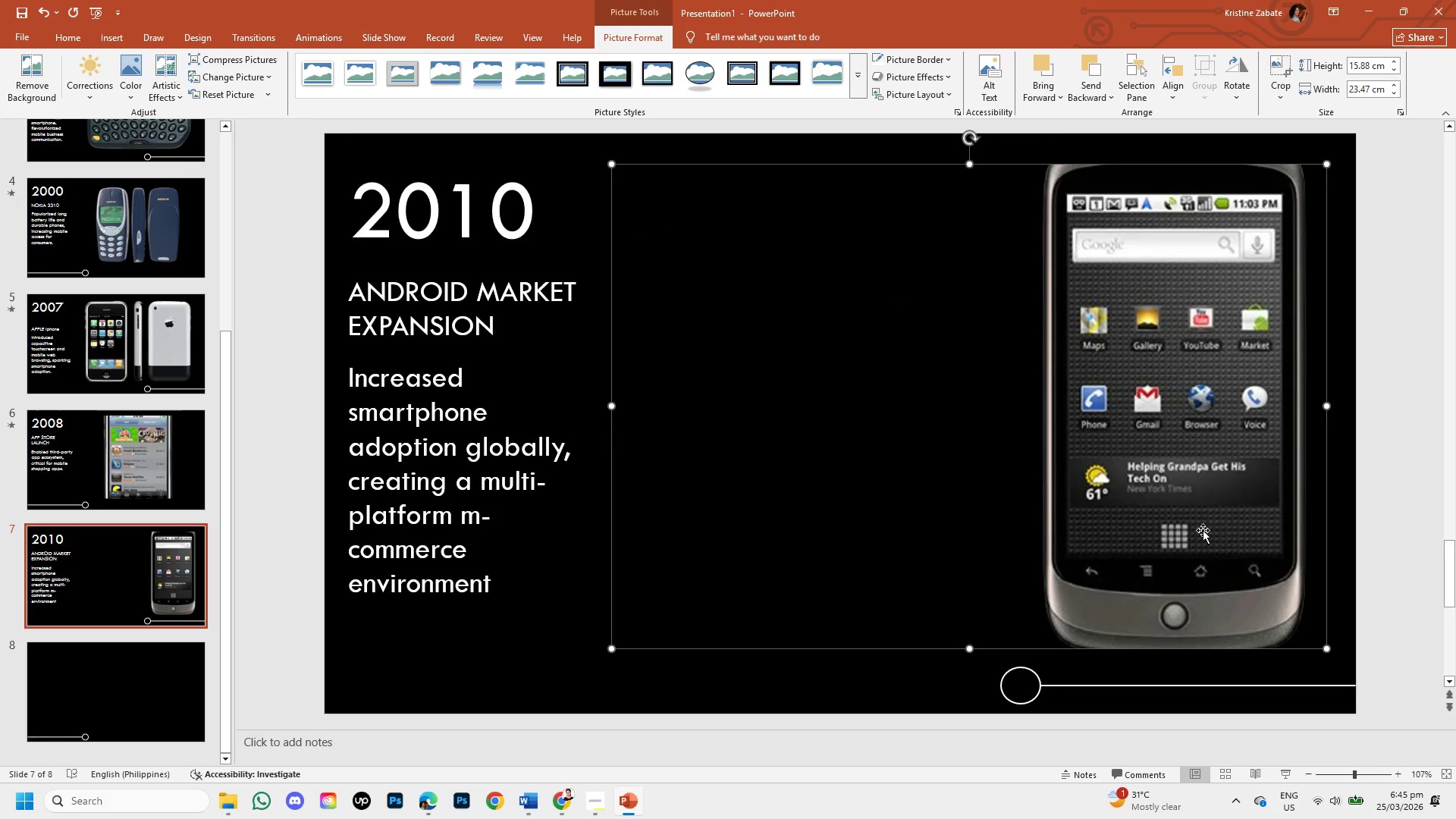 
key(Alt+AltLeft)
 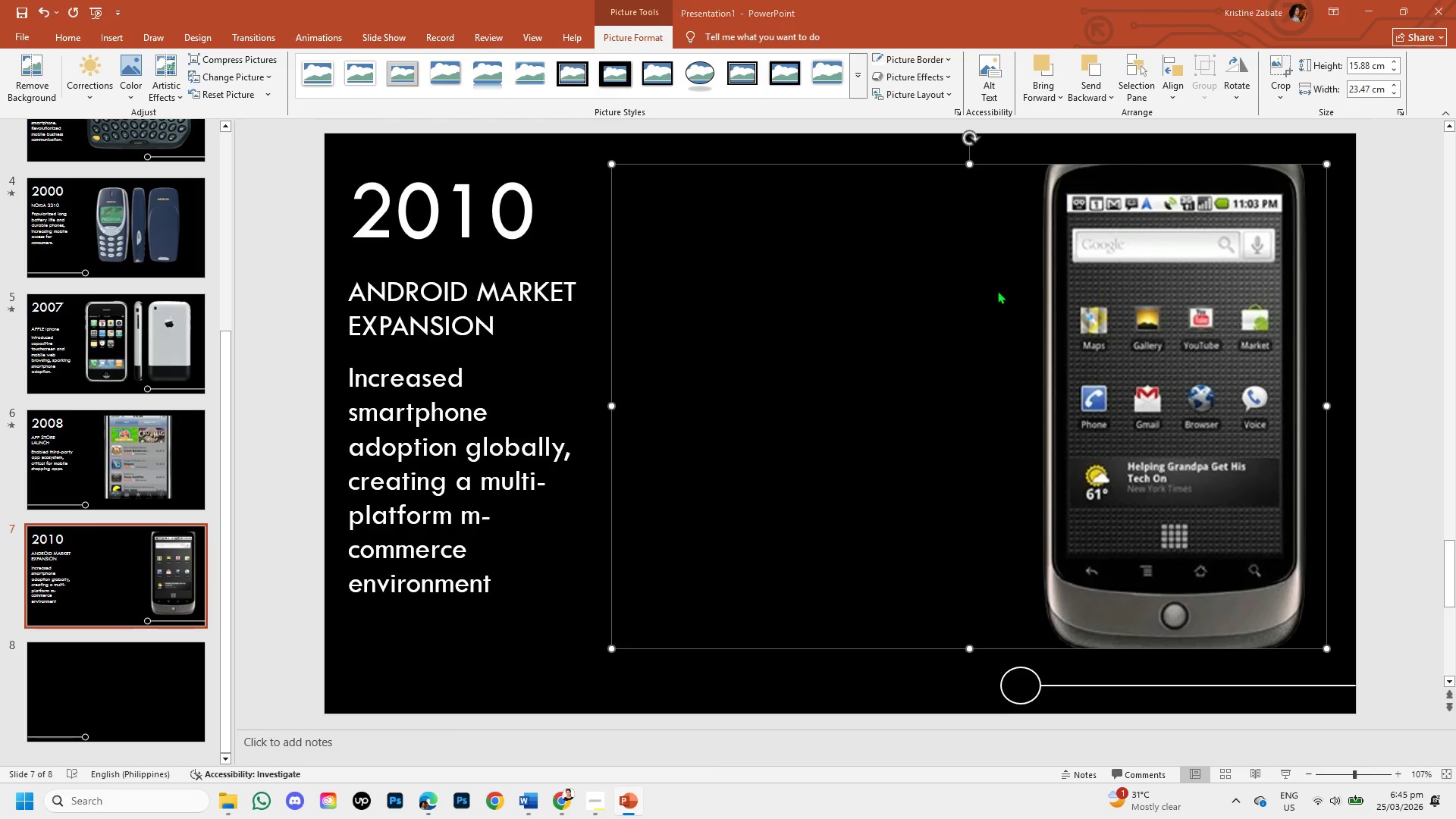 
key(Alt+Tab)
 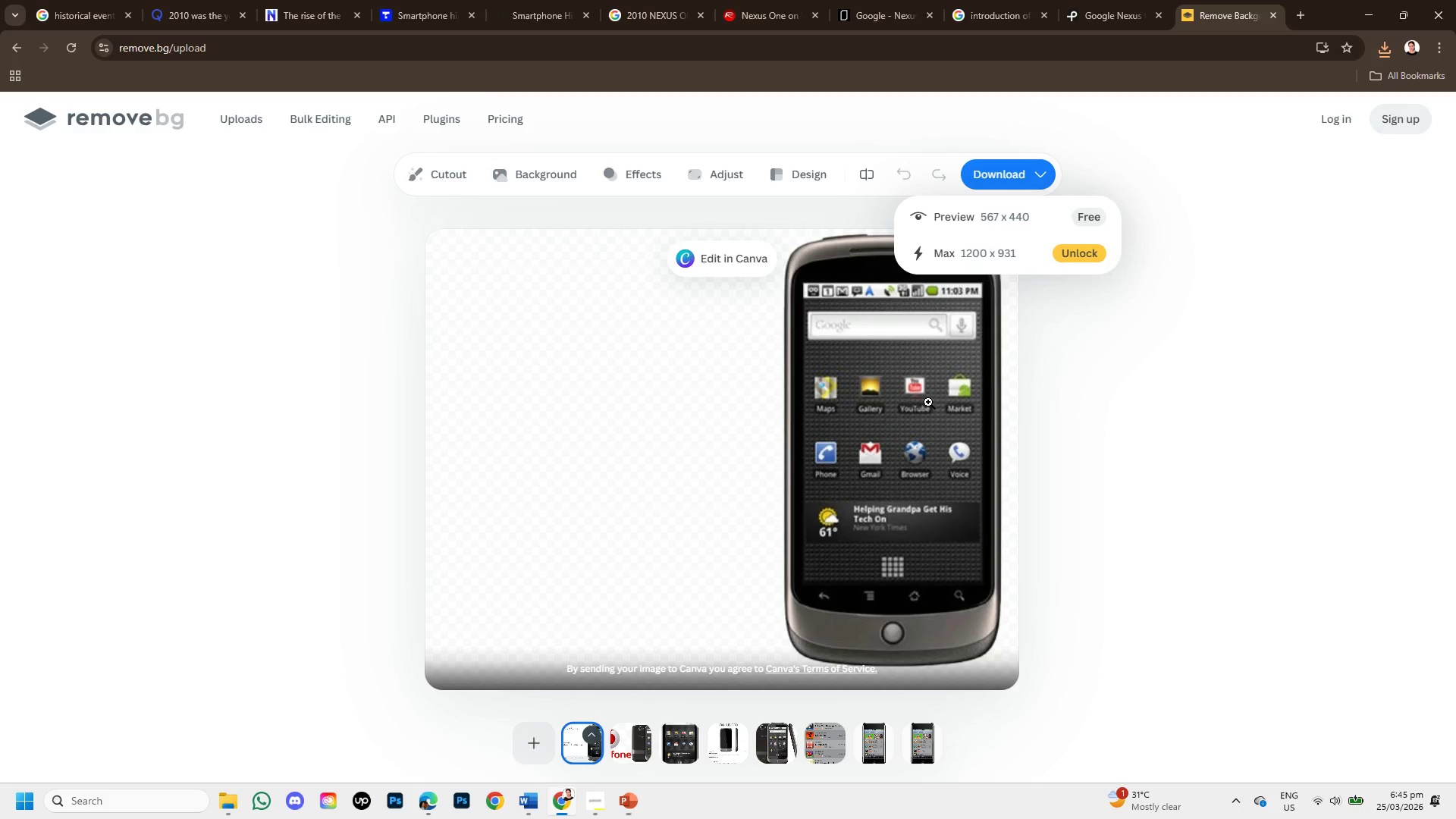 
key(Alt+AltLeft)
 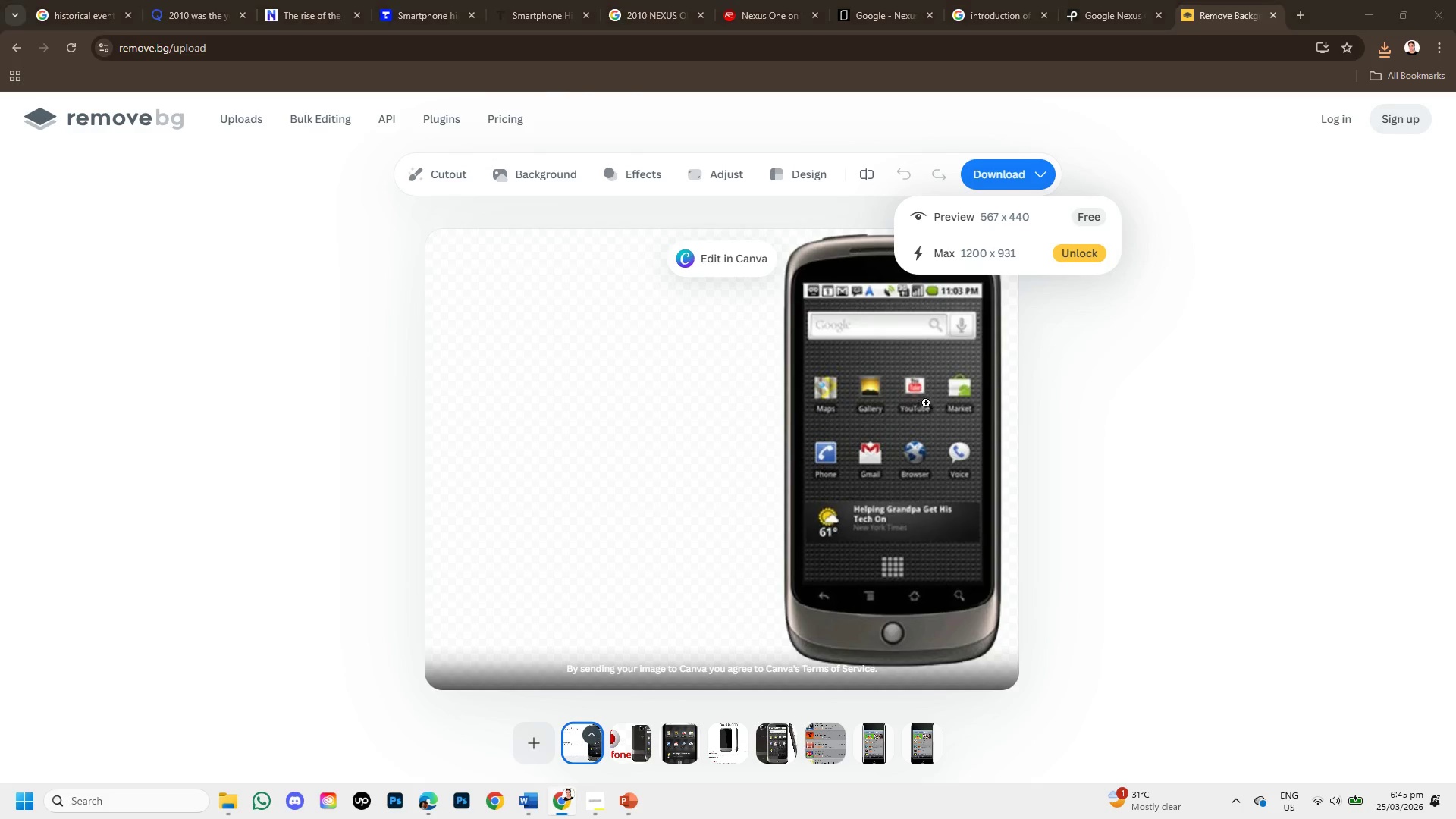 
key(Alt+Tab)
 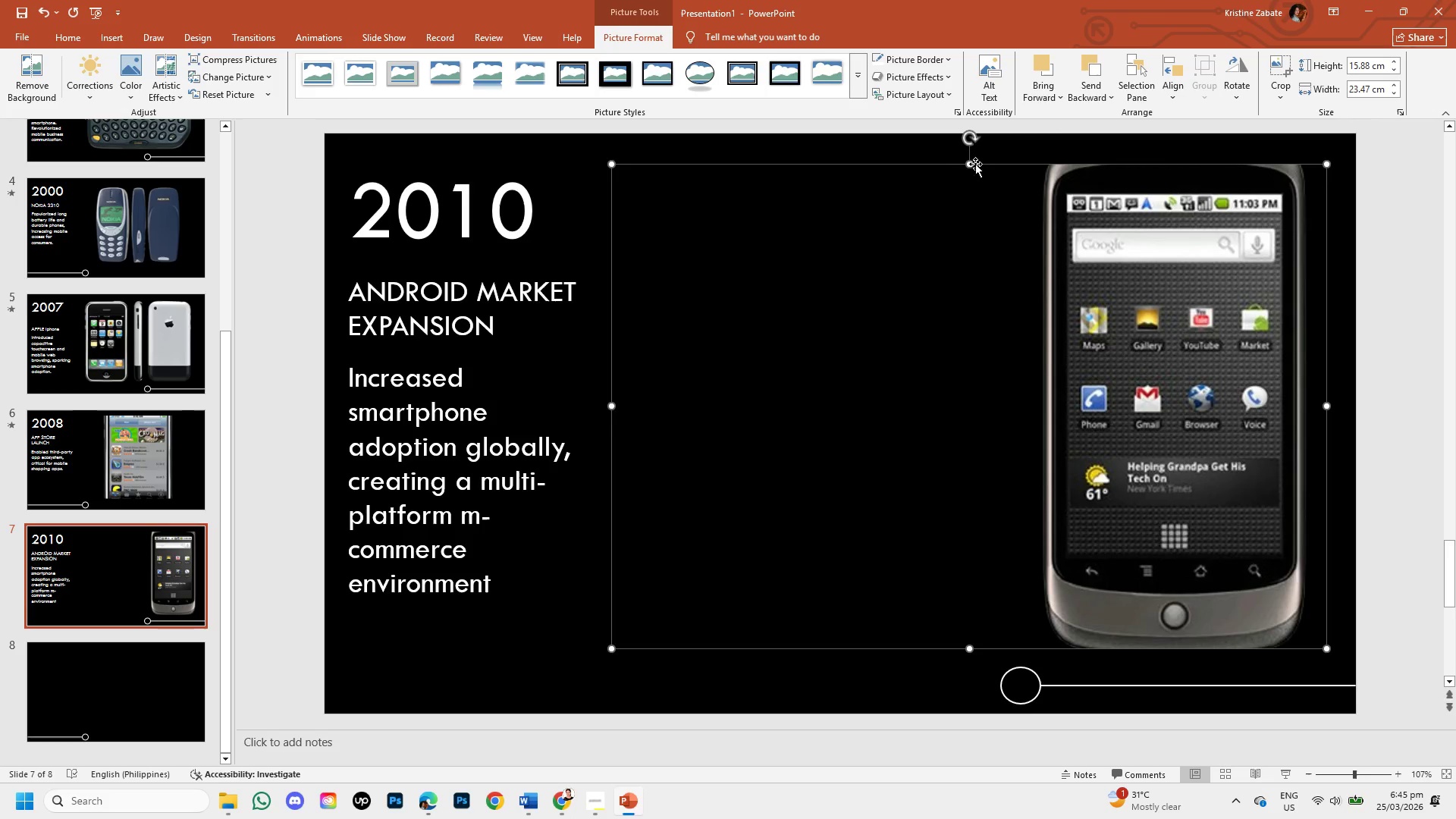 
left_click([973, 163])
 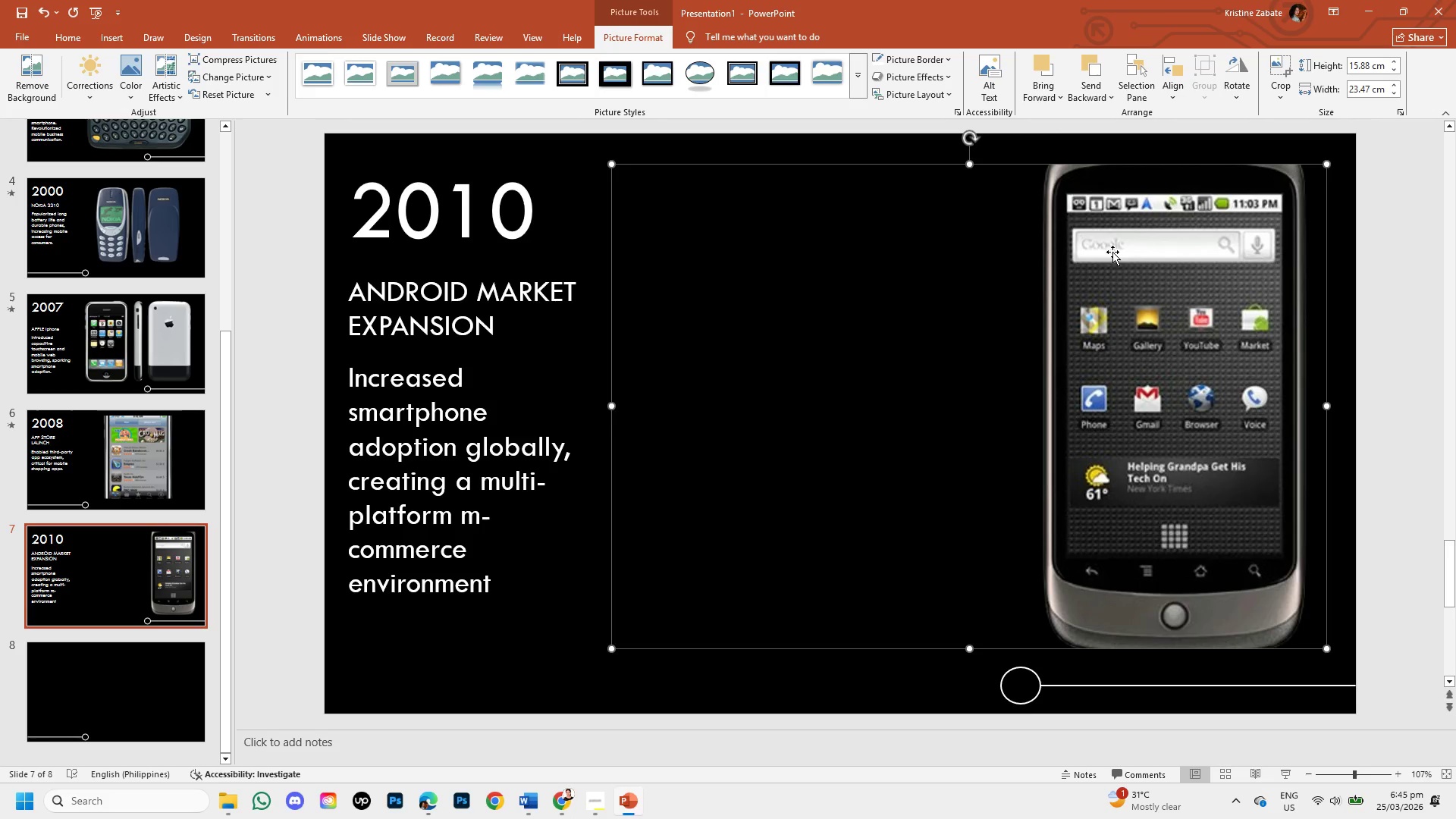 
right_click([1112, 252])
 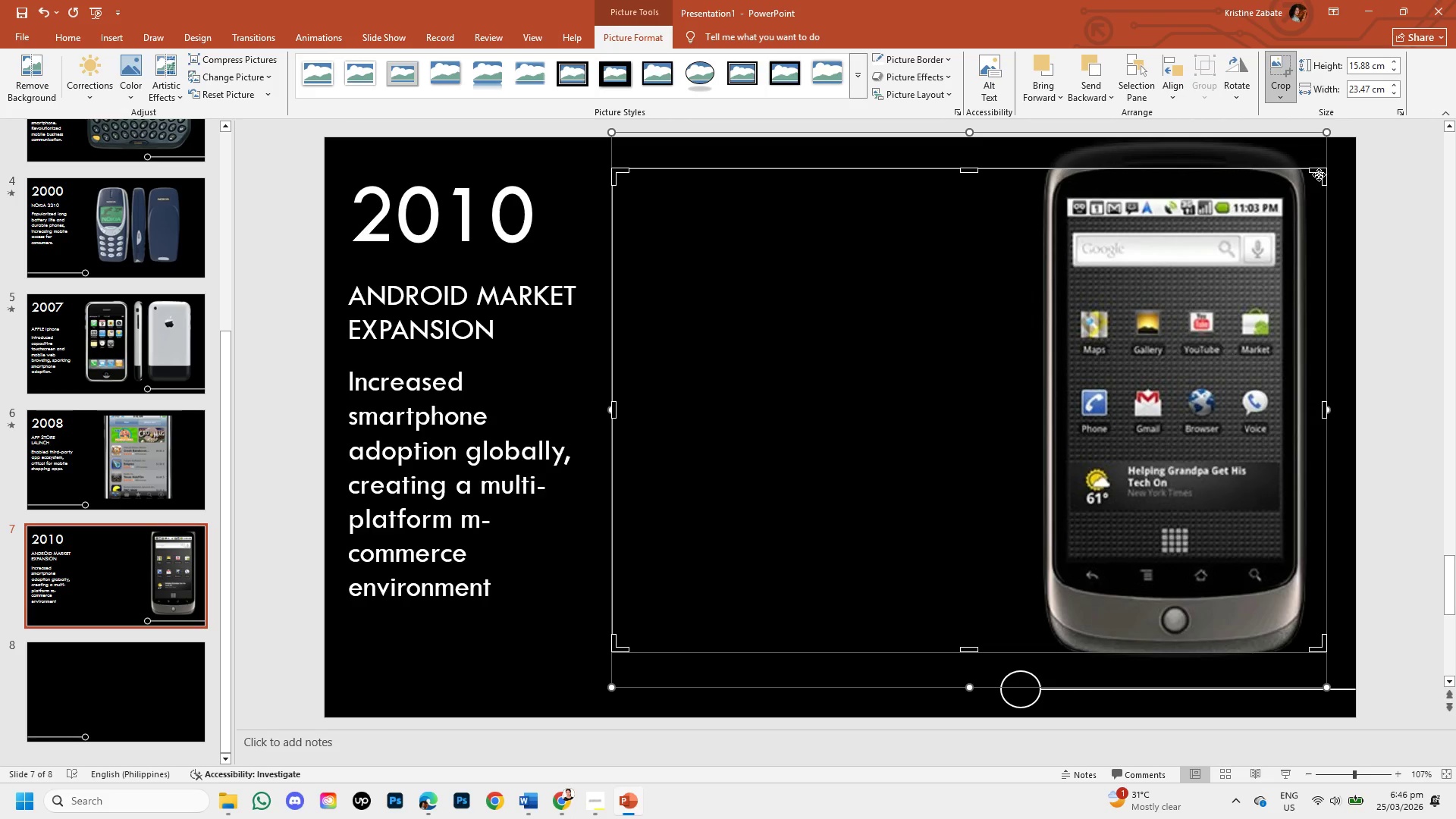 
left_click_drag(start_coordinate=[1320, 168], to_coordinate=[1340, 134])
 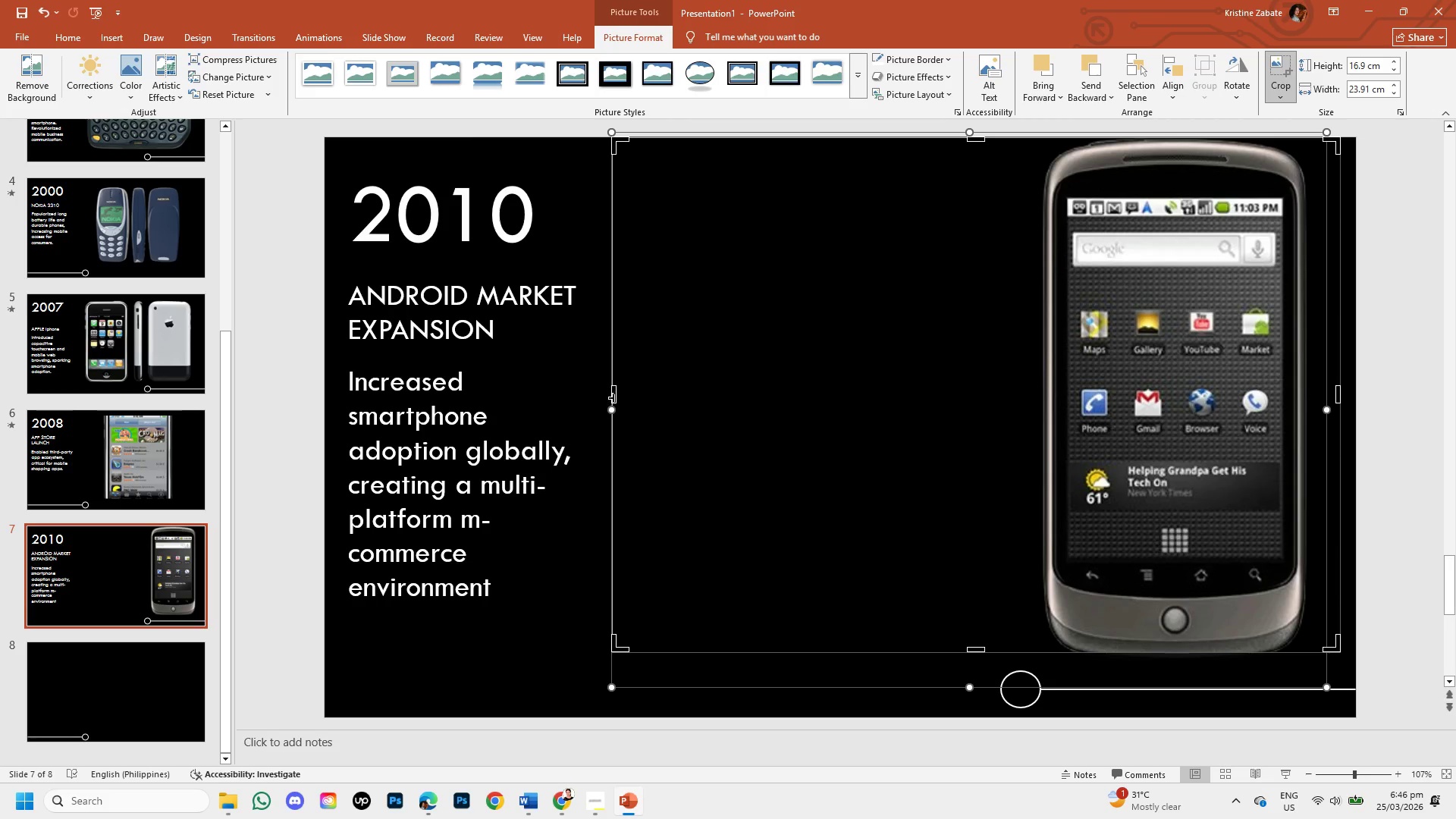 
left_click_drag(start_coordinate=[613, 397], to_coordinate=[1013, 418])
 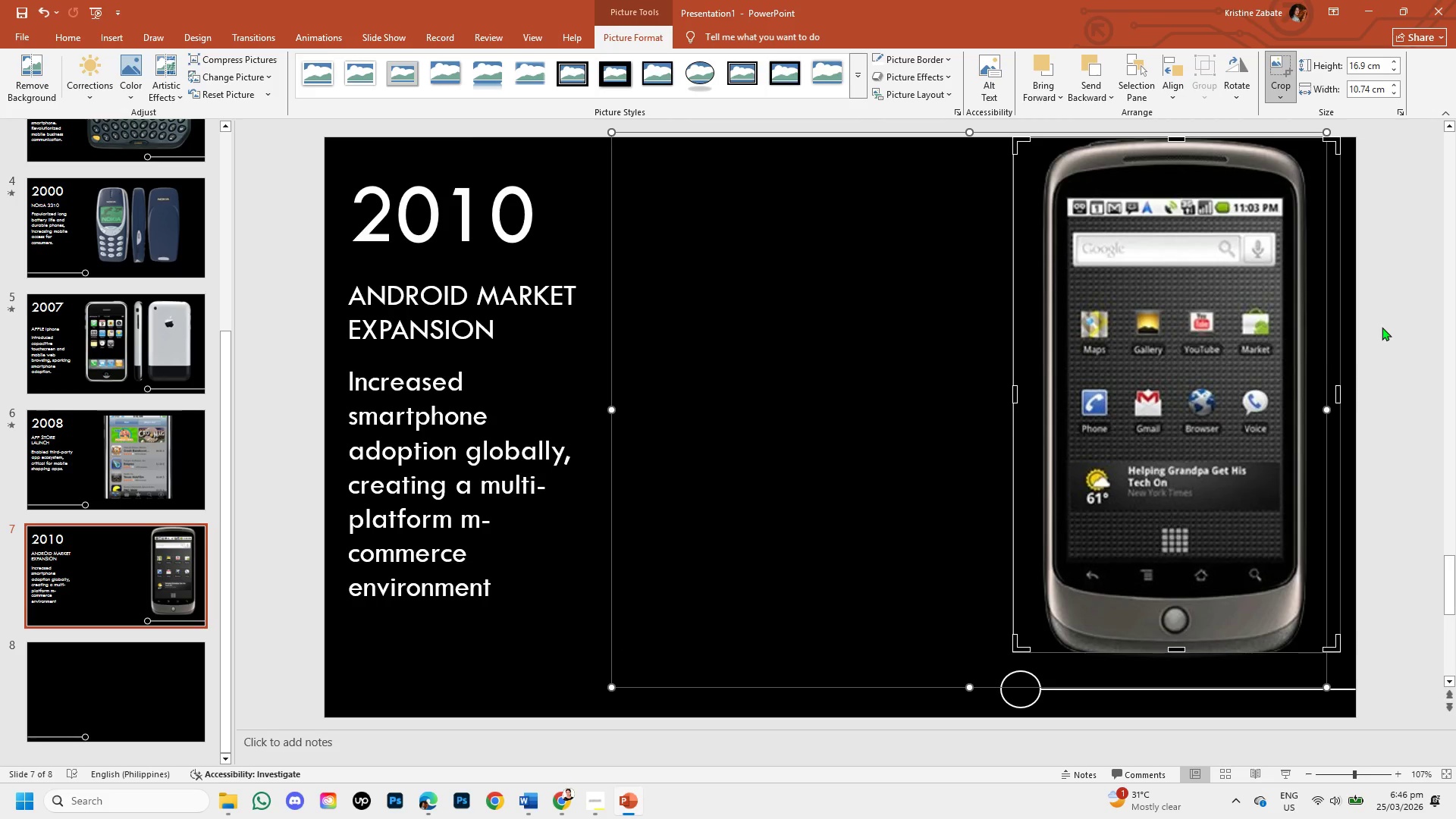 
left_click([1387, 320])
 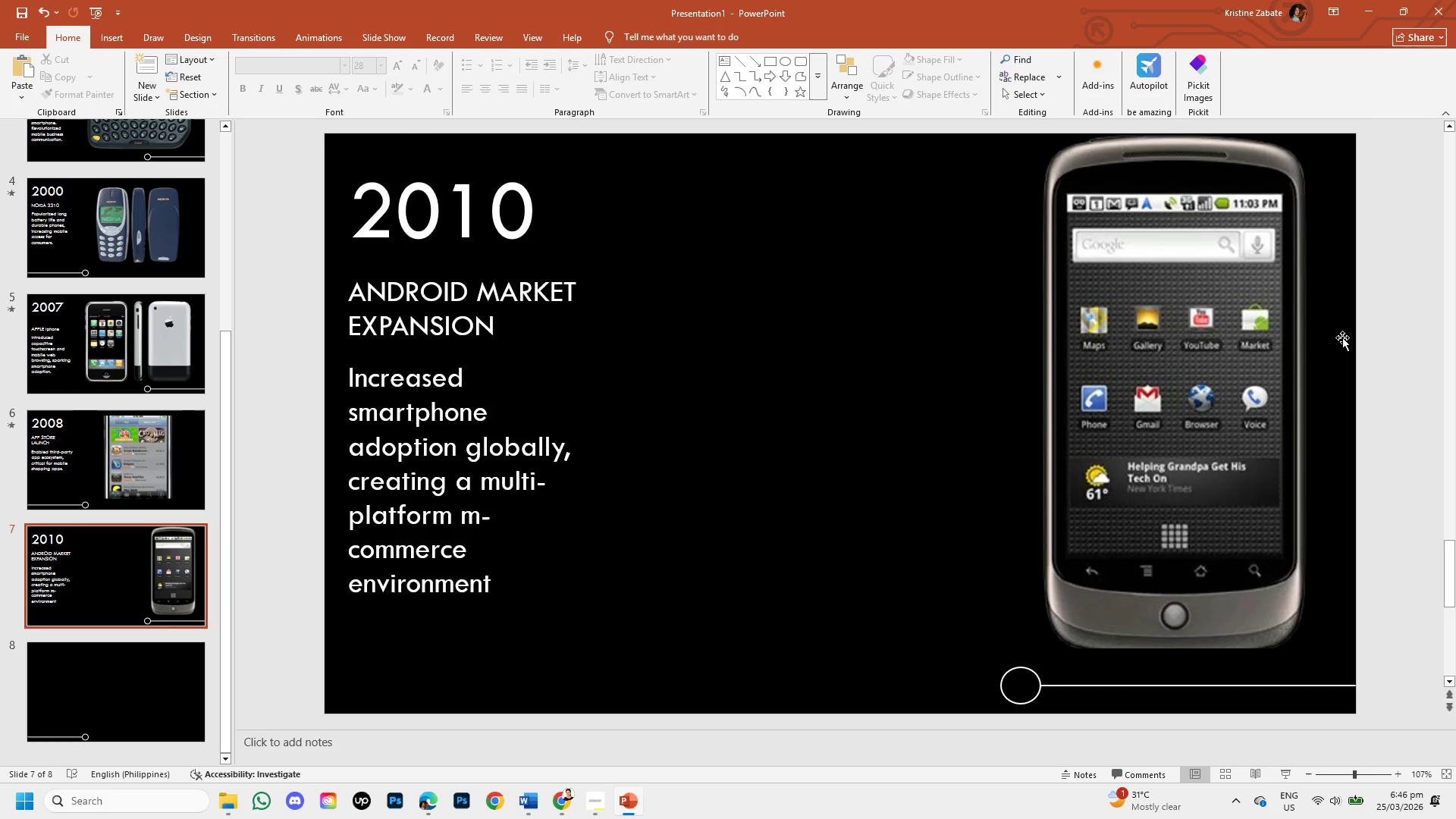 
left_click([1251, 337])
 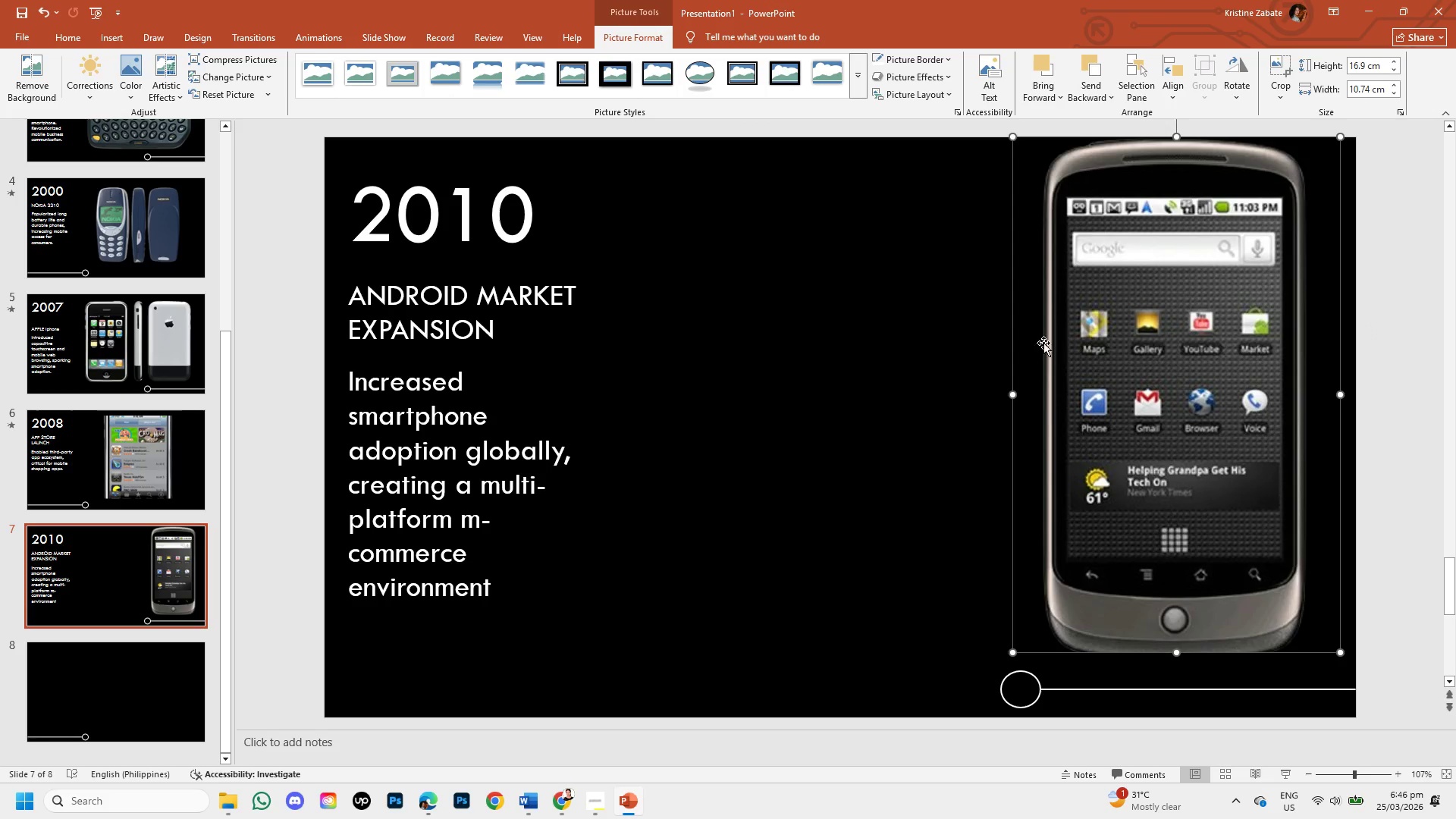 
left_click([842, 337])
 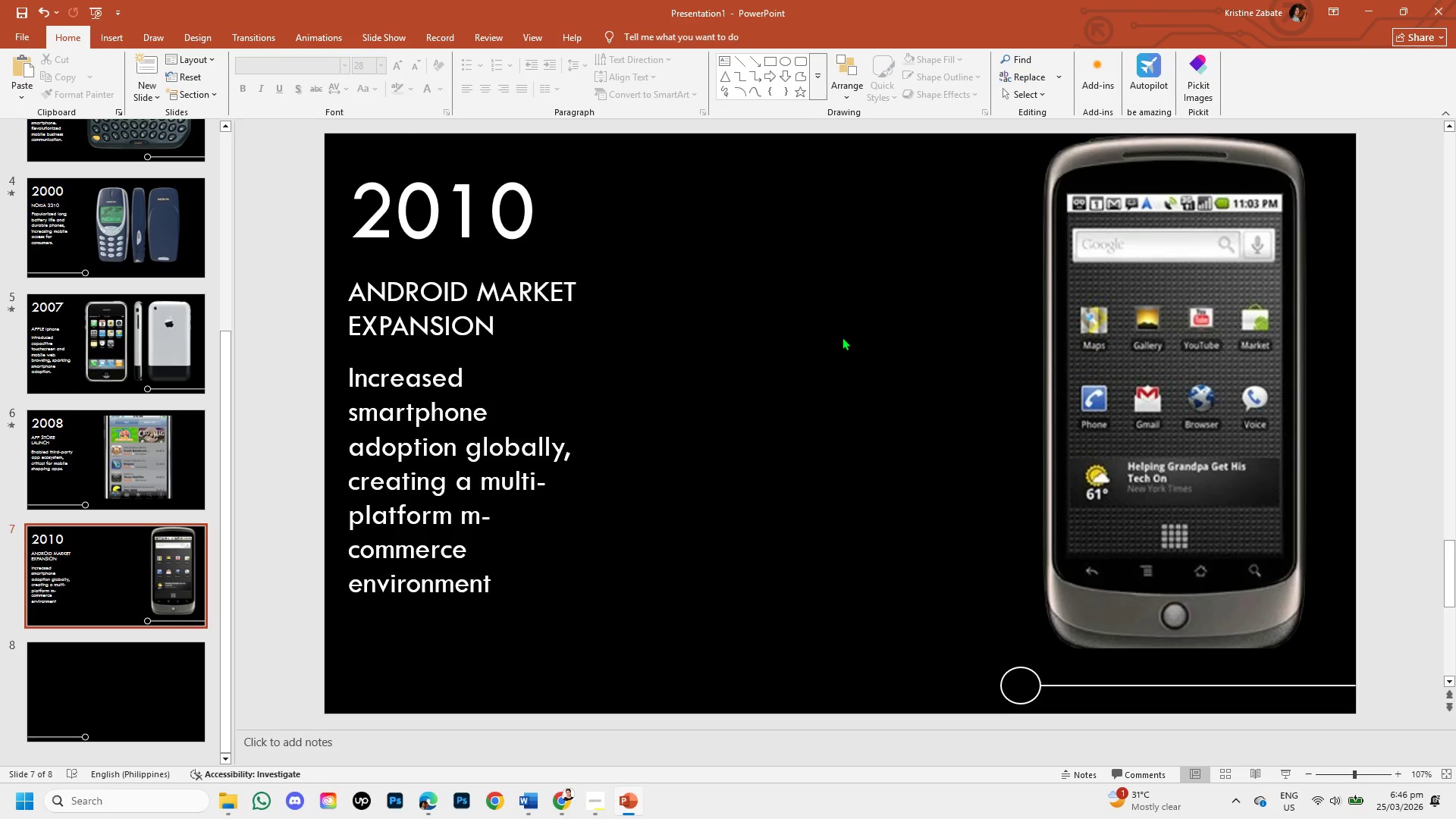 
left_click([842, 337])
 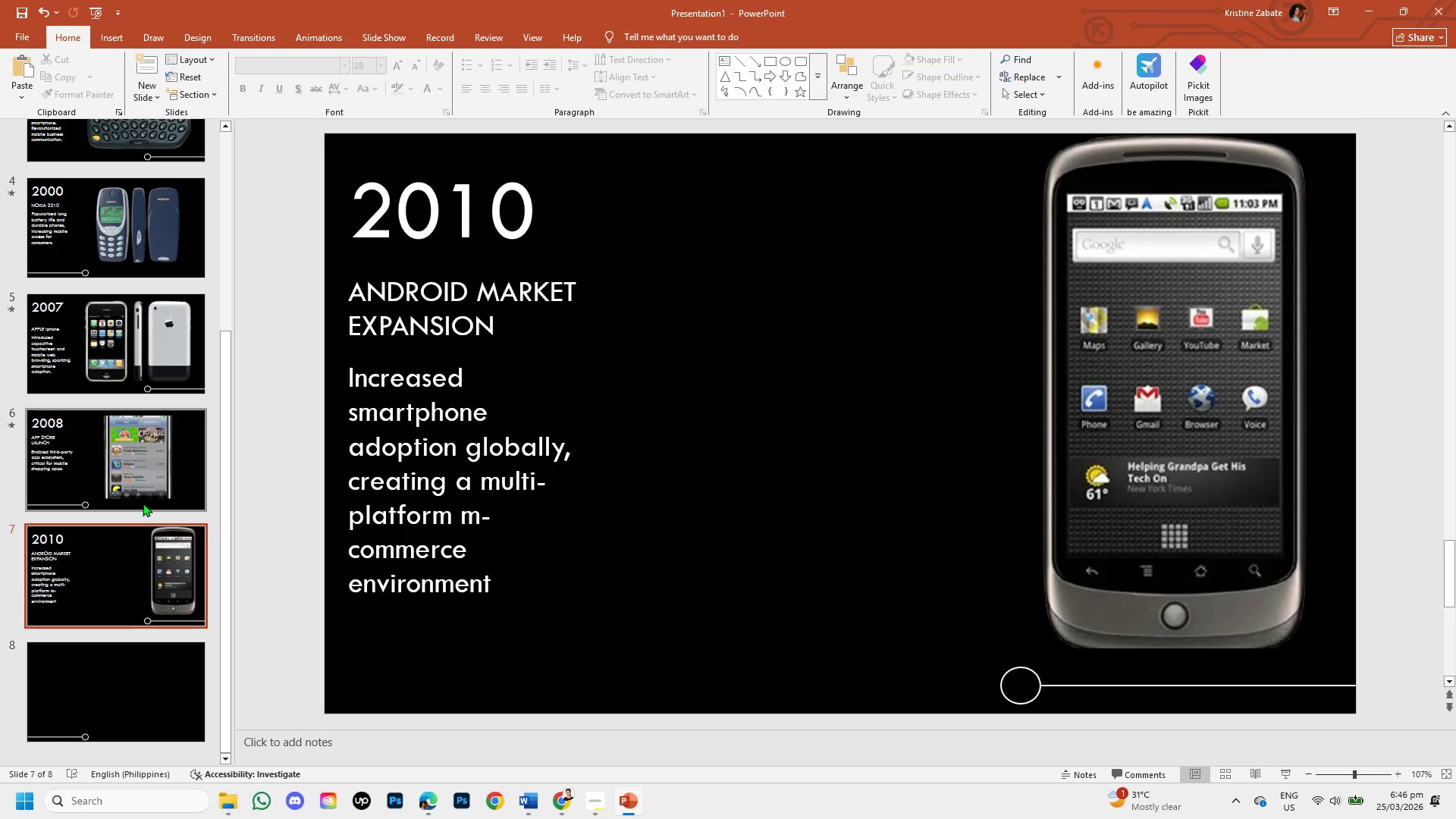 
left_click([143, 491])
 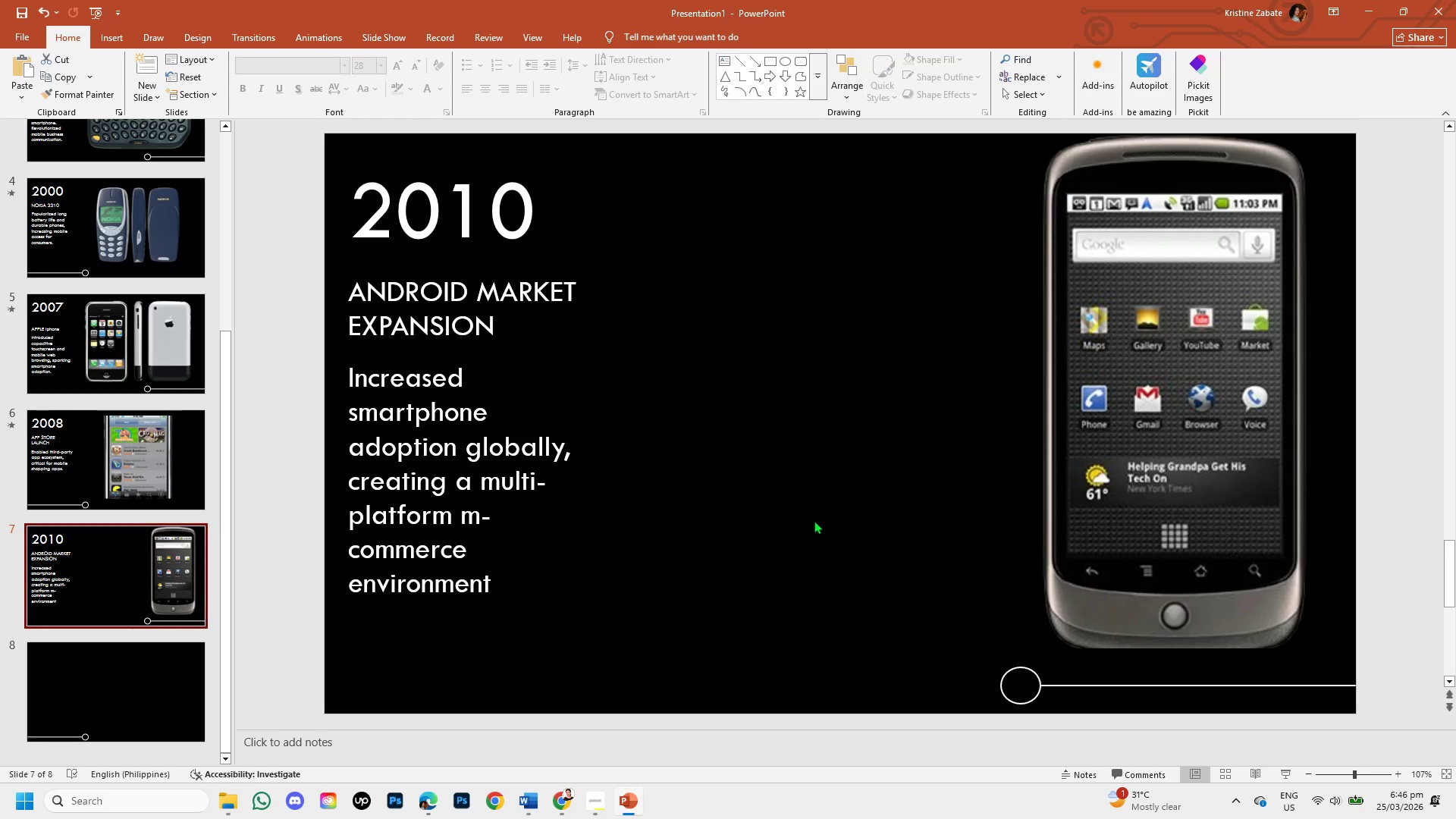 
left_click([1081, 548])
 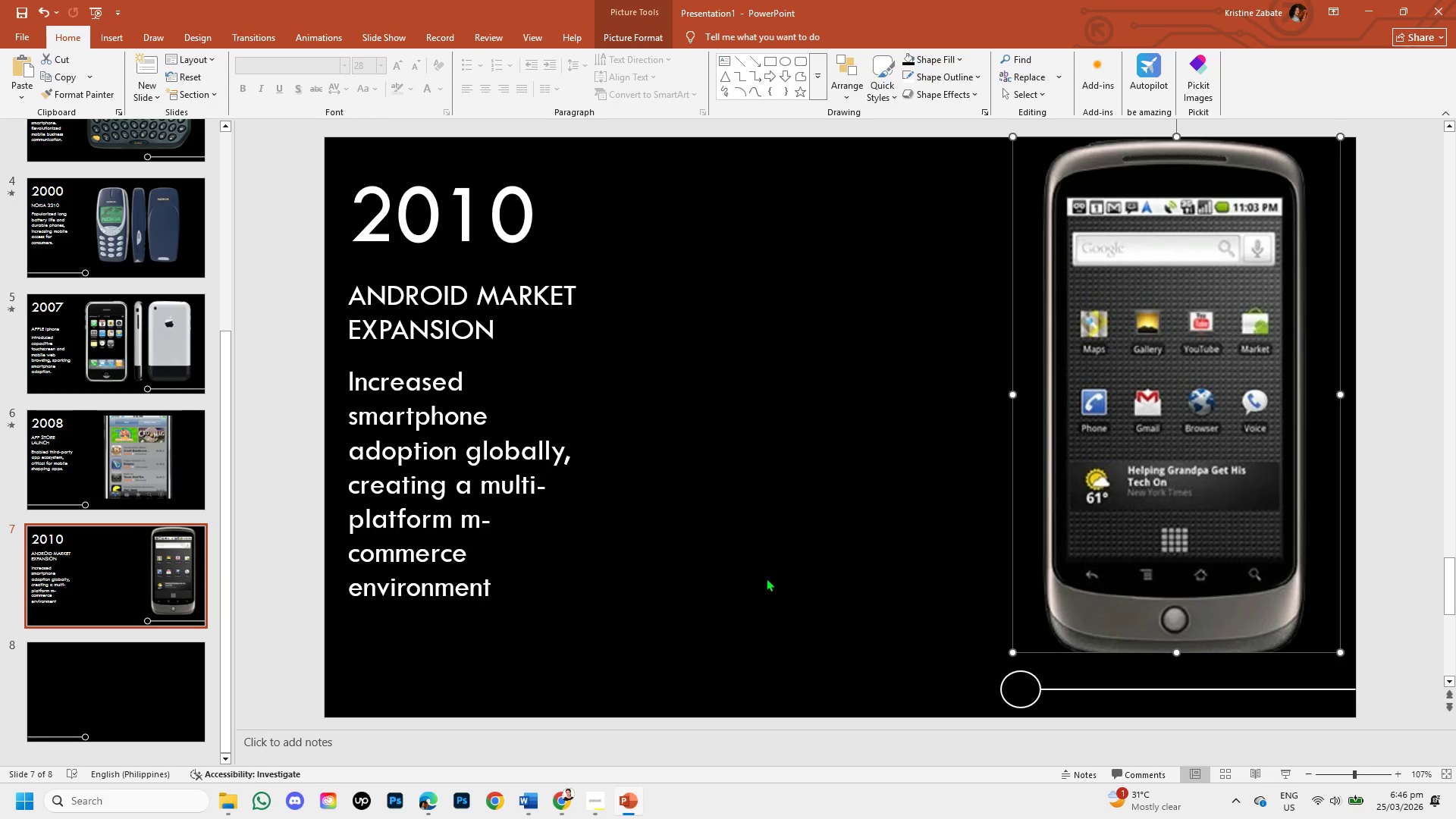 
left_click([743, 576])
 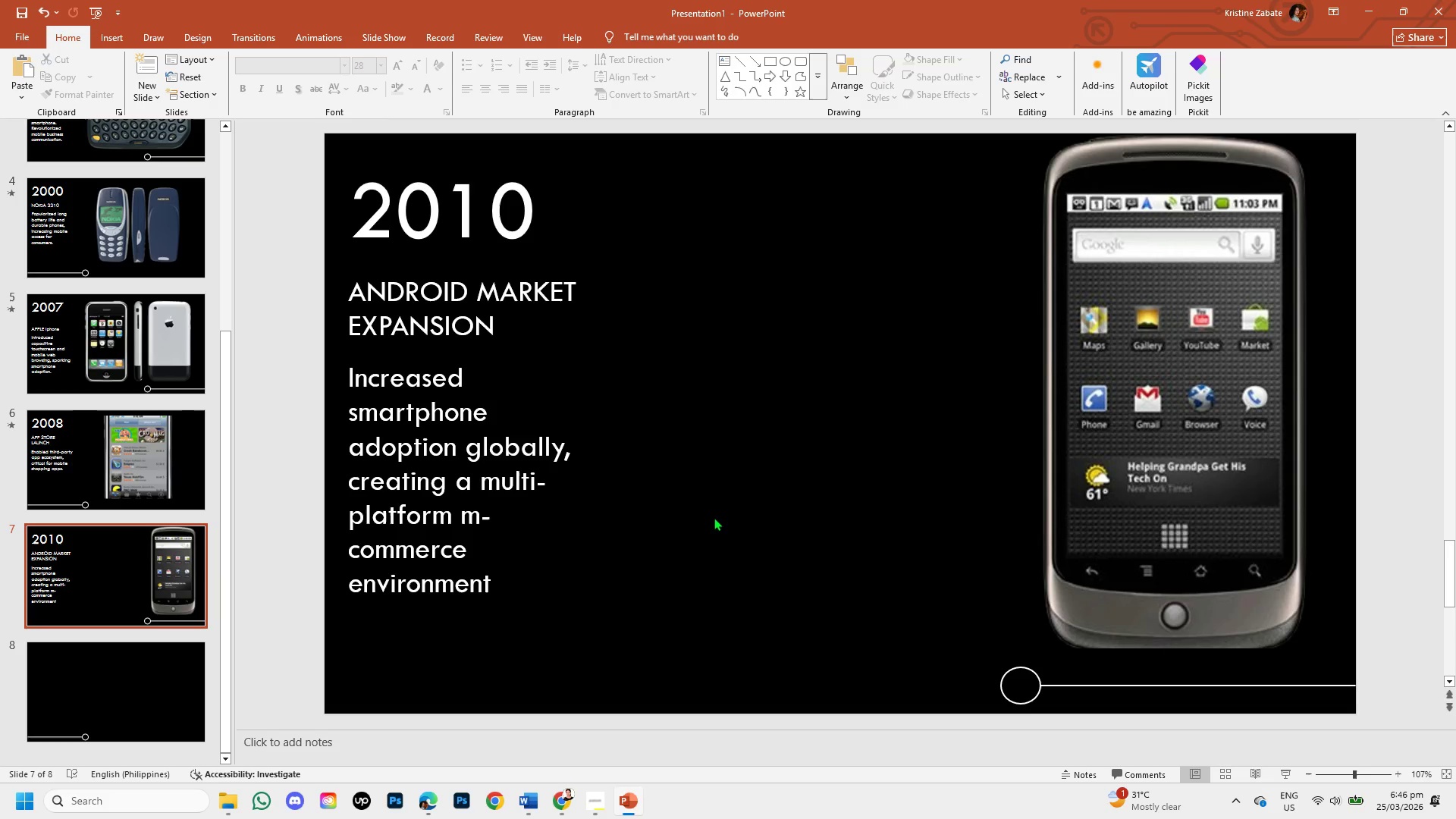 
left_click([714, 517])
 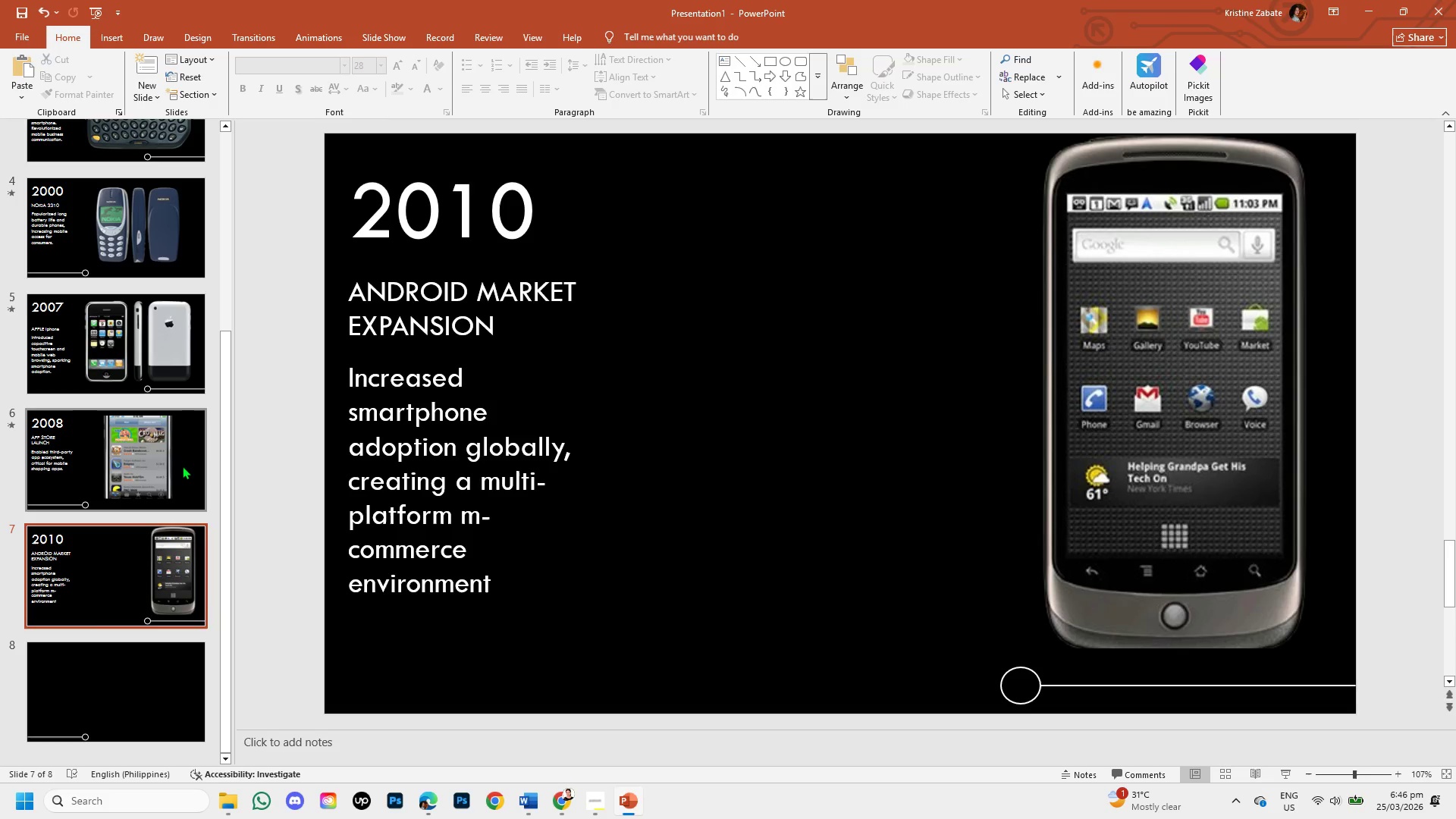 
left_click([182, 466])
 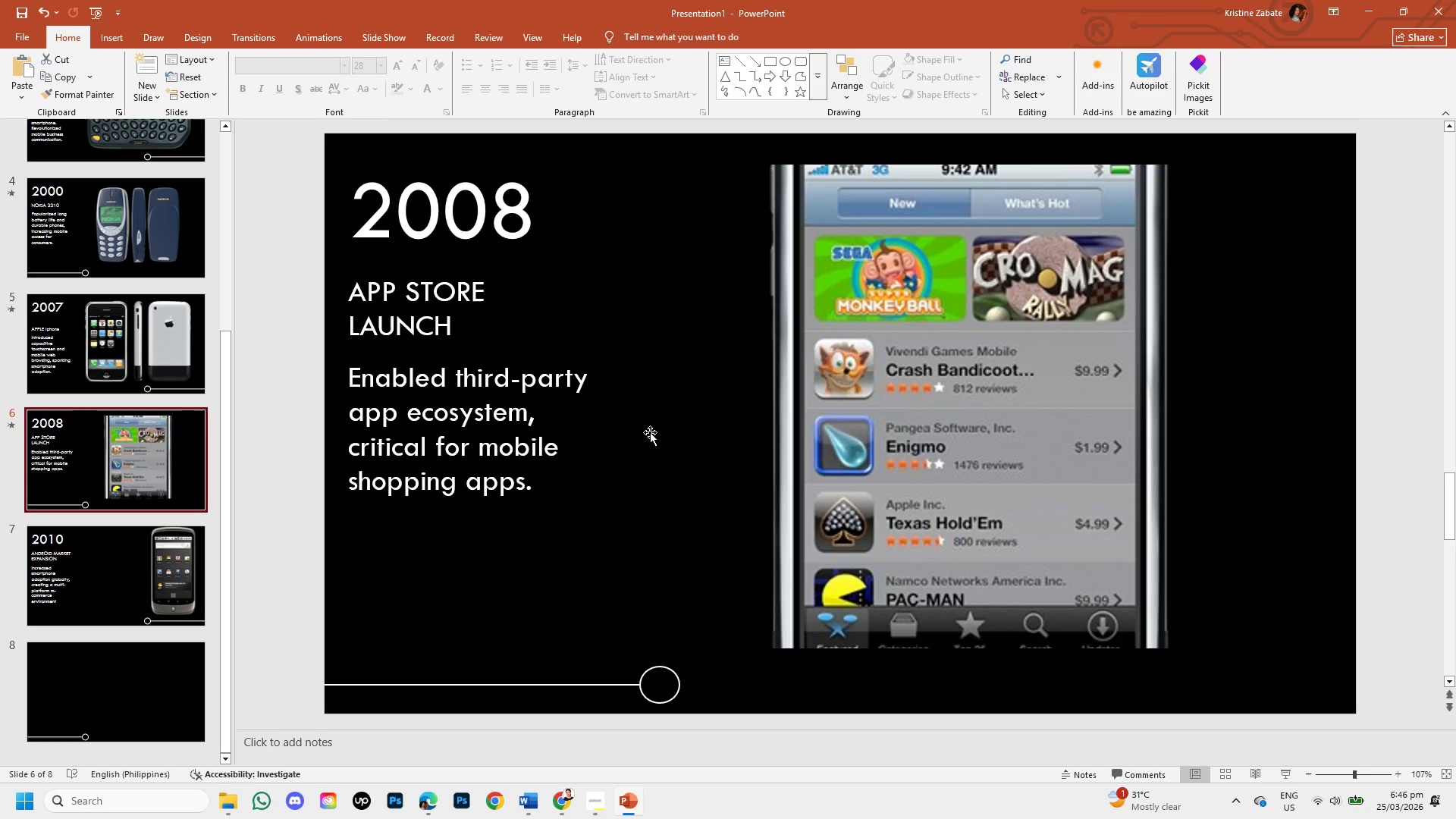 
left_click([657, 438])
 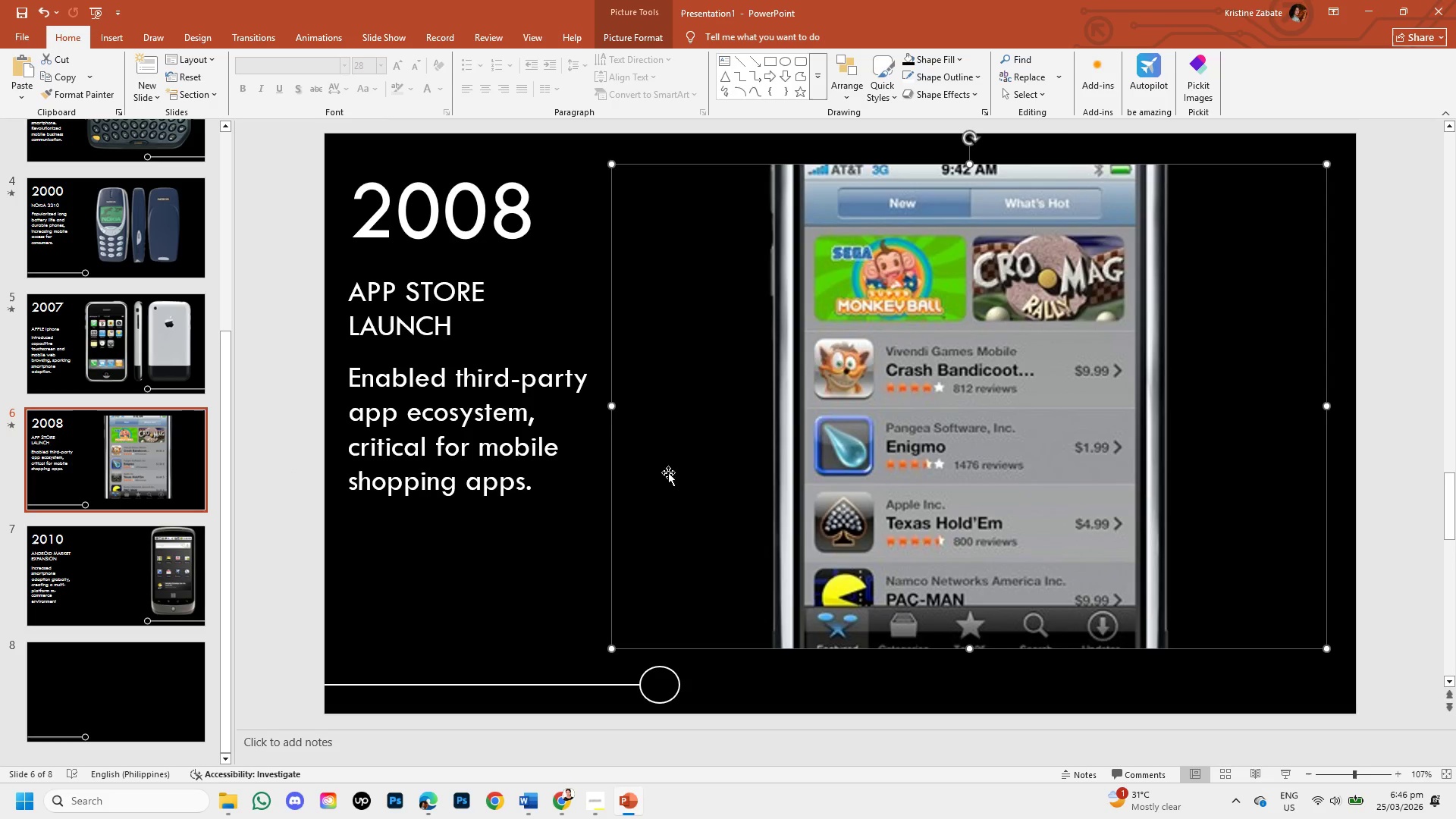 
left_click([123, 344])
 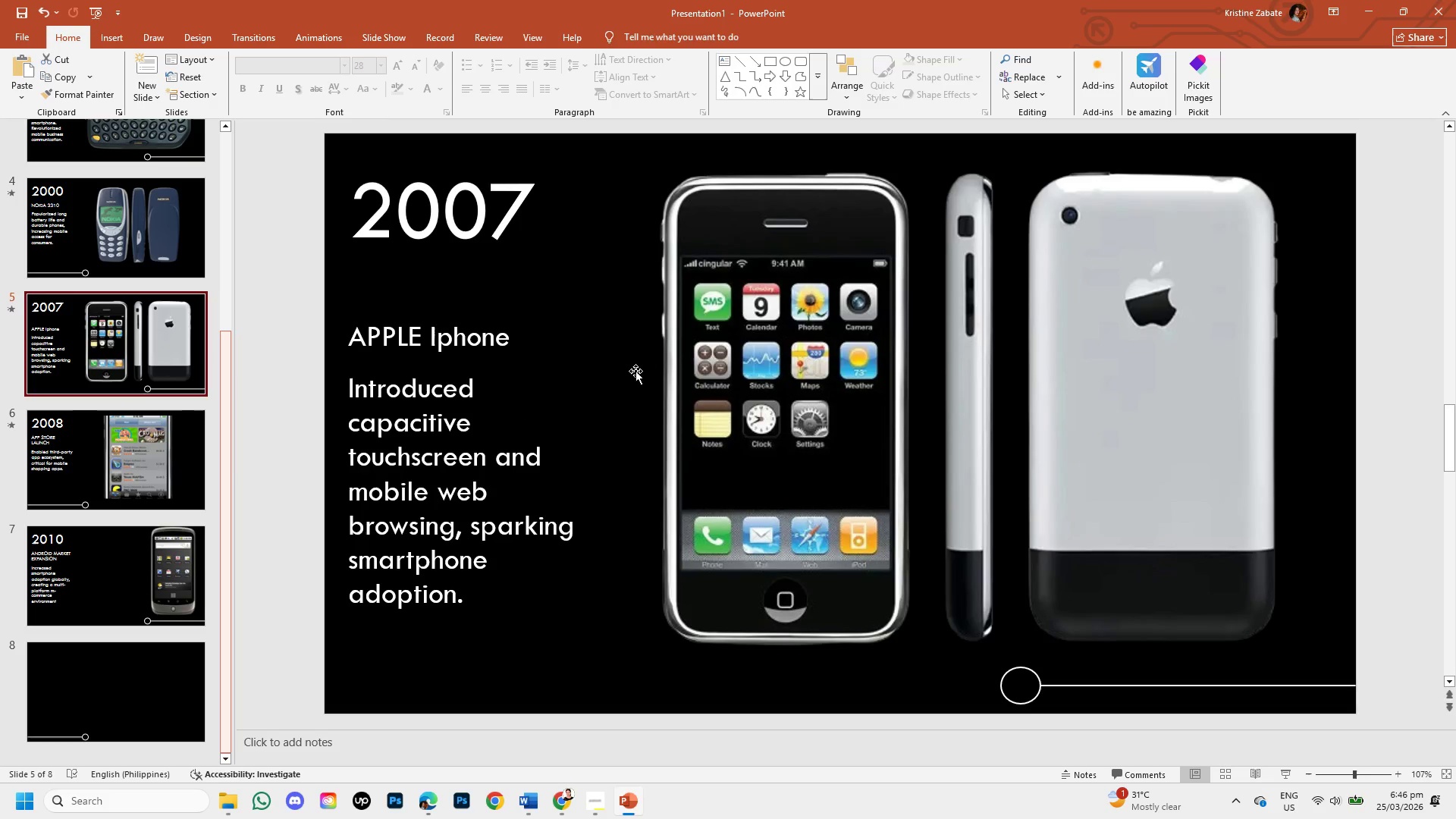 
left_click([635, 371])
 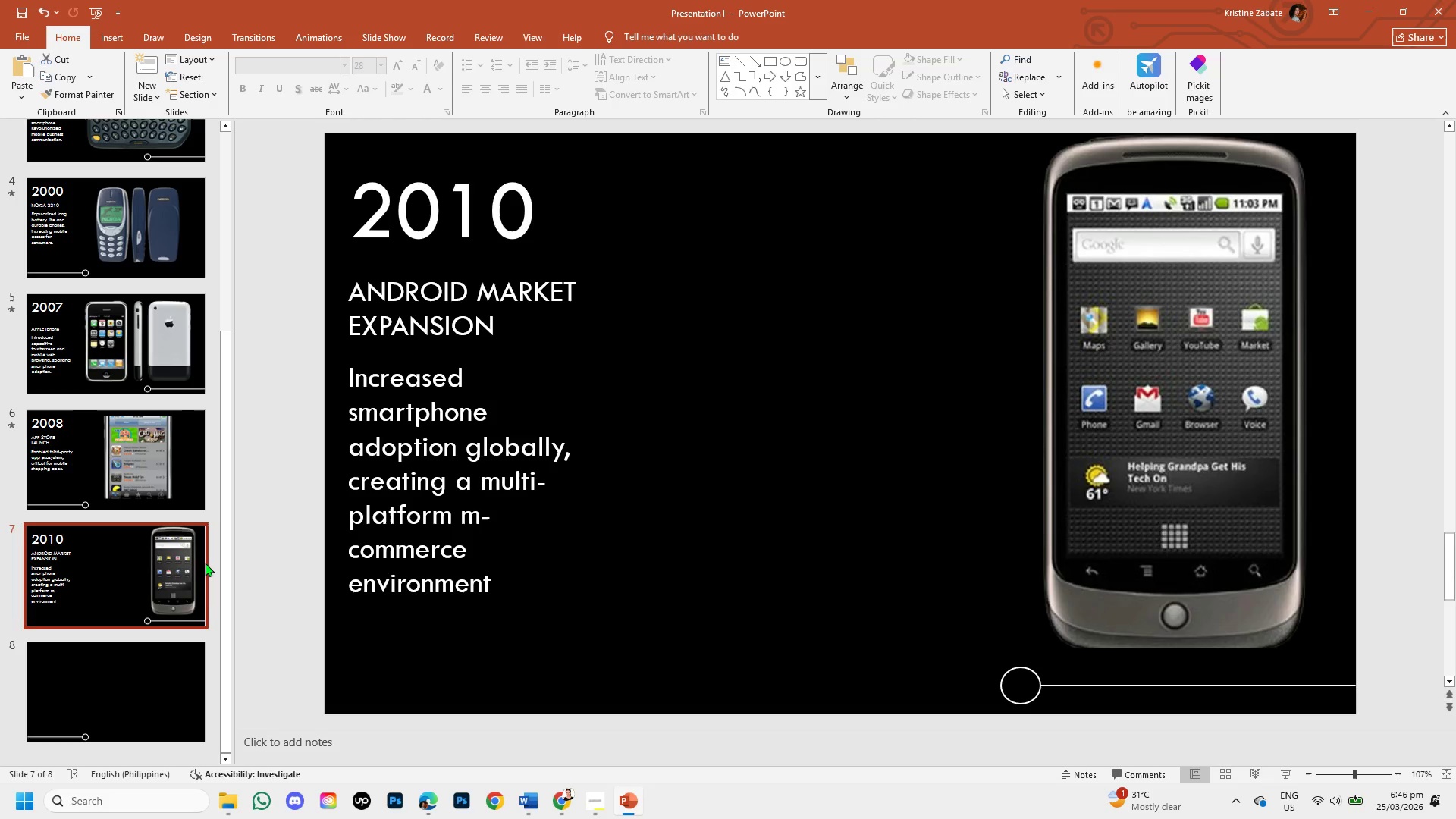 
left_click([831, 417])
 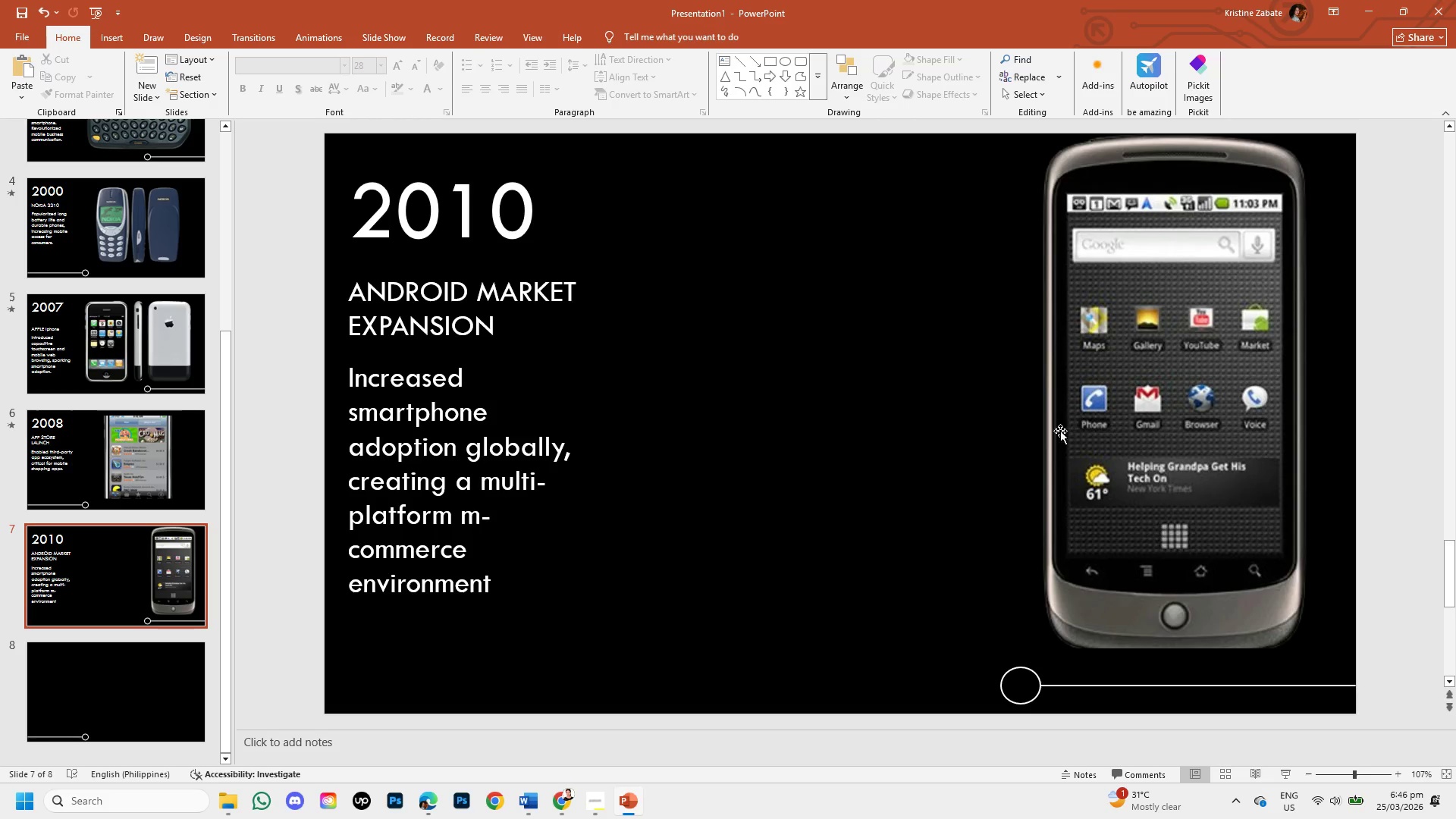 
left_click([1074, 433])
 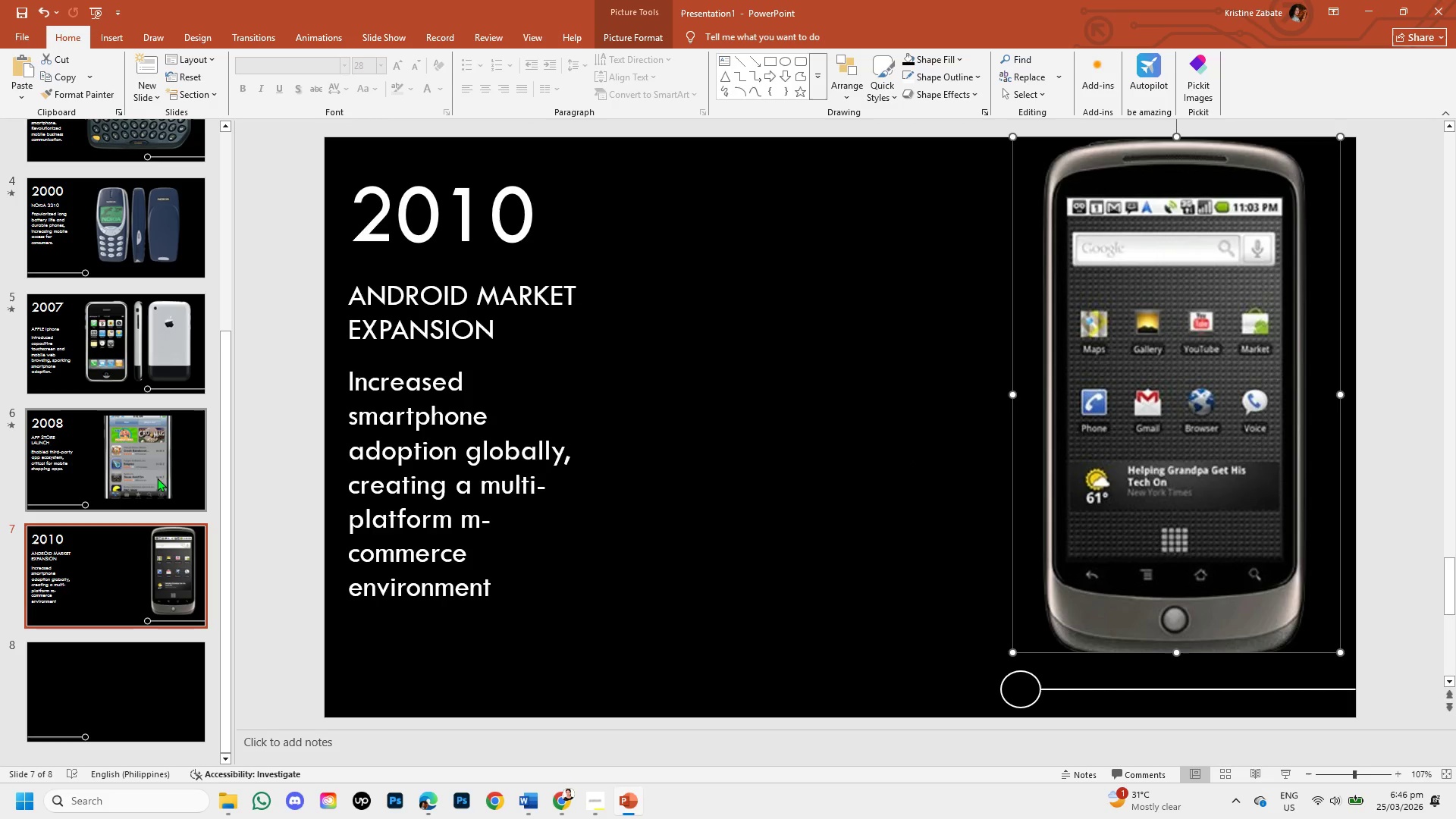 
left_click([127, 463])
 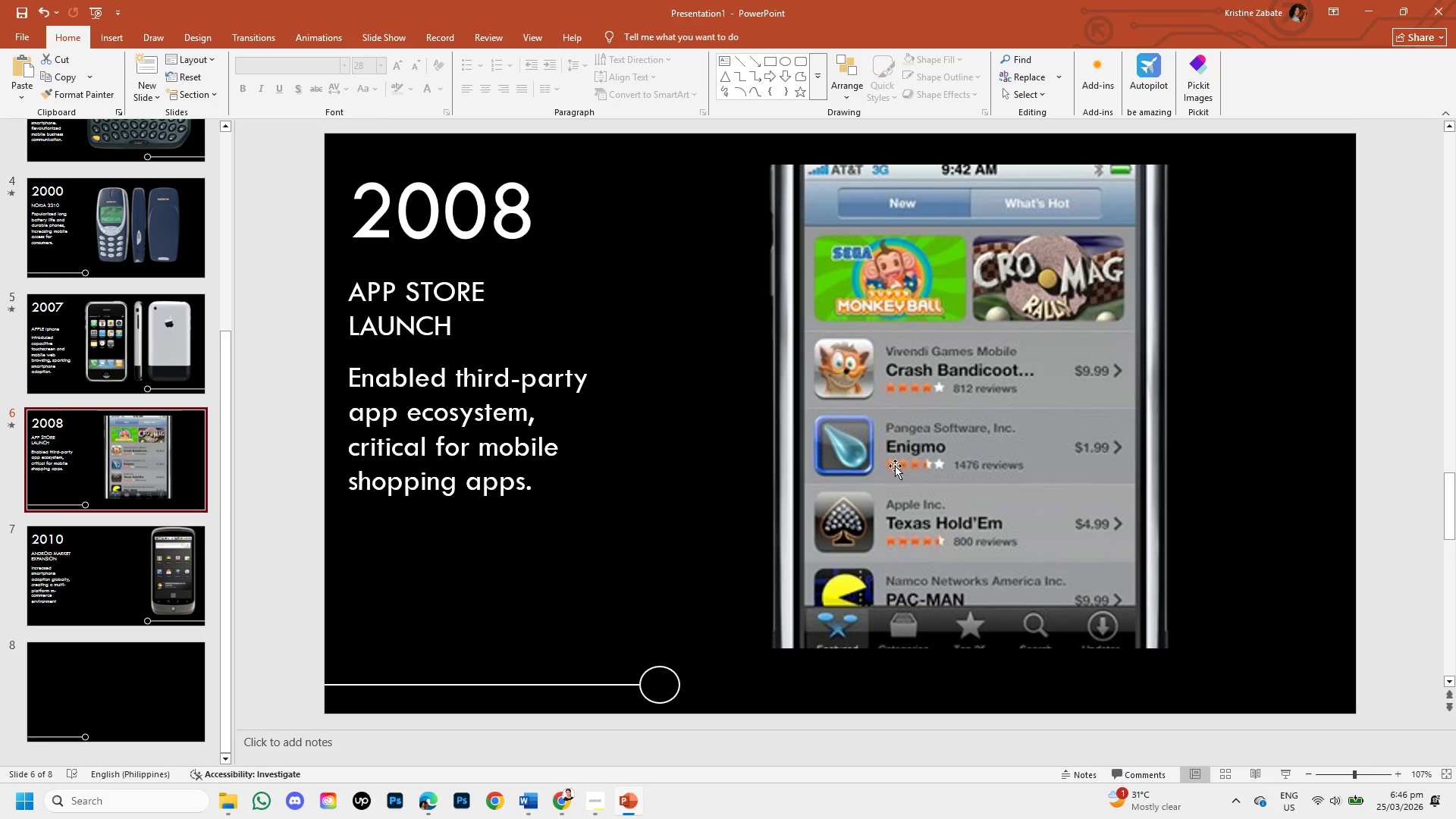 
left_click([892, 464])
 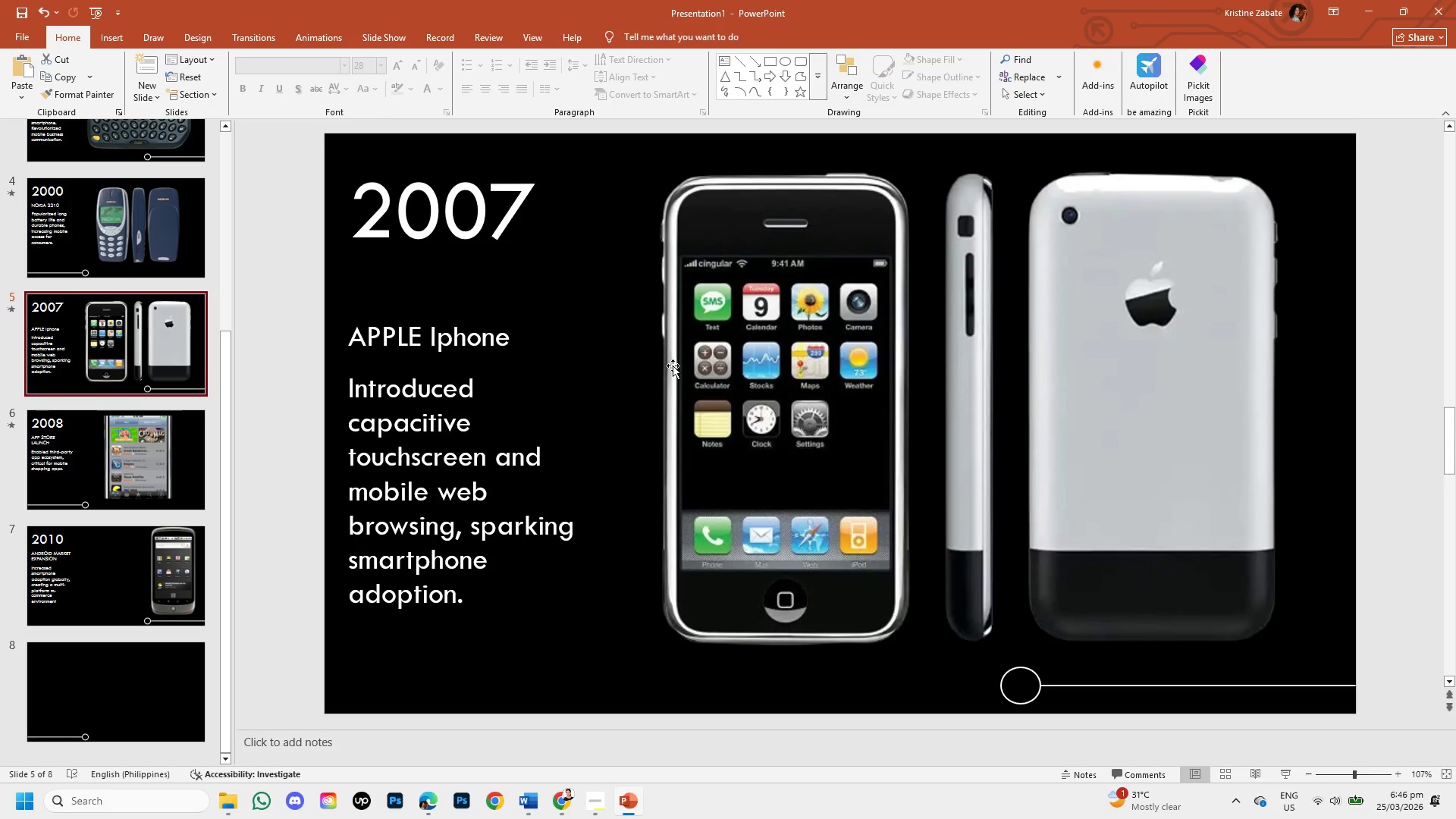 
left_click([646, 375])
 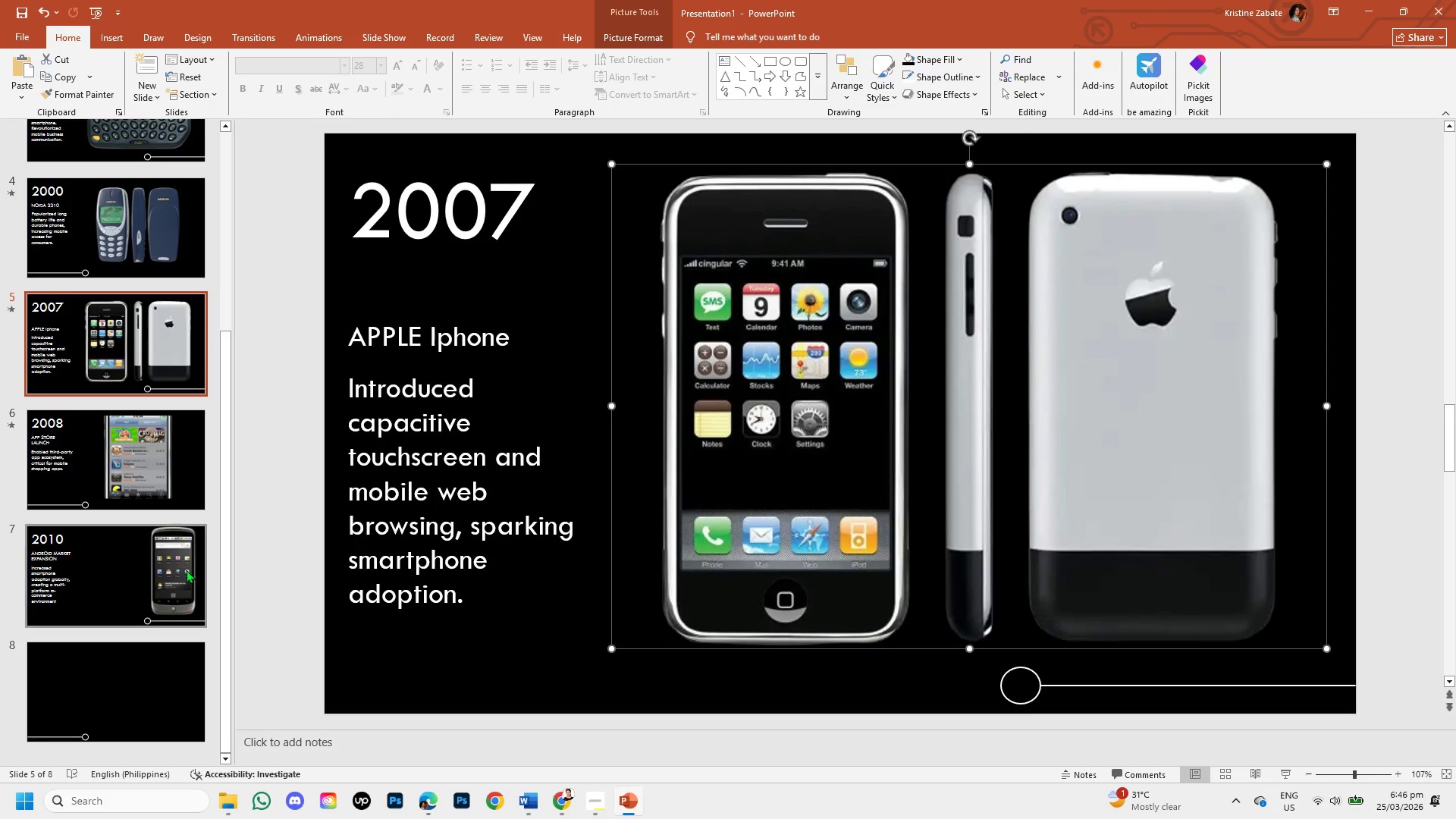 
left_click([162, 566])
 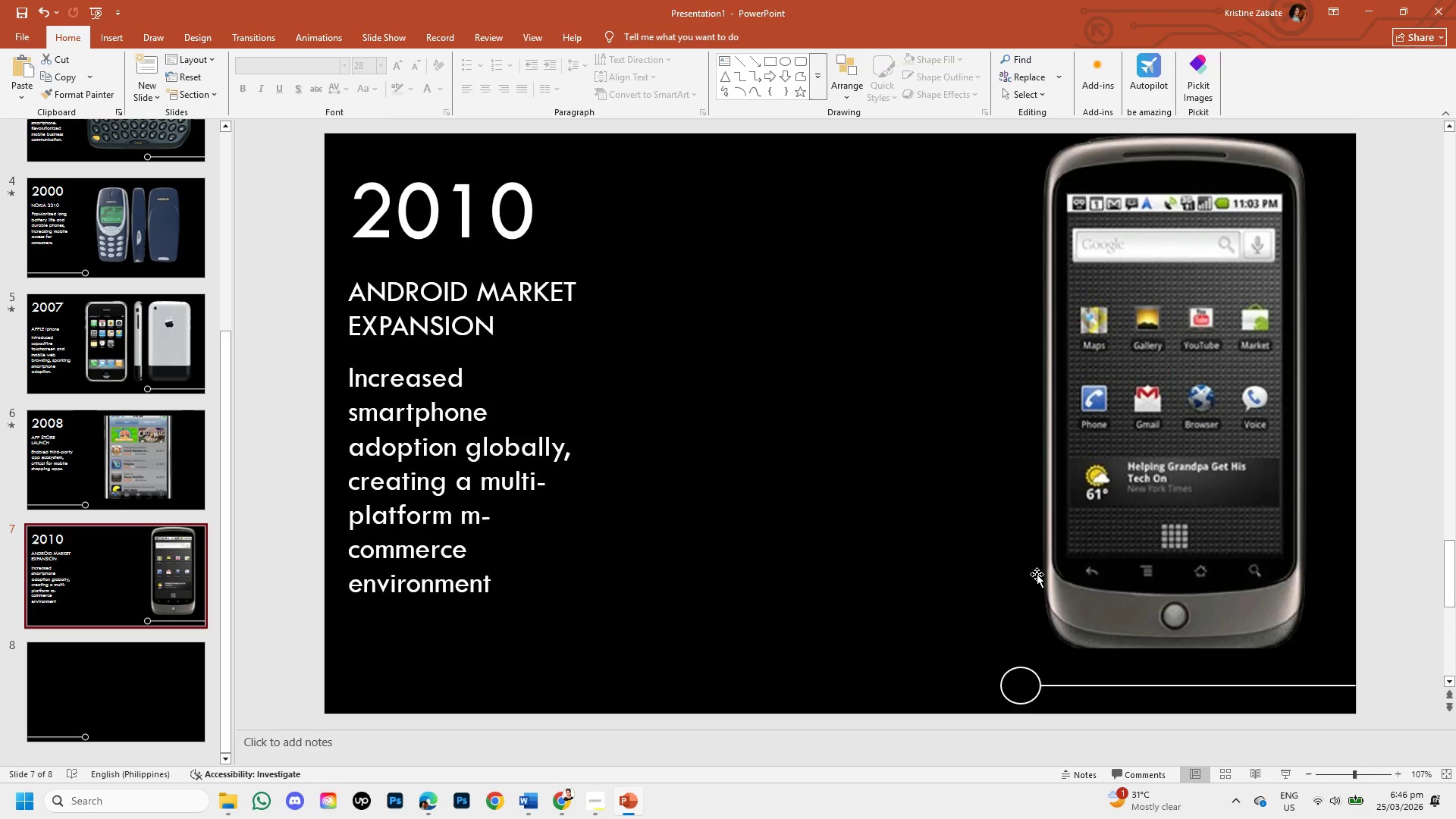 
left_click([1047, 561])
 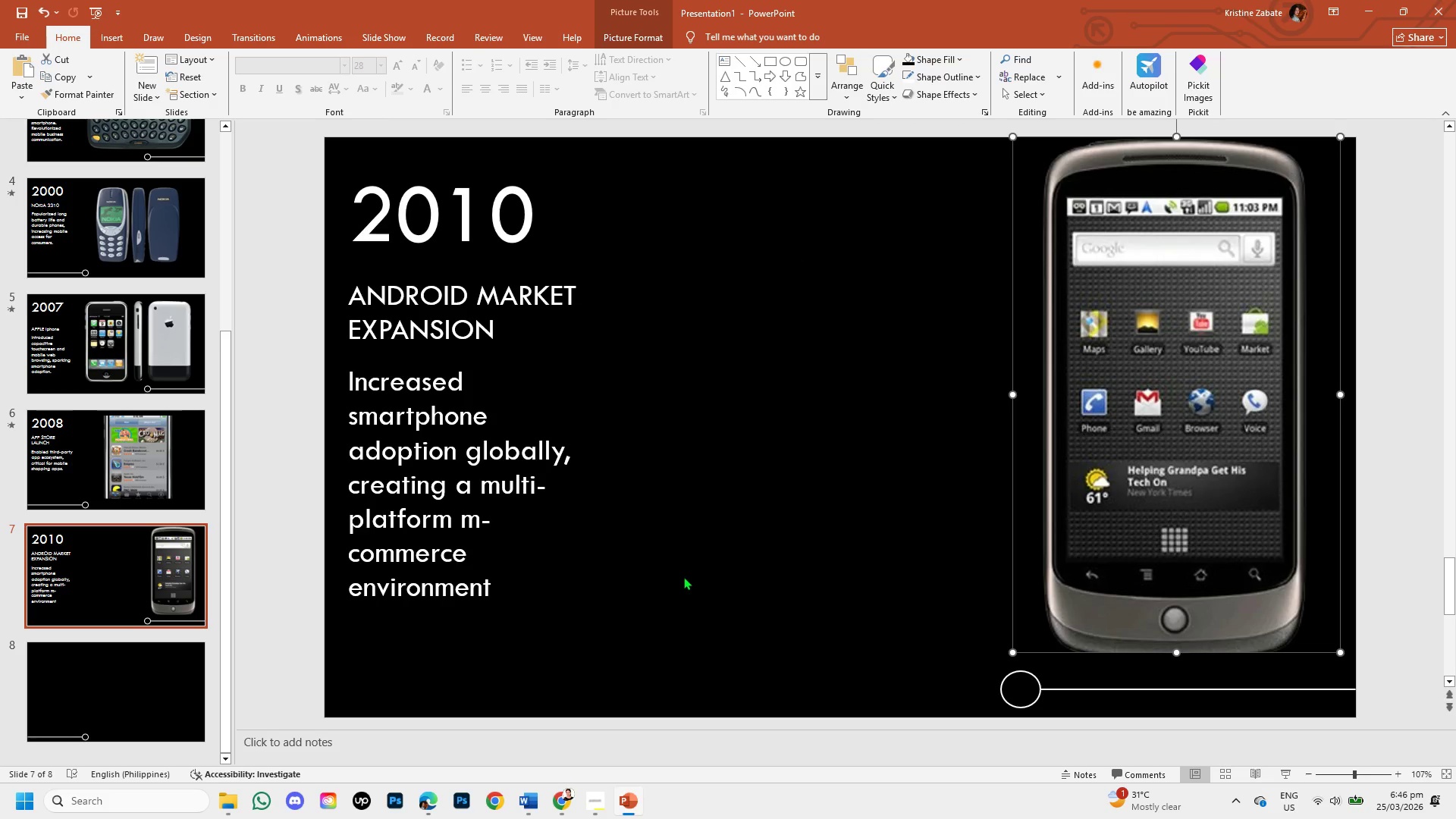 
key(Control+Z)
 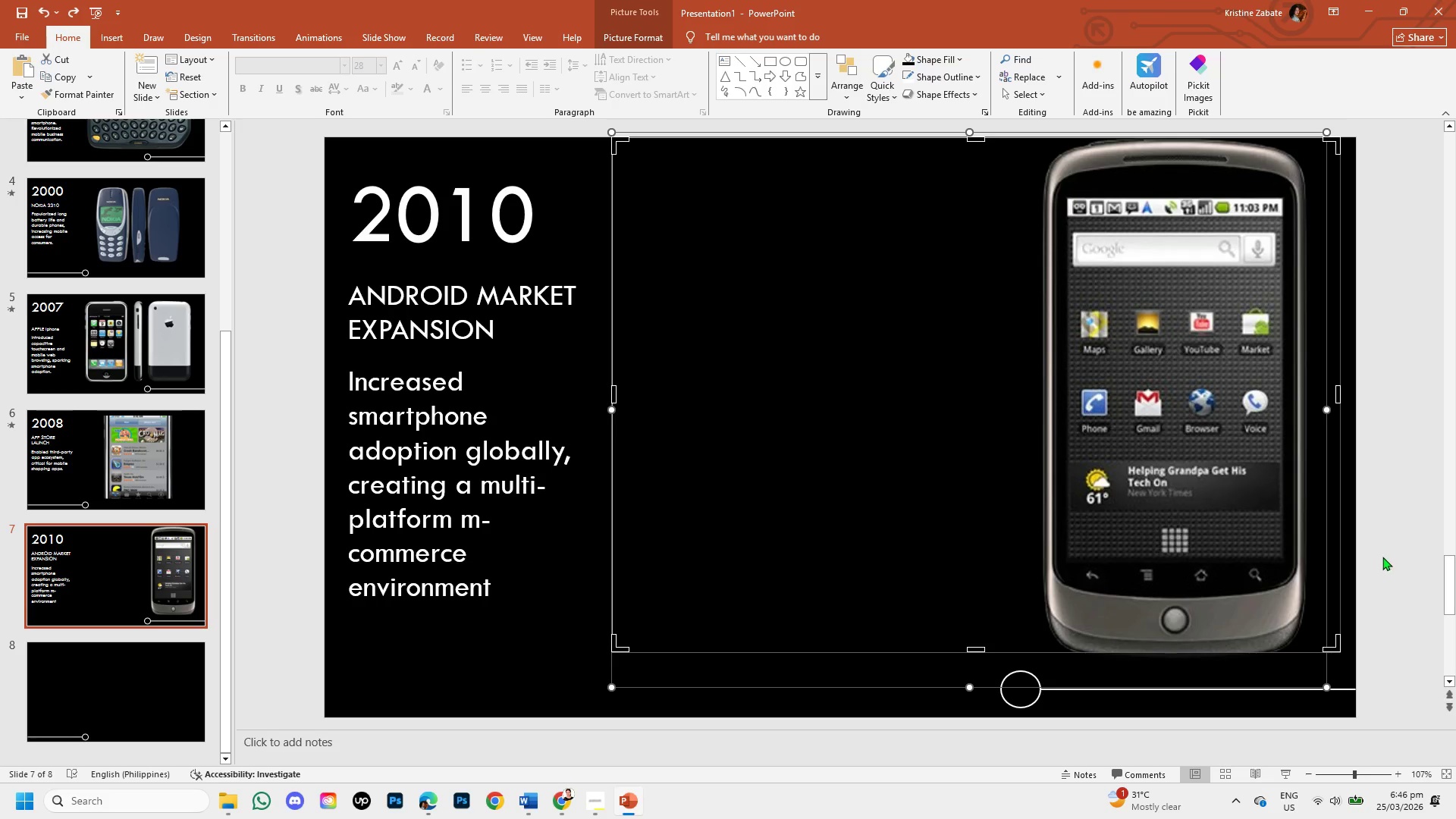 
left_click([1382, 557])
 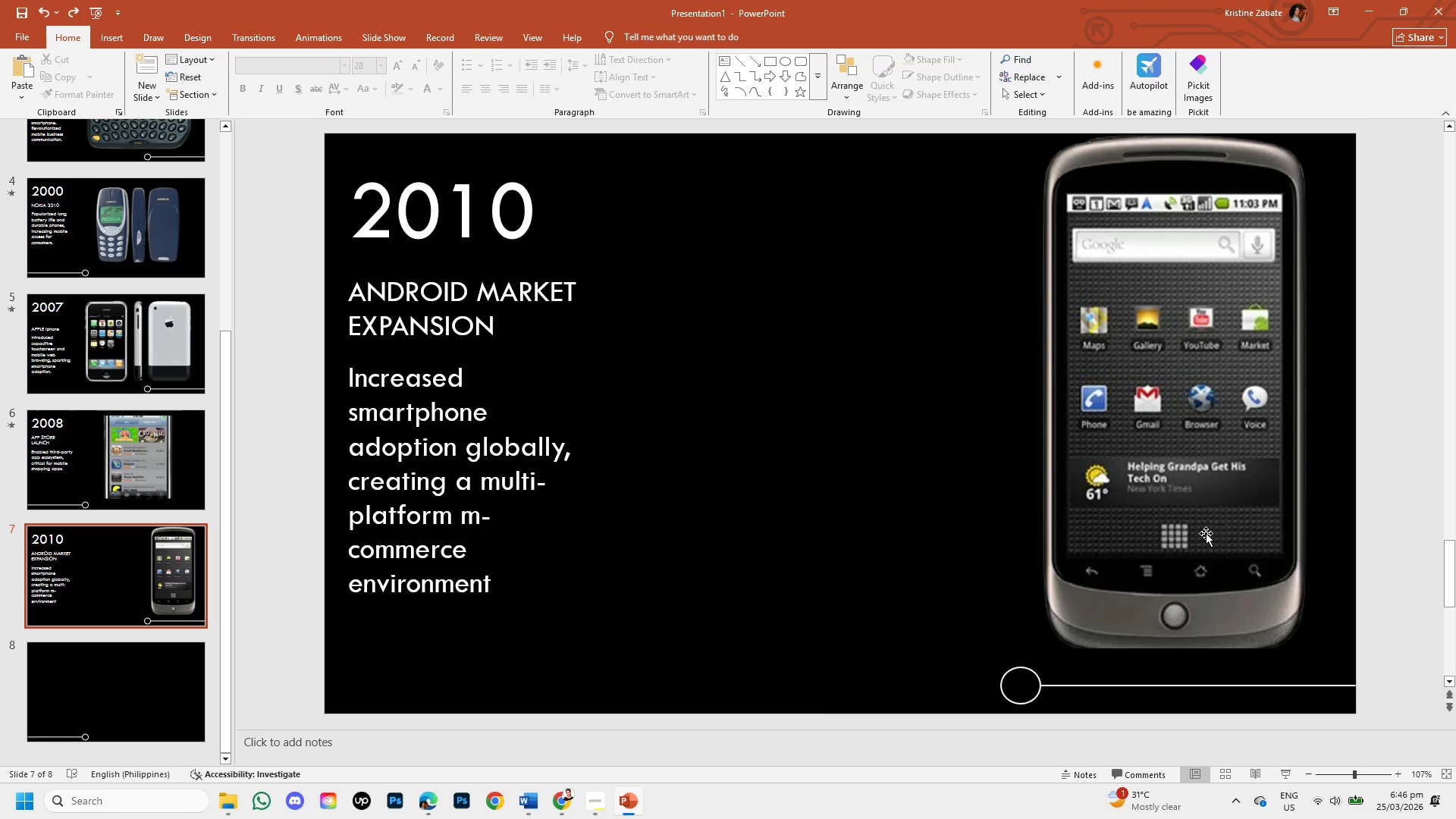 
left_click([1202, 532])
 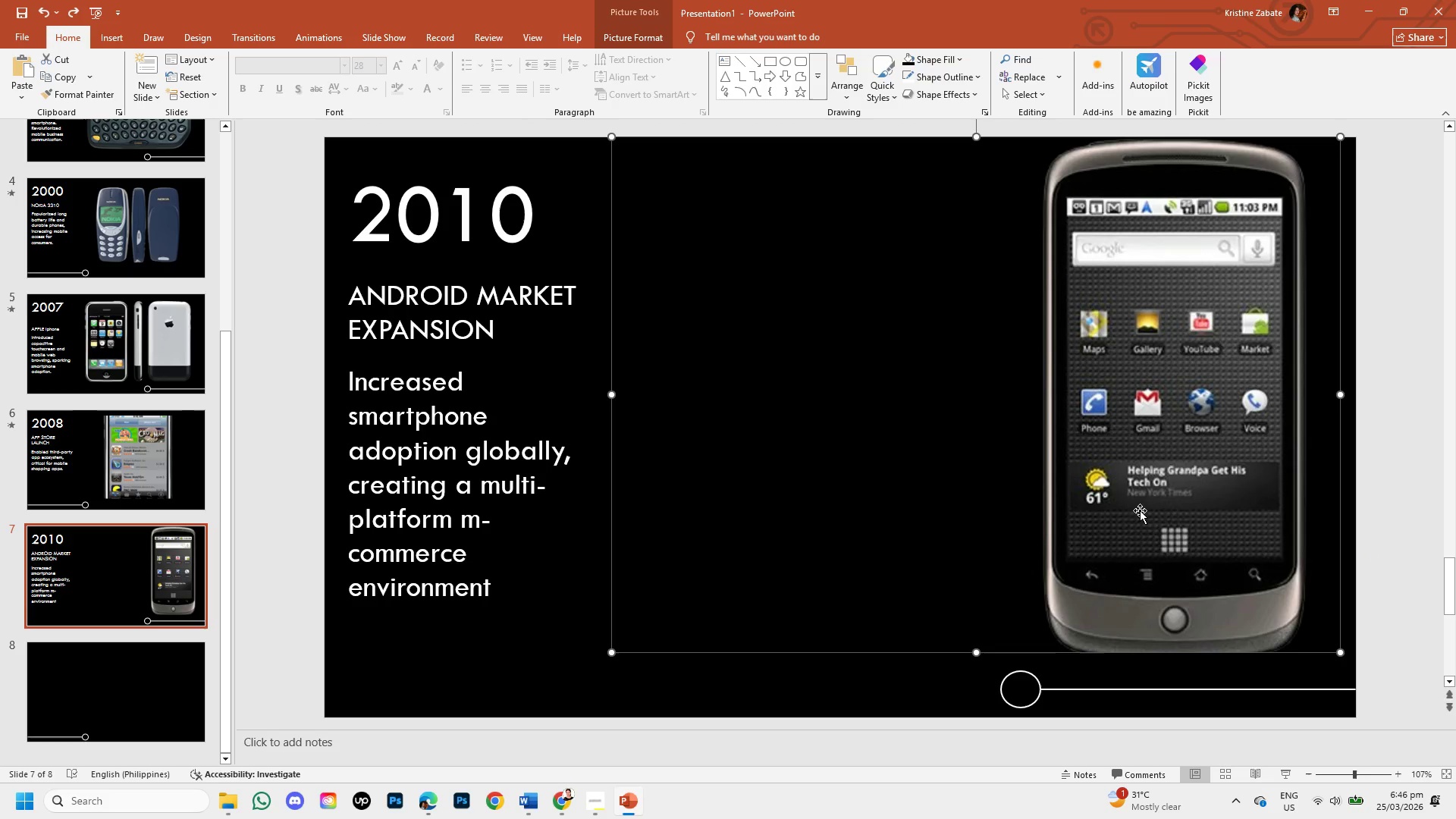 
left_click_drag(start_coordinate=[1140, 510], to_coordinate=[966, 511])
 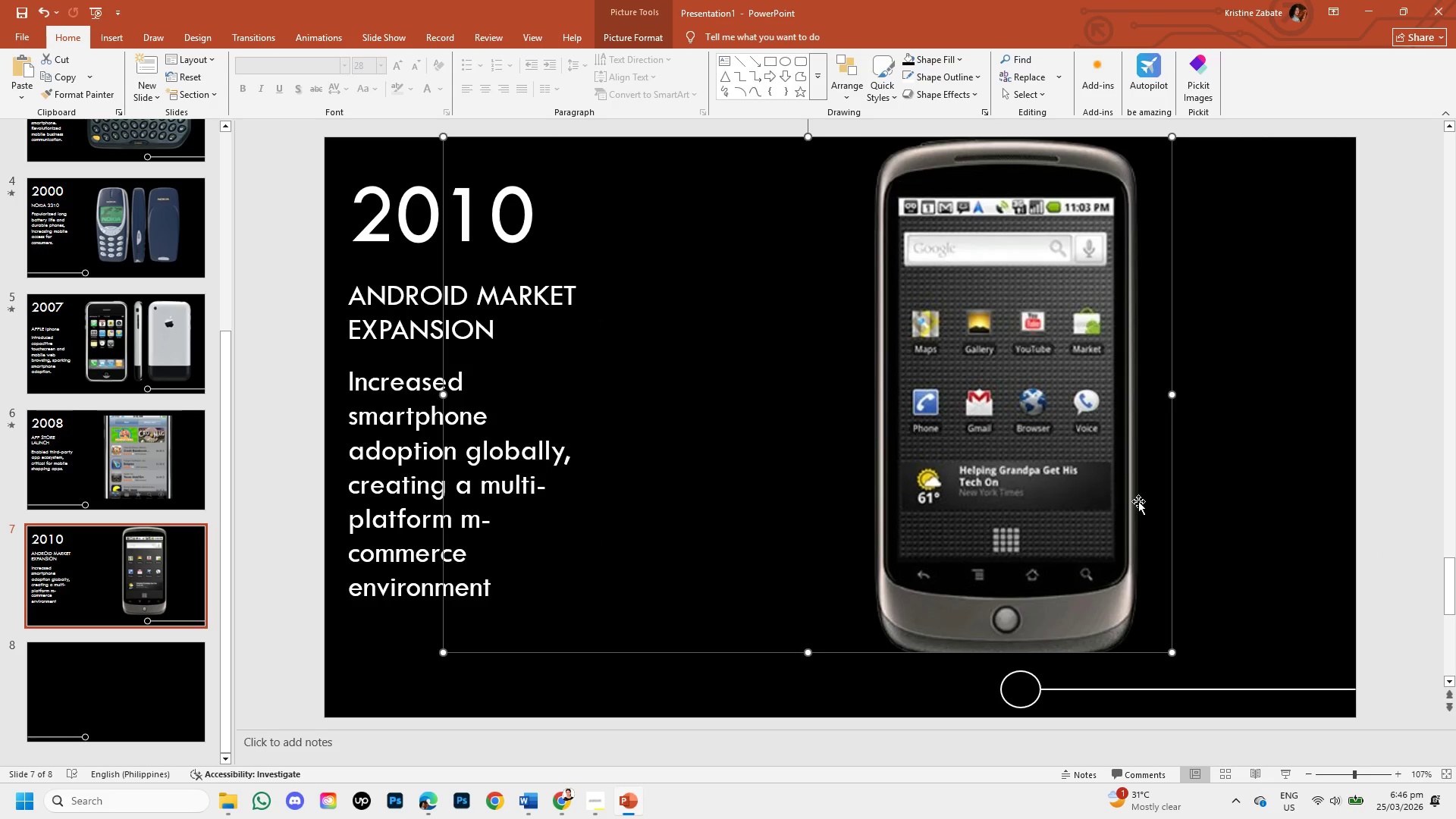 
hold_key(key=ControlLeft, duration=1.5)
 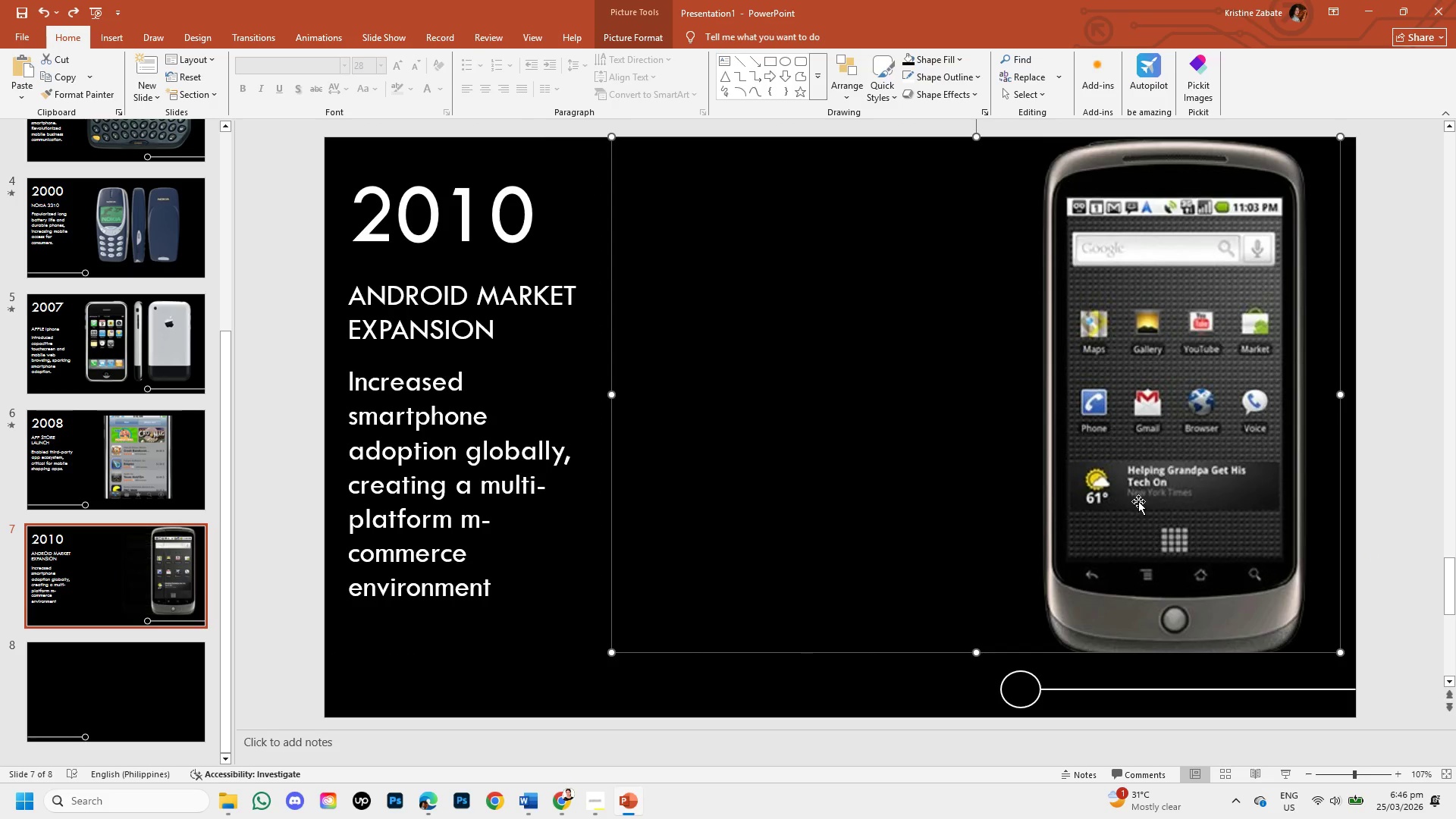 
key(Control+Z)
 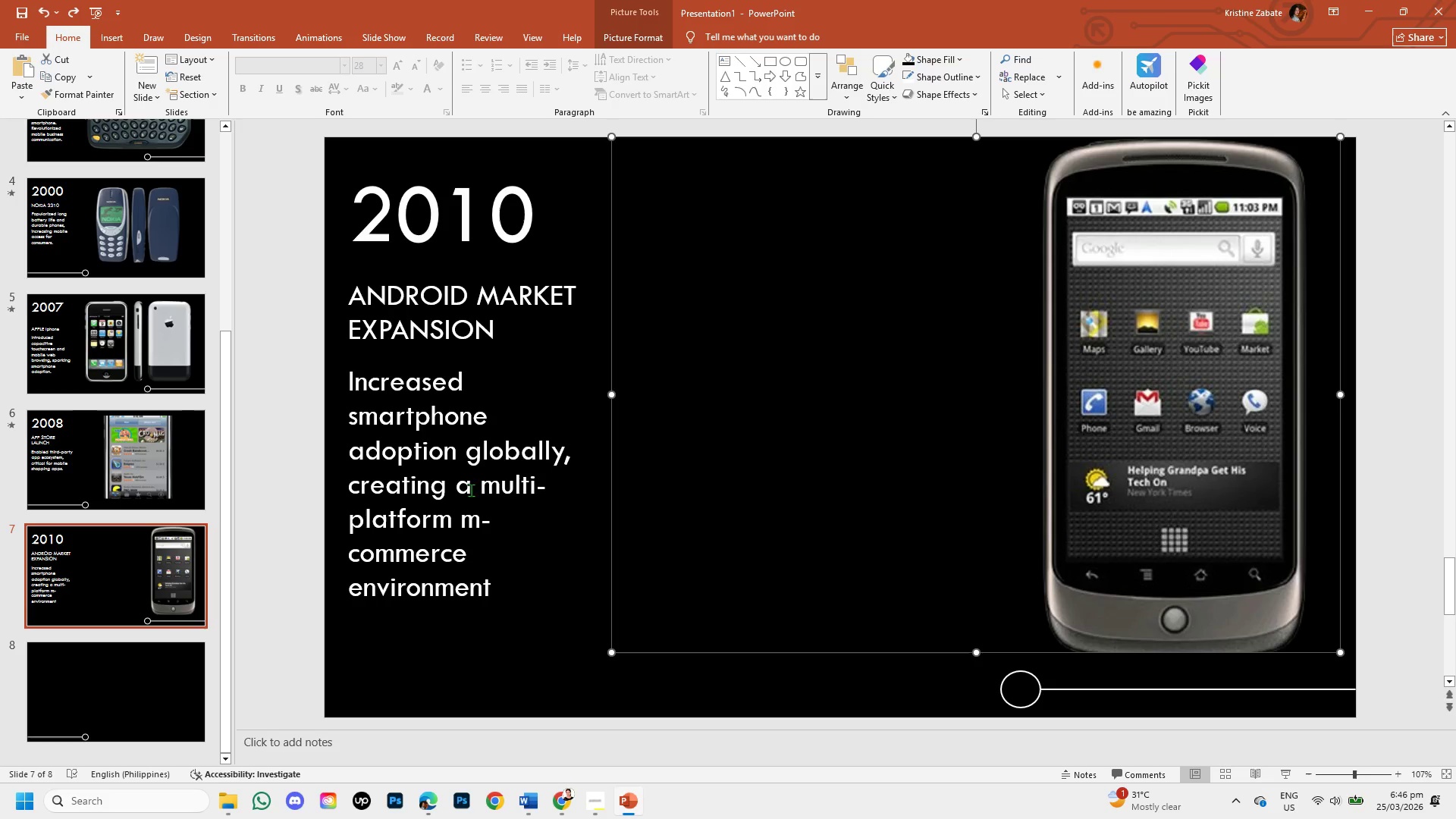 
left_click([179, 475])
 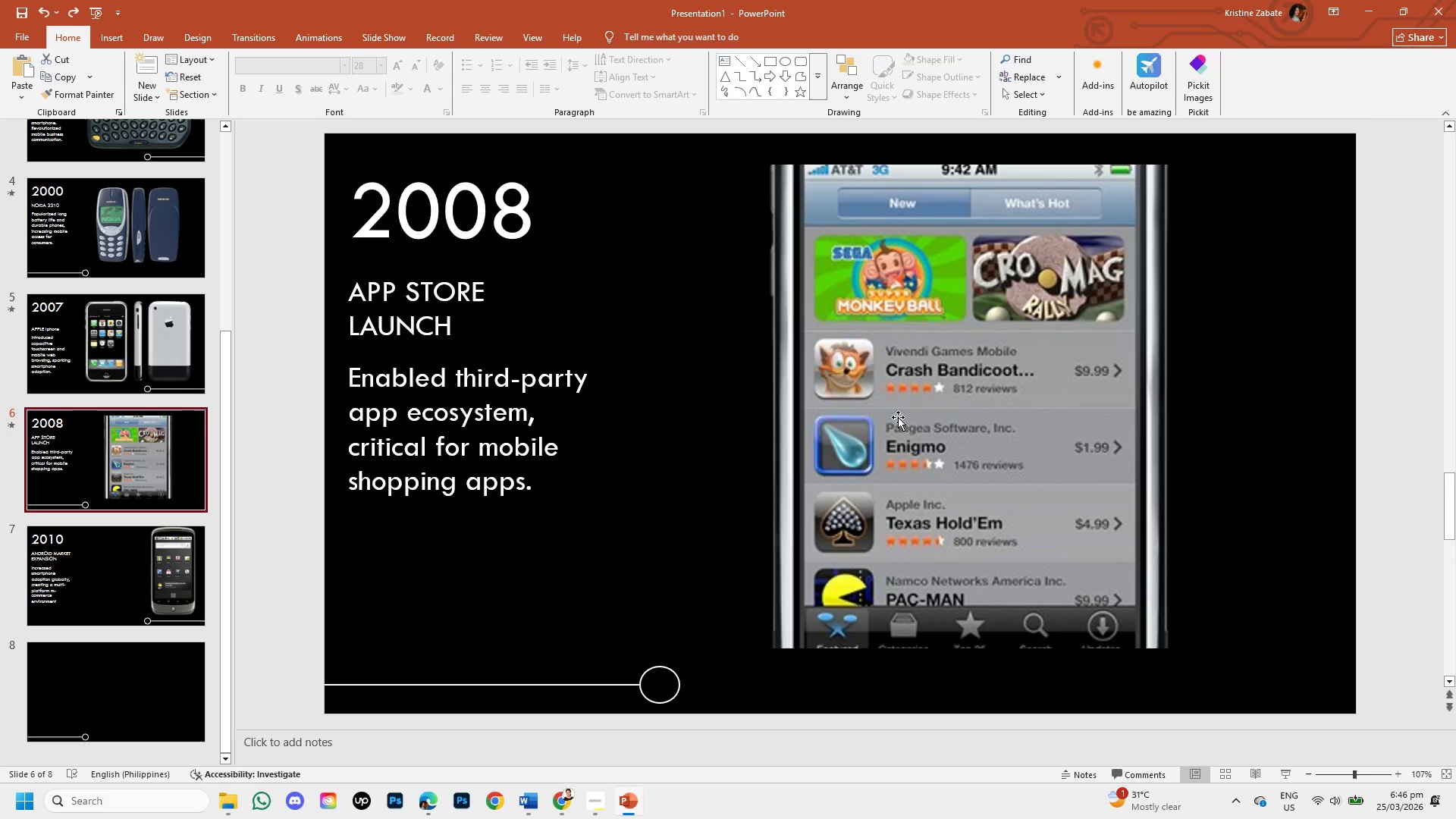 
left_click([898, 417])
 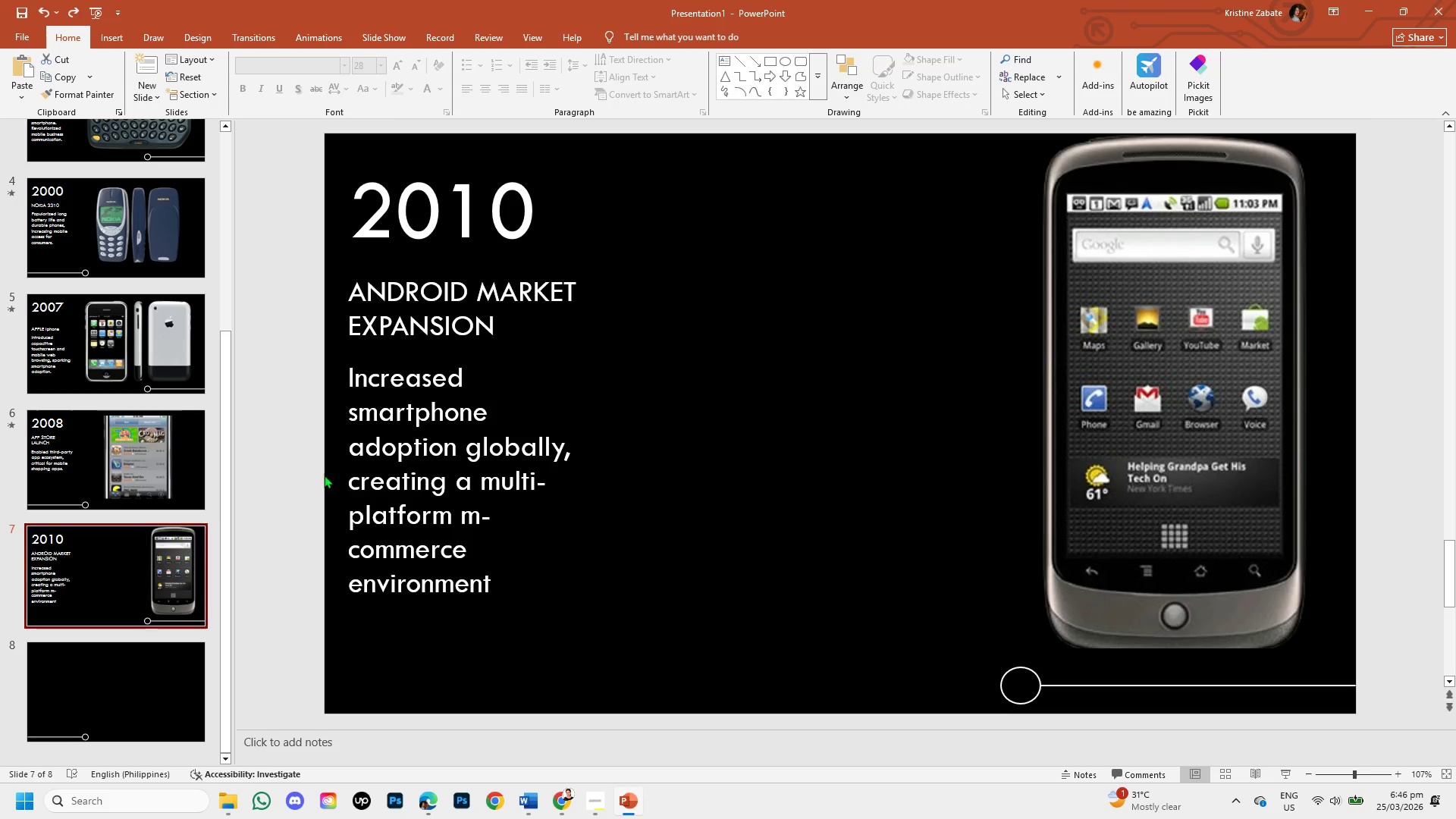 
left_click([1091, 420])
 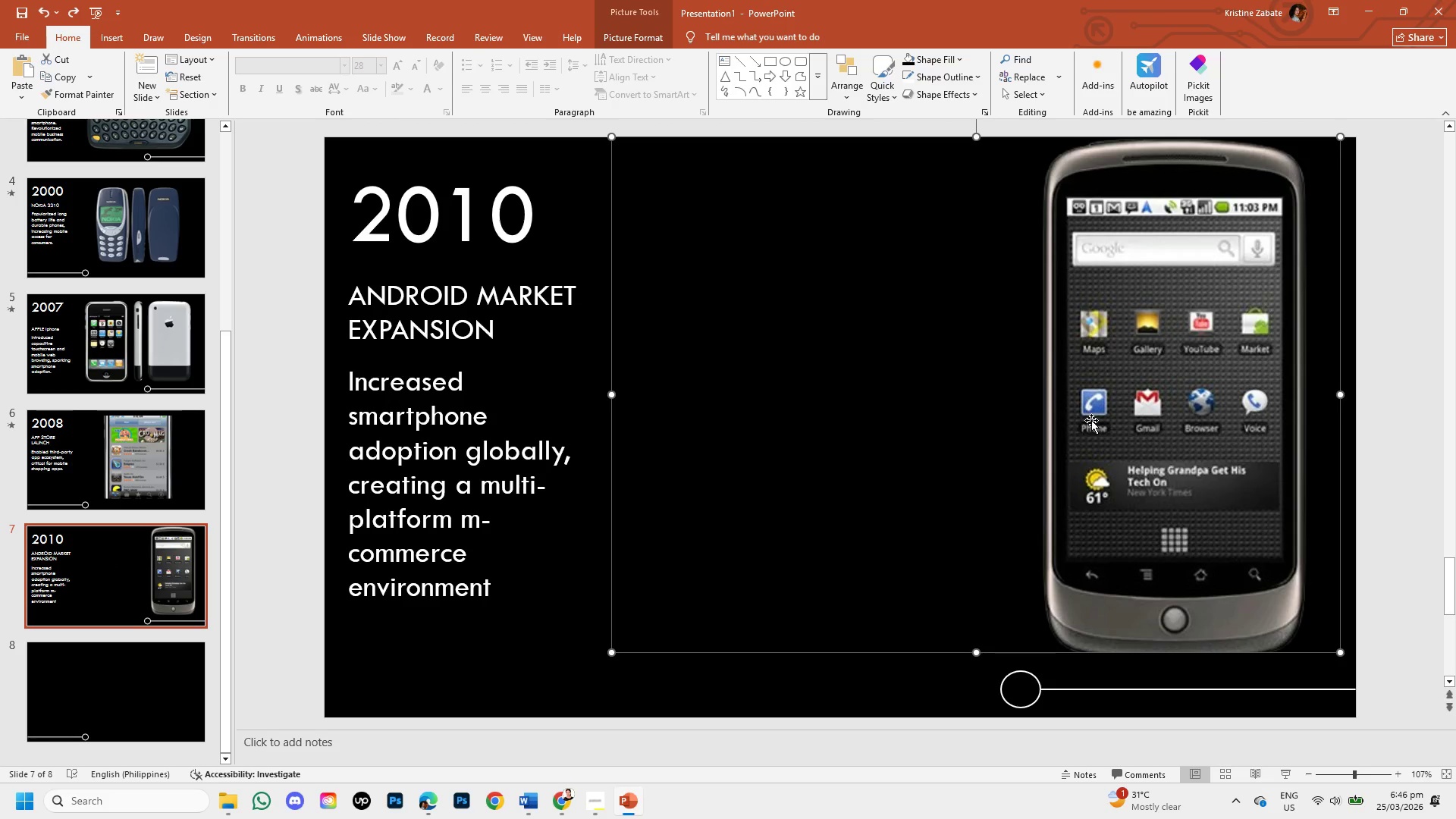 
key(Control+Z)
 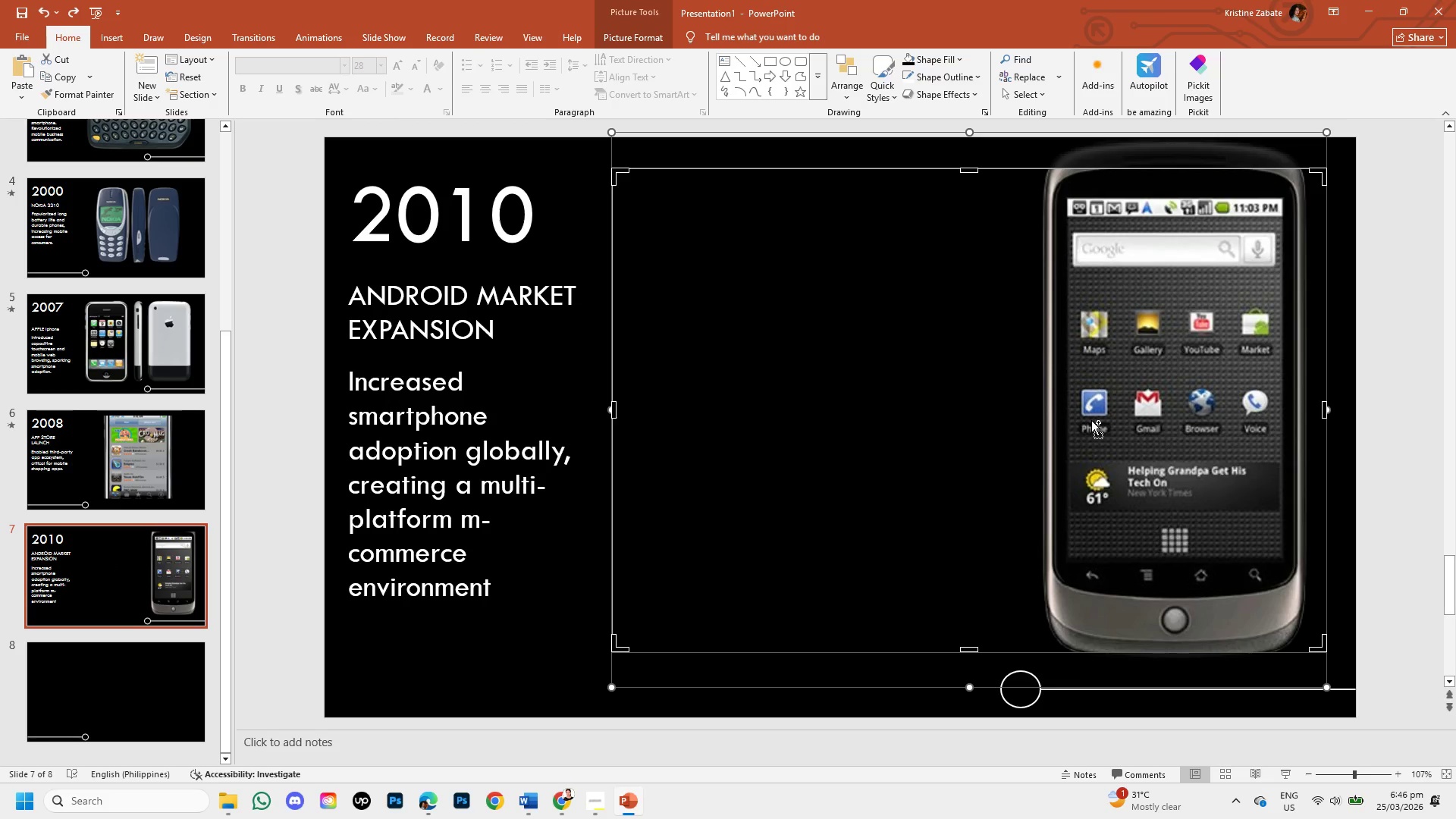 
key(Control+Z)
 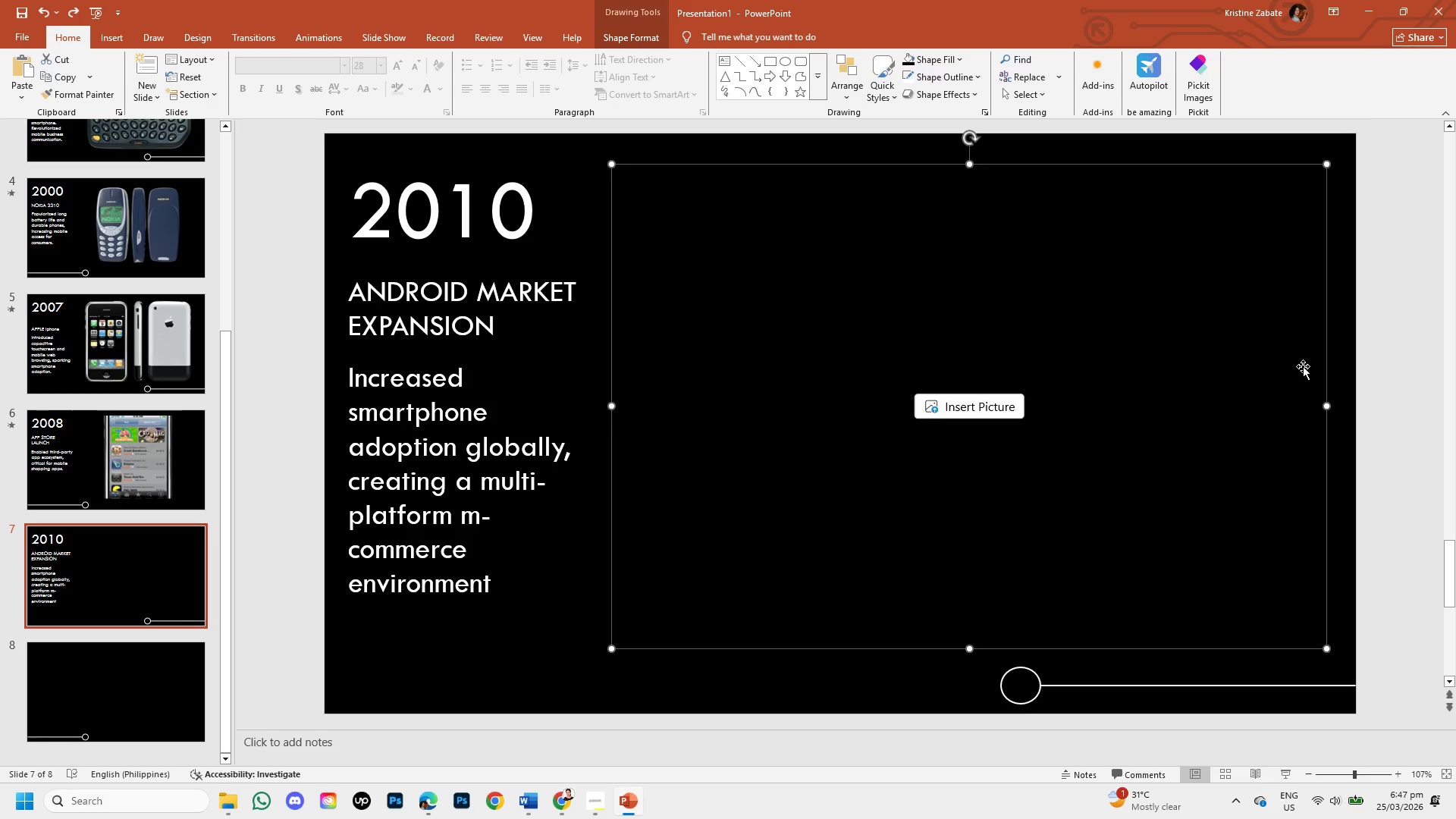 
wait(6.36)
 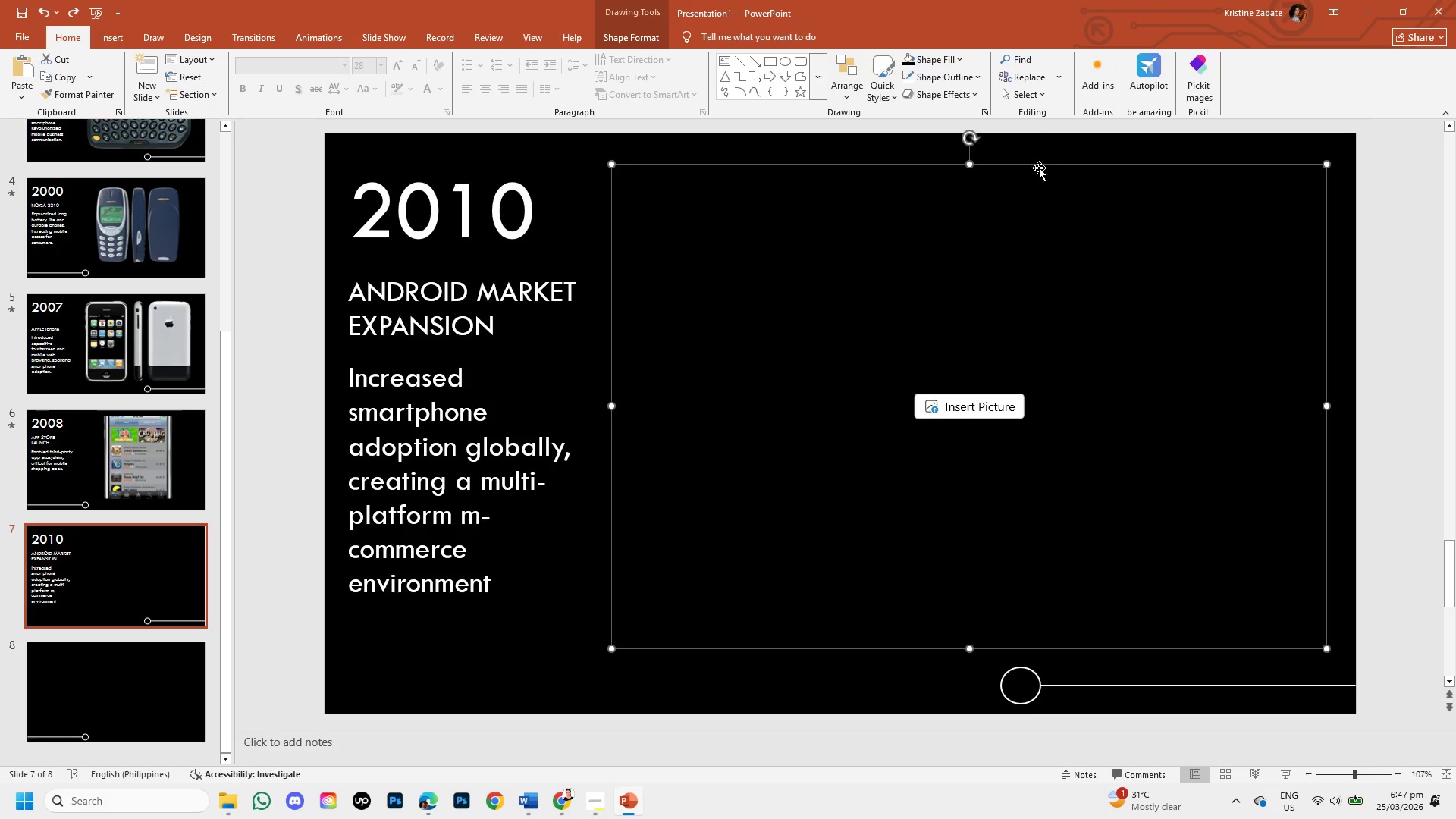 
left_click([563, 796])
 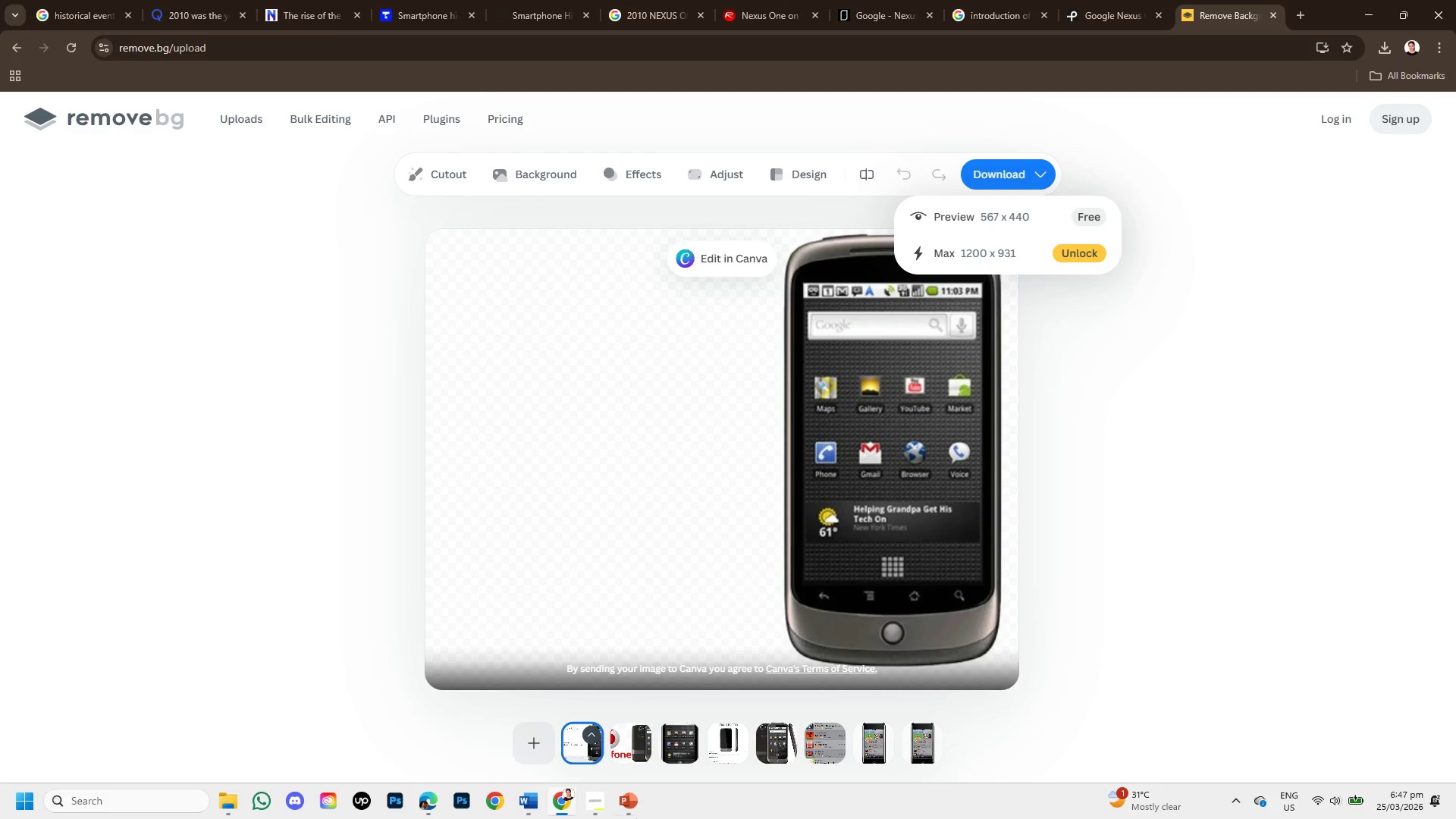 
left_click([620, 814])
 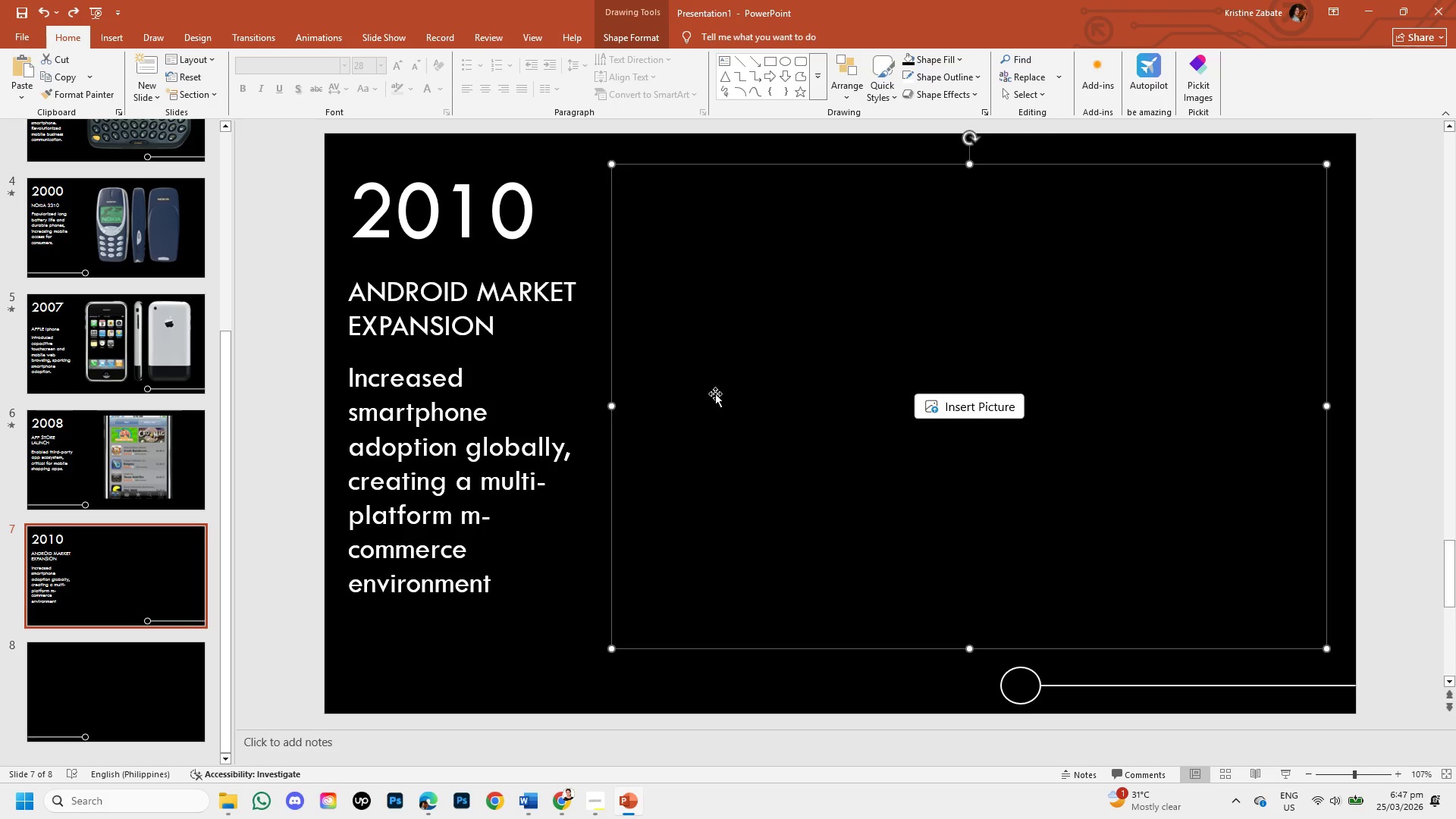 
left_click([977, 411])
 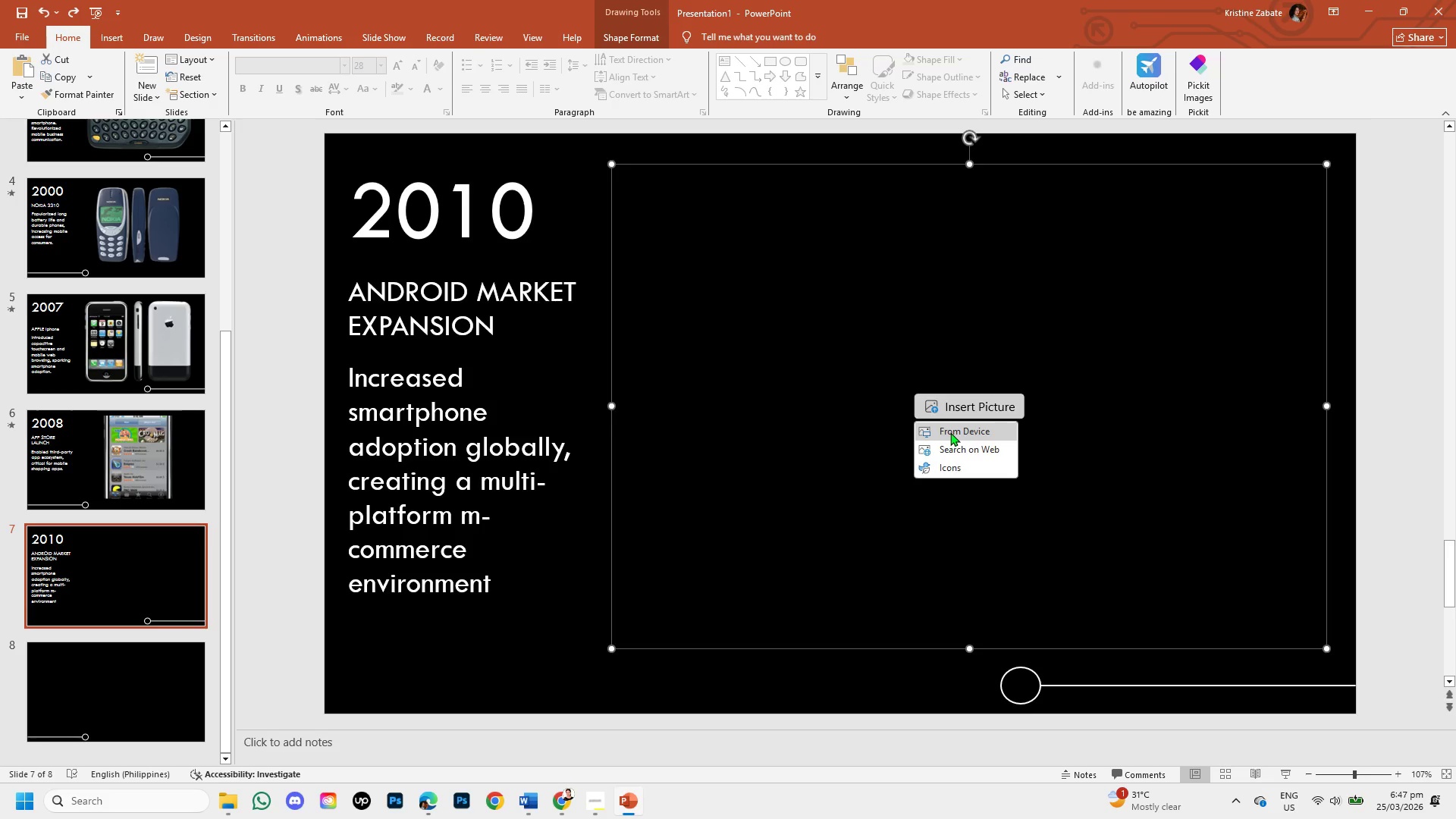 
left_click([950, 432])
 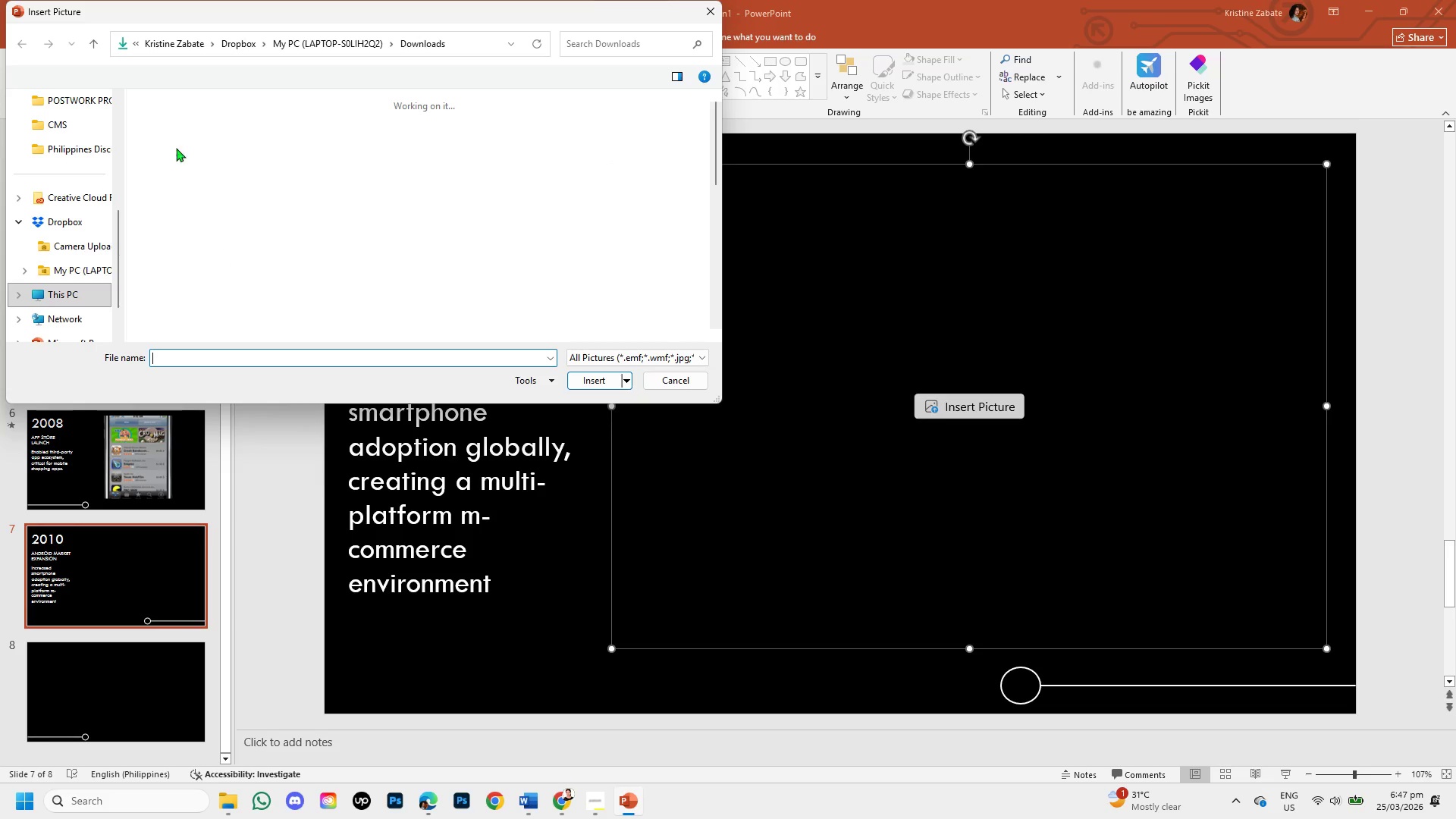 
double_click([194, 171])
 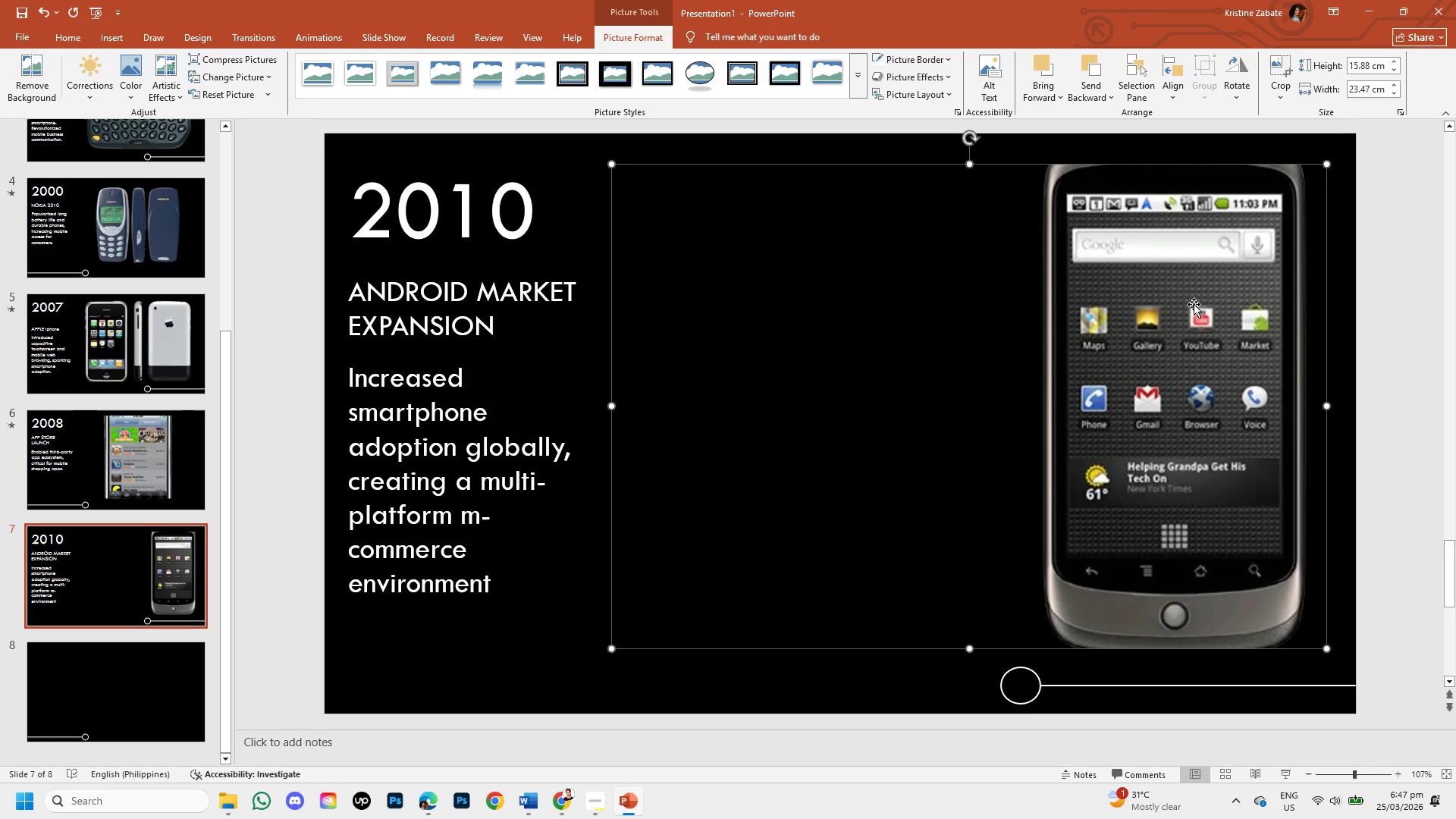 
left_click([1273, 84])
 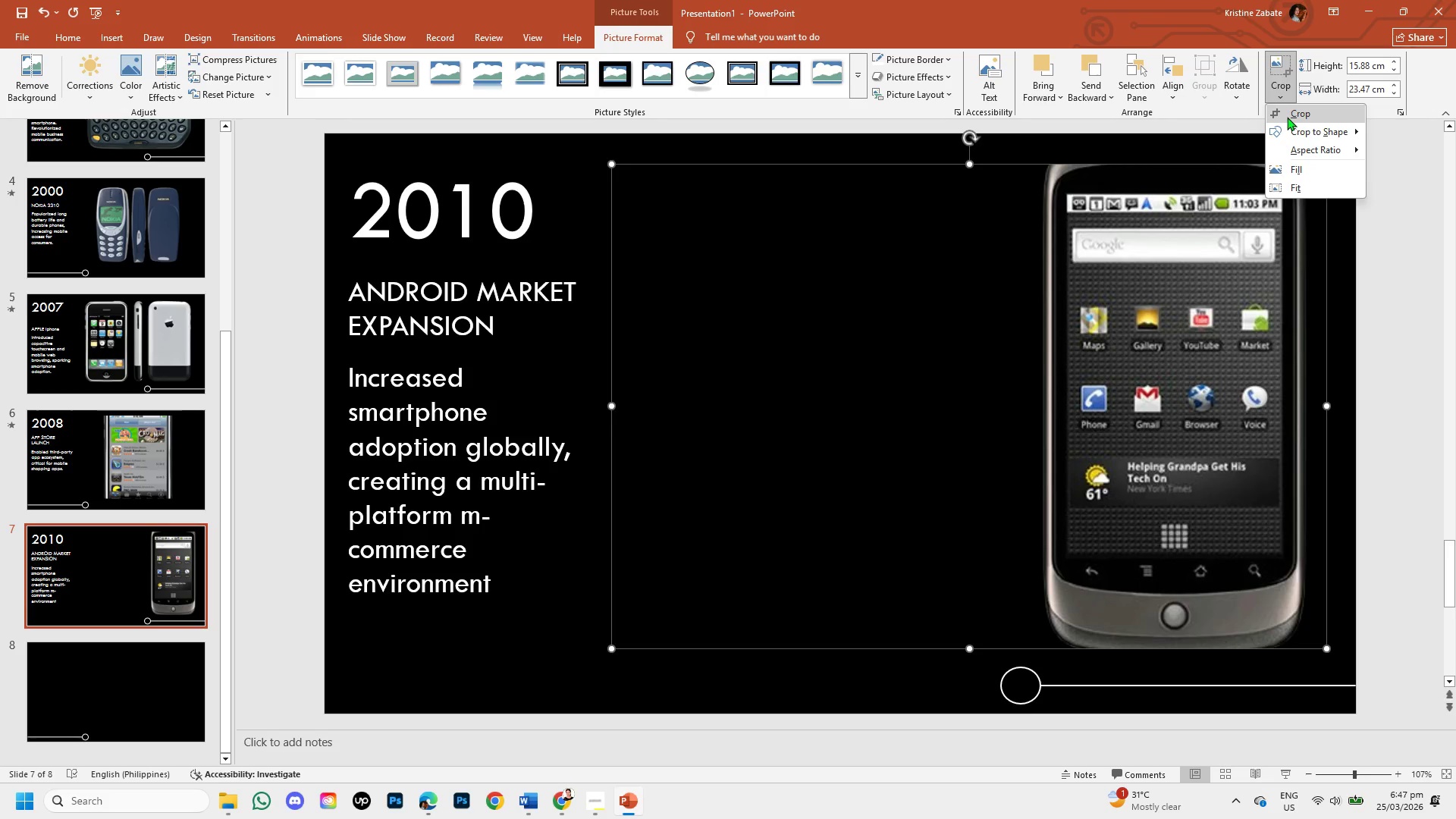 
left_click([1287, 117])
 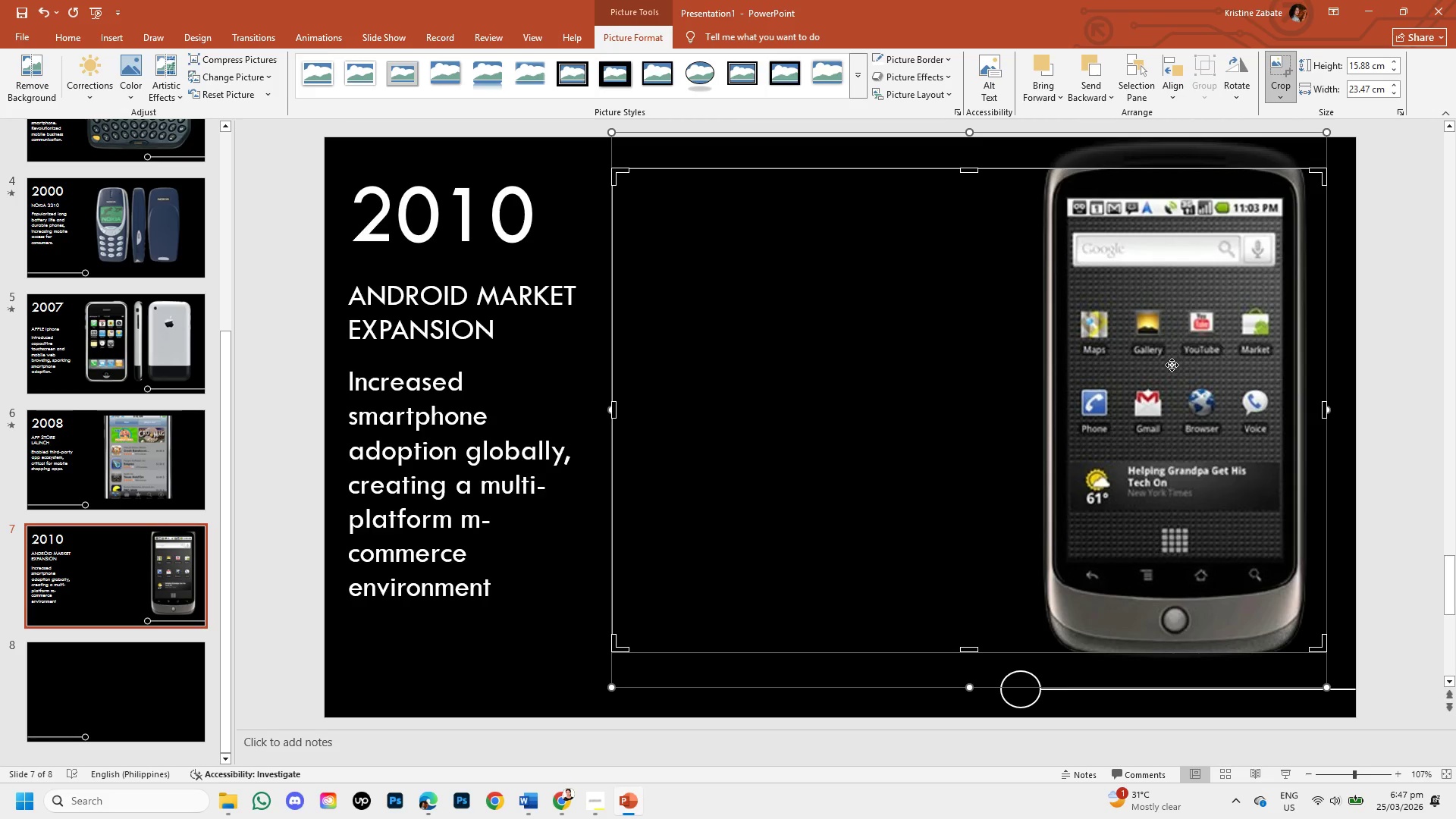 
left_click_drag(start_coordinate=[1172, 365], to_coordinate=[1172, 382])
 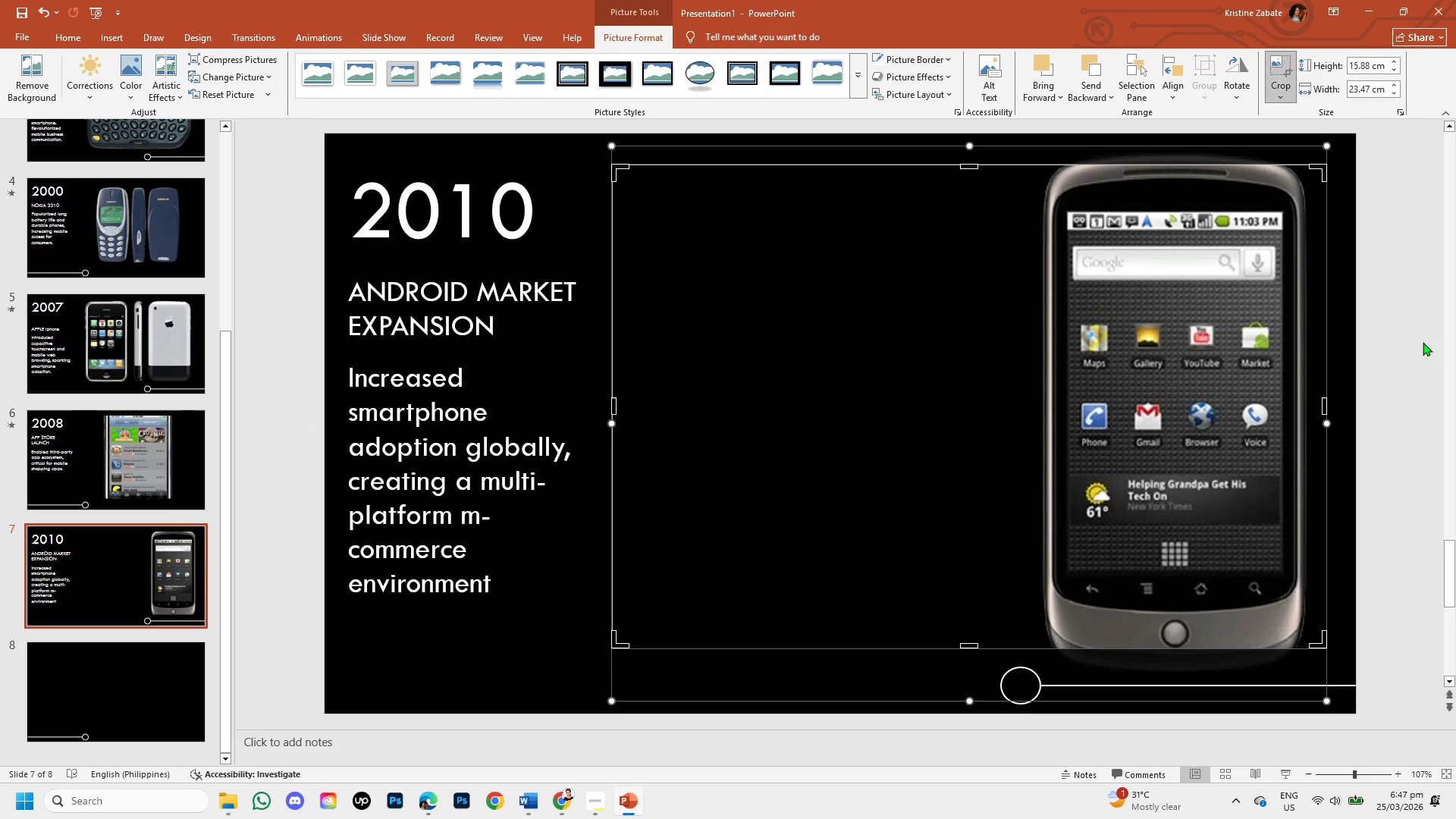 
wait(5.25)
 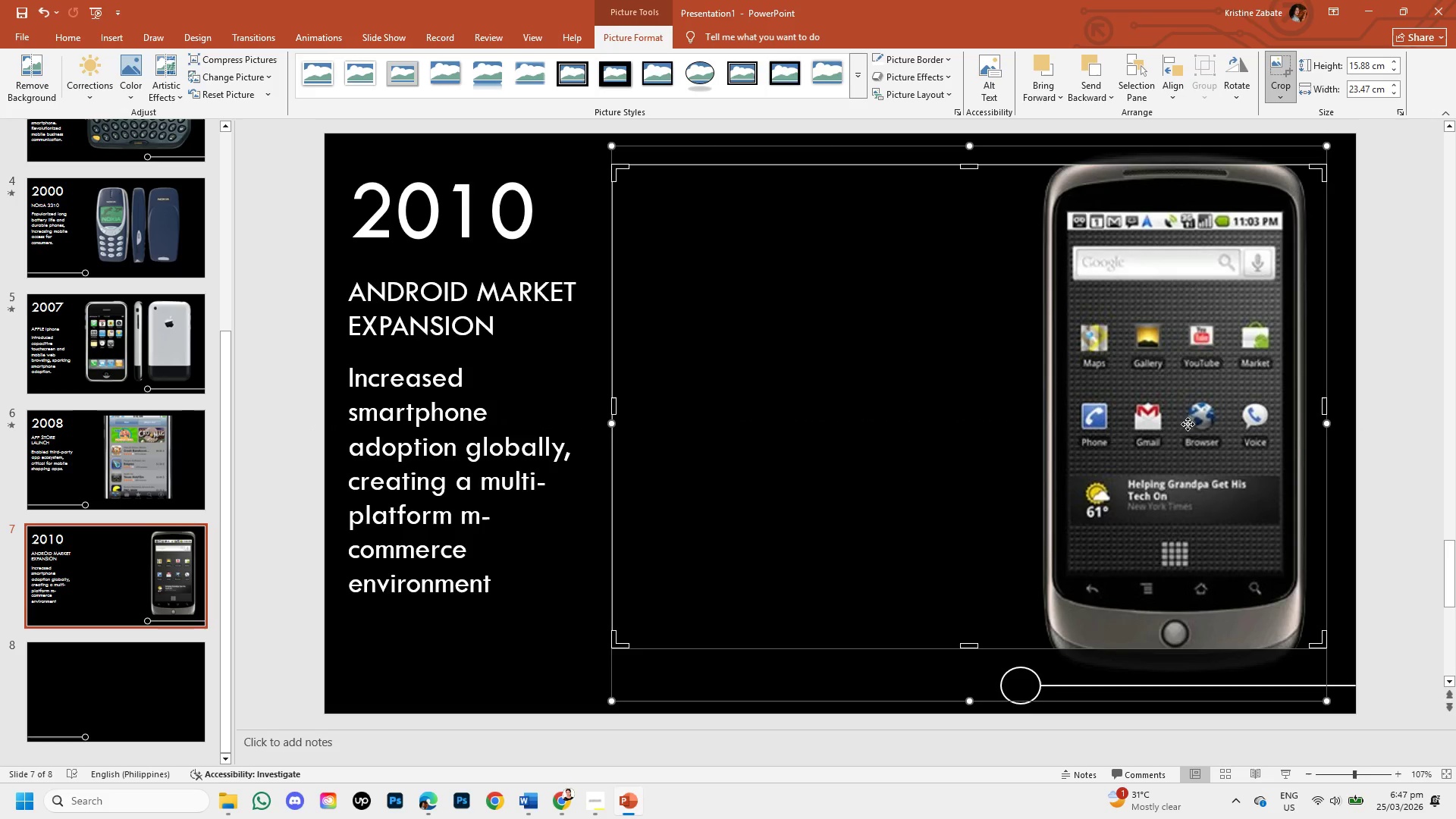 
left_click([1431, 306])
 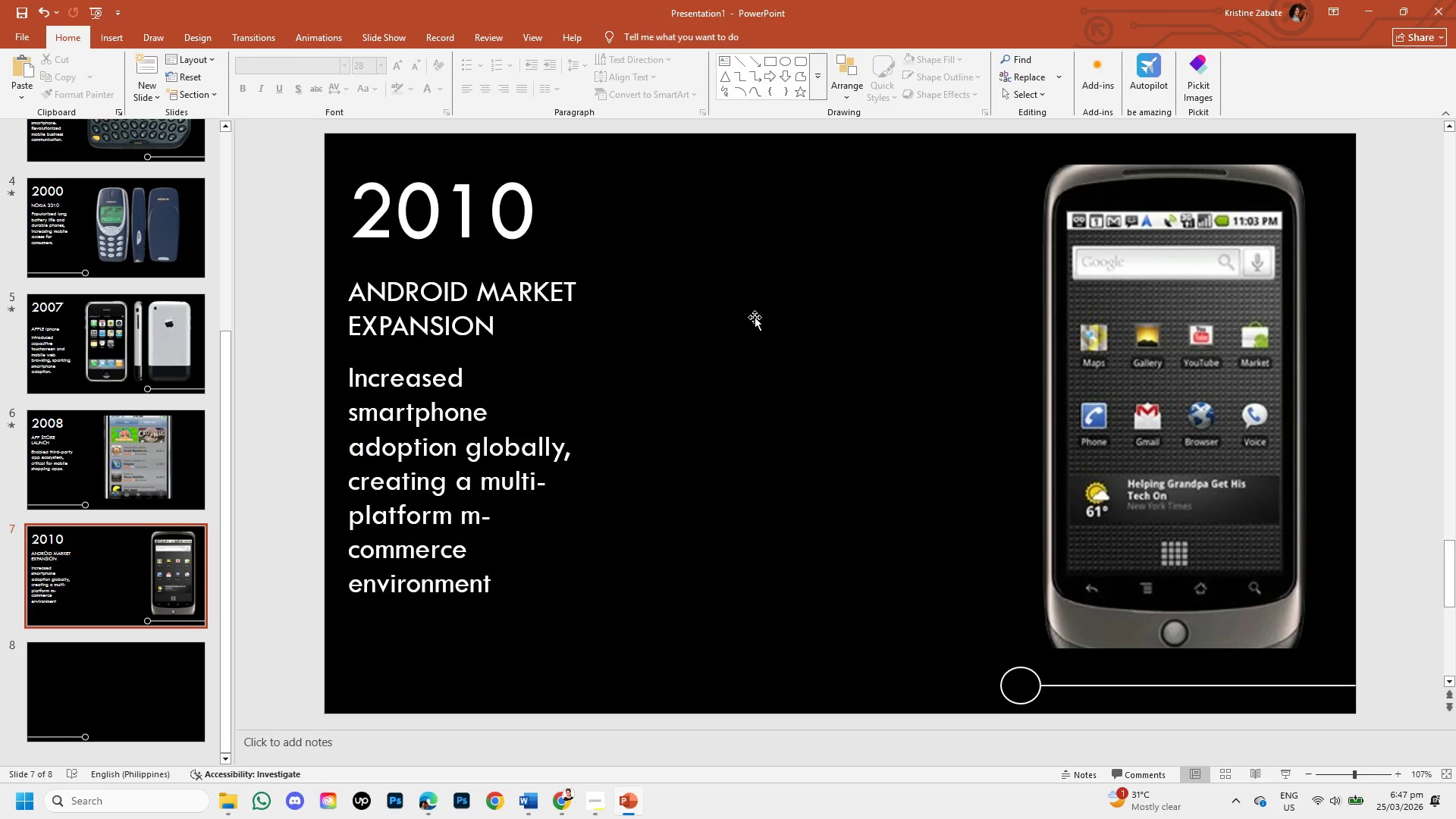 
left_click([1182, 417])
 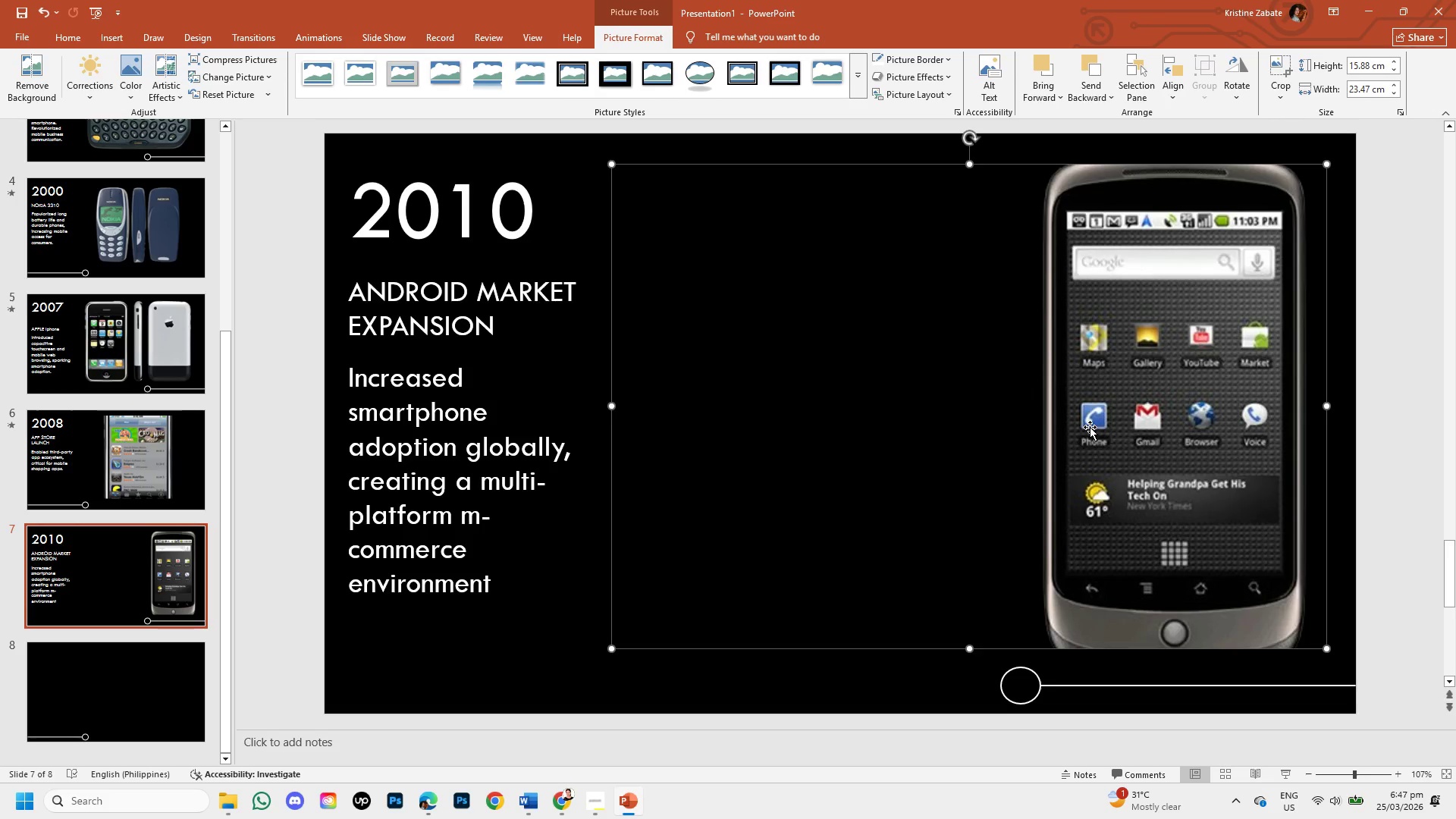 
wait(6.19)
 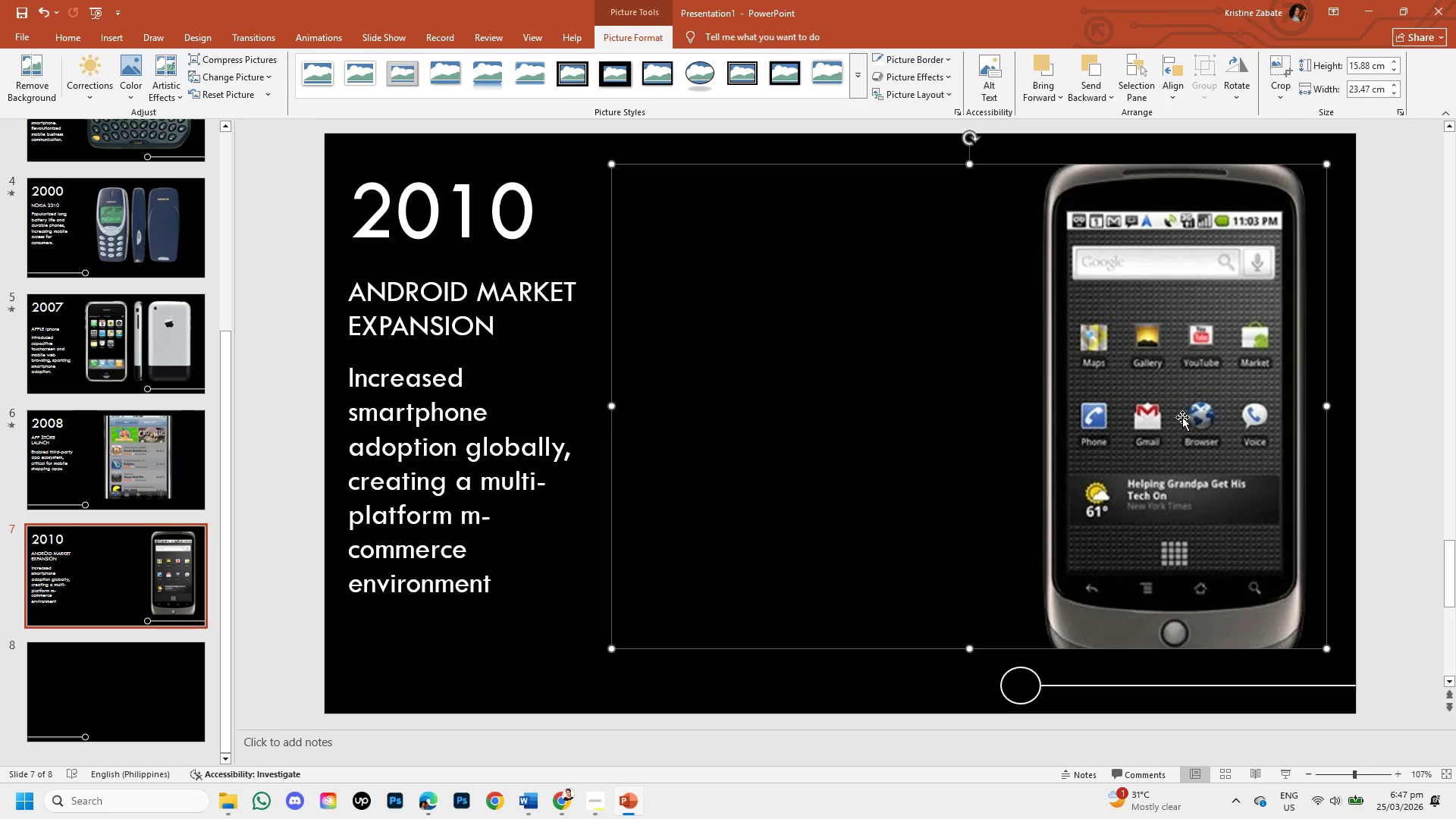 
key(Backspace)
 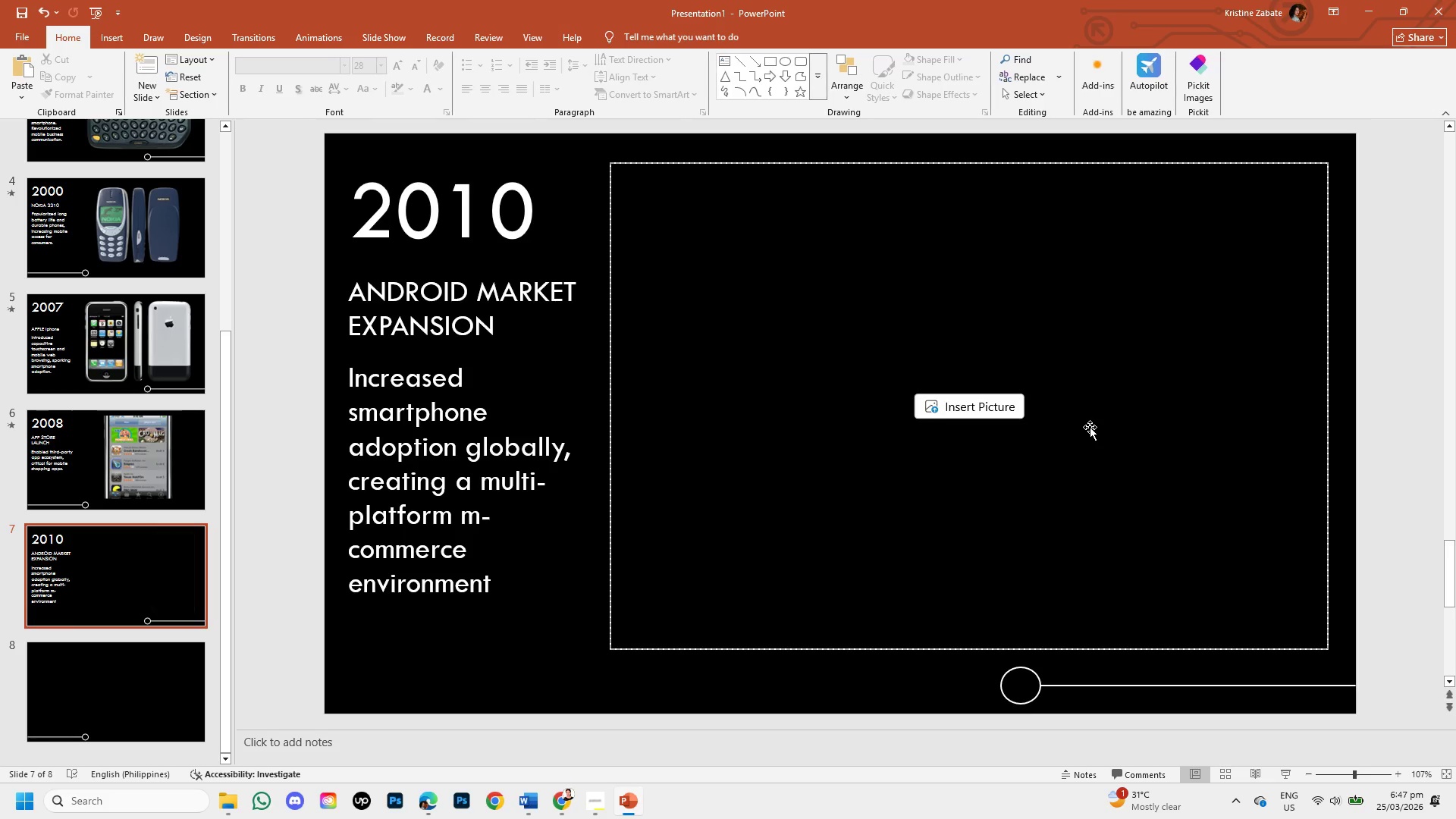 
key(Control+ControlLeft)
 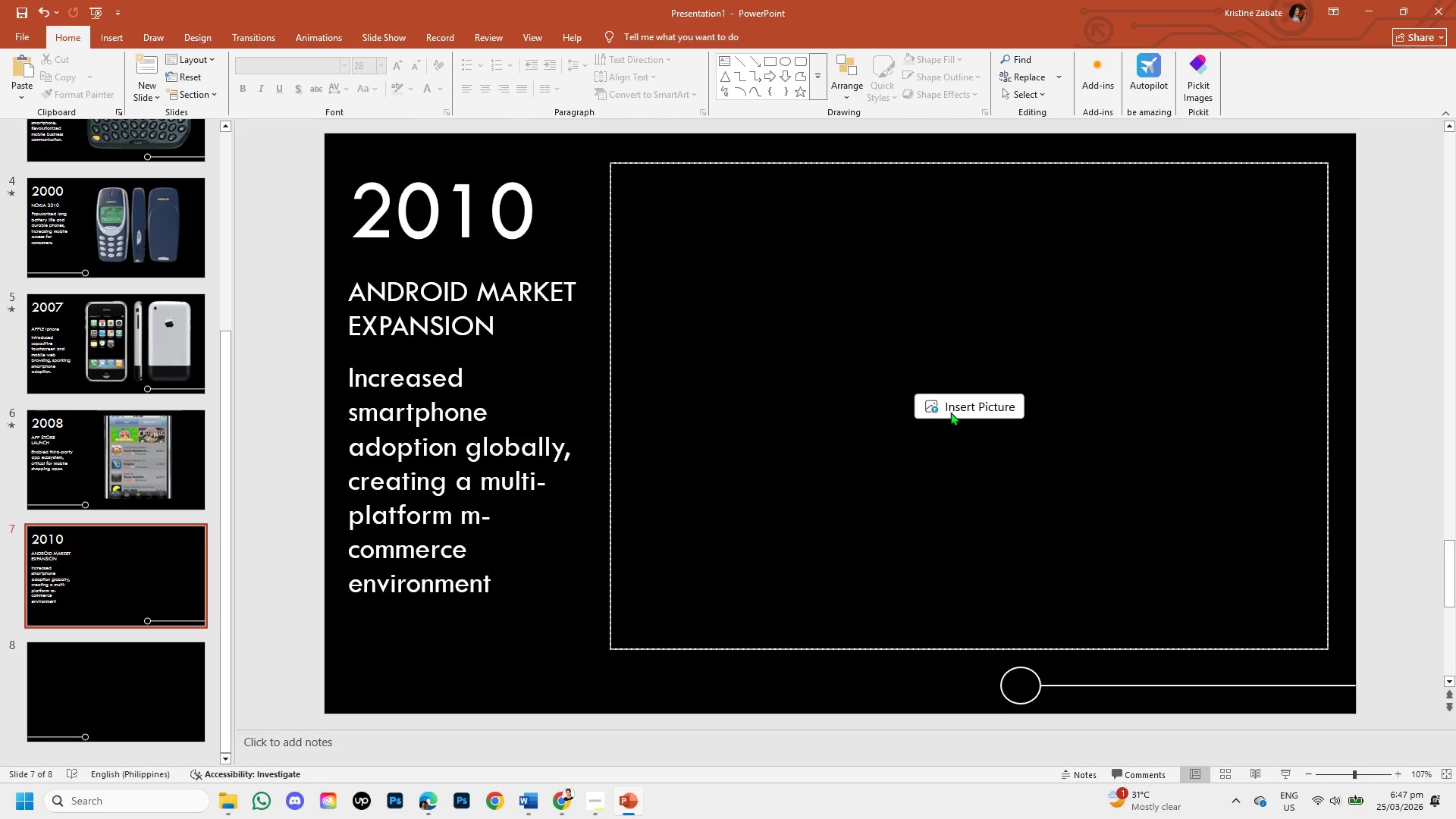 
left_click([950, 412])
 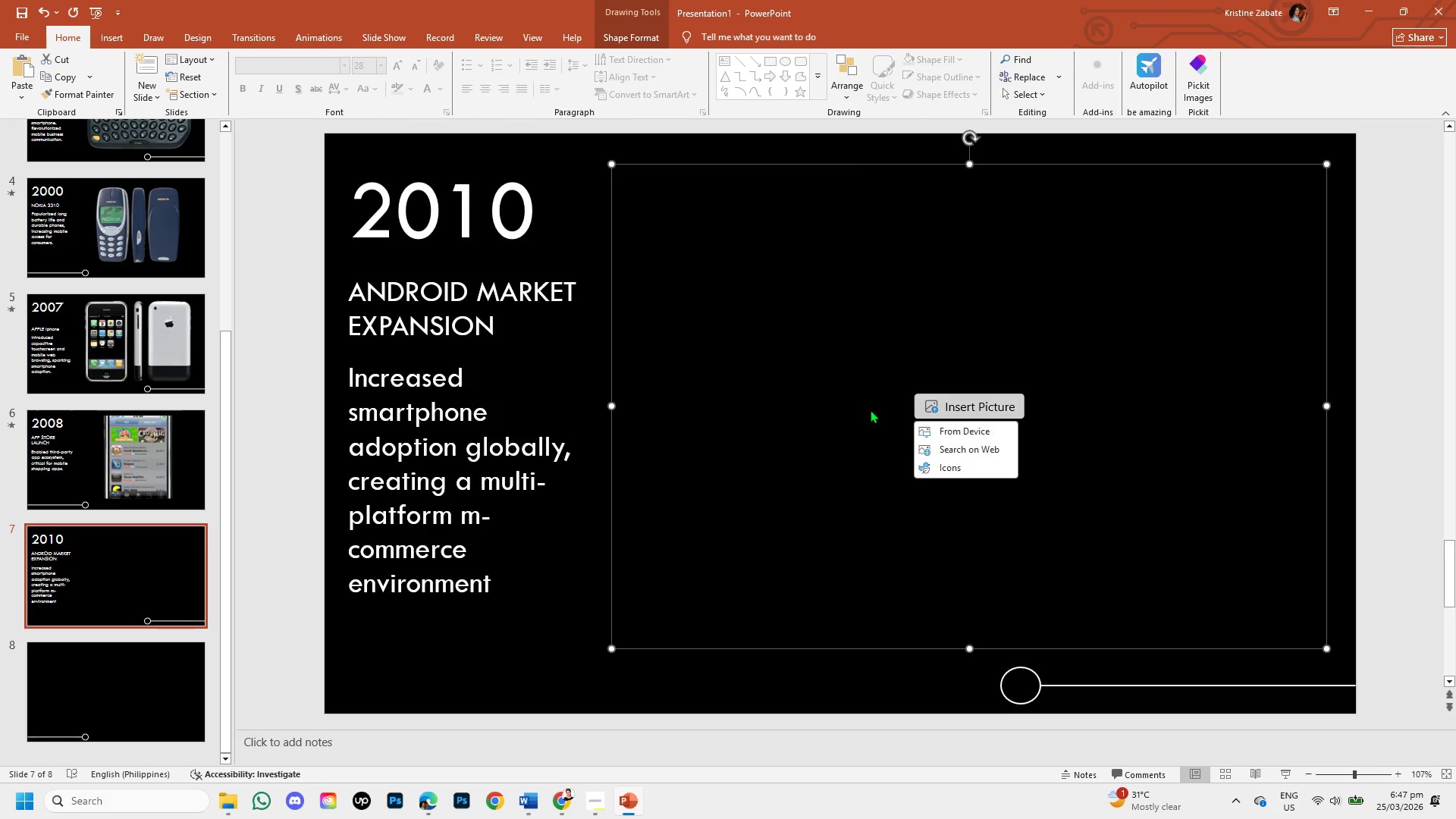 
left_click([943, 429])
 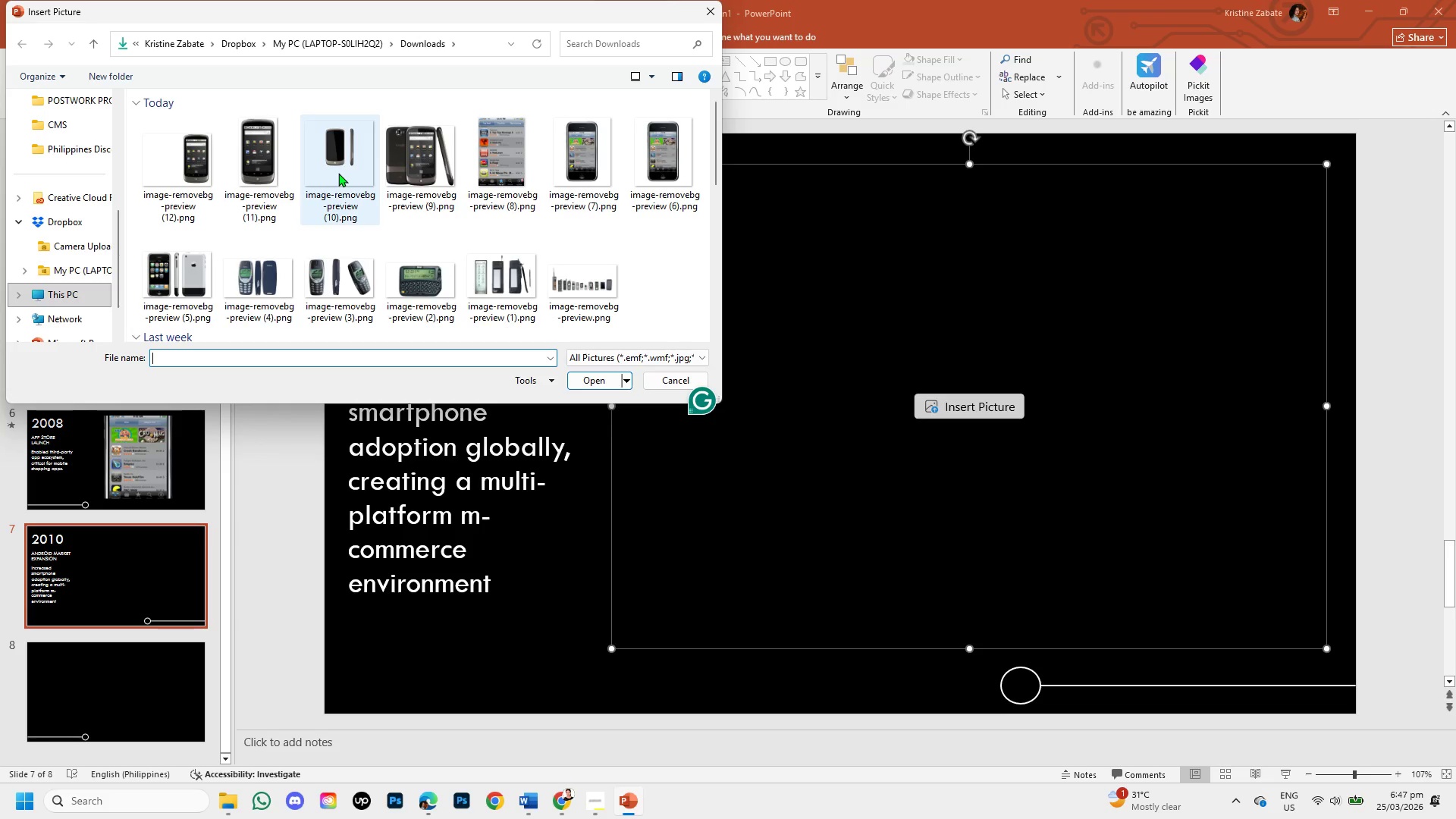 
wait(5.56)
 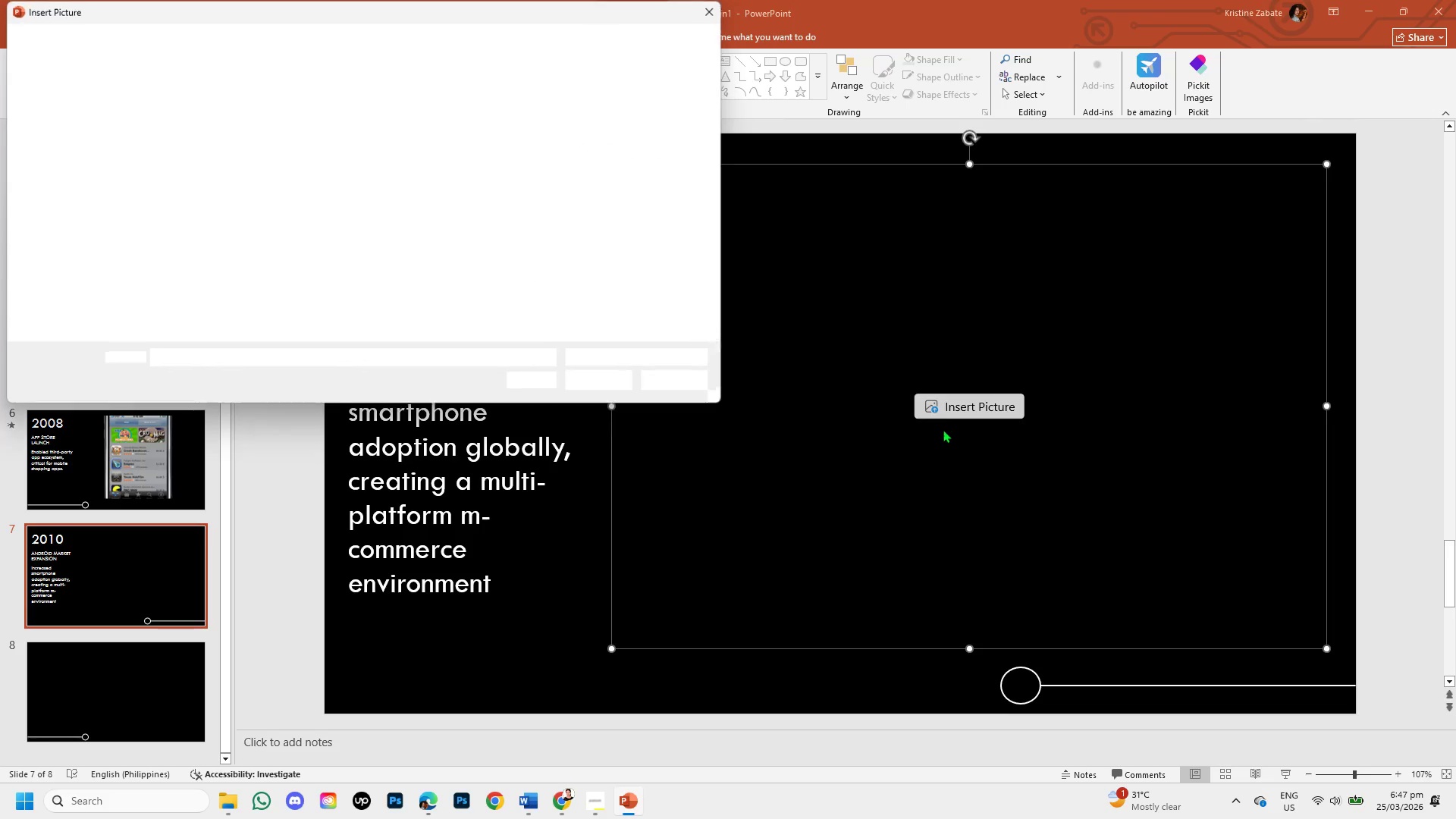 
left_click([416, 152])
 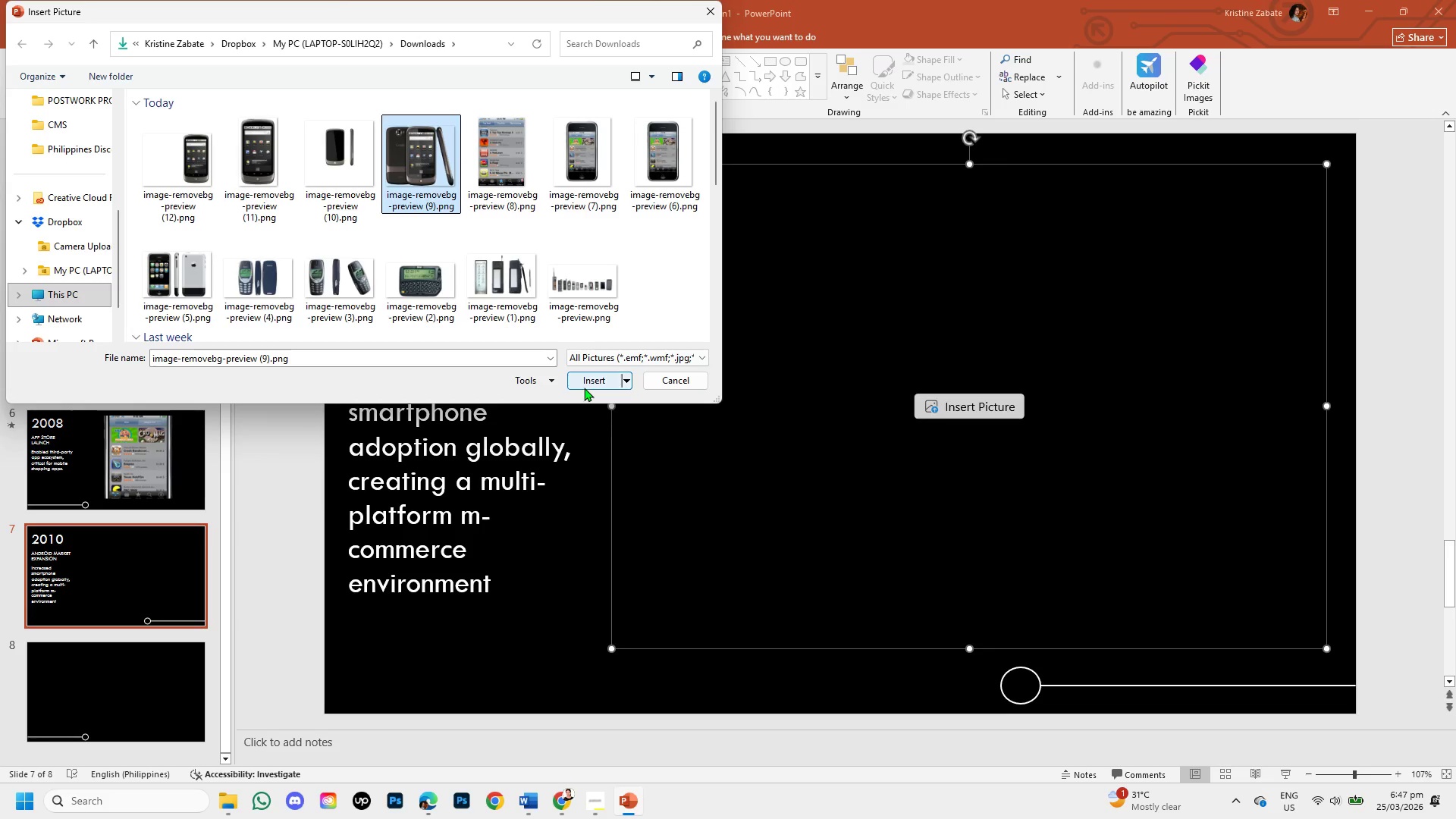 
left_click([586, 386])
 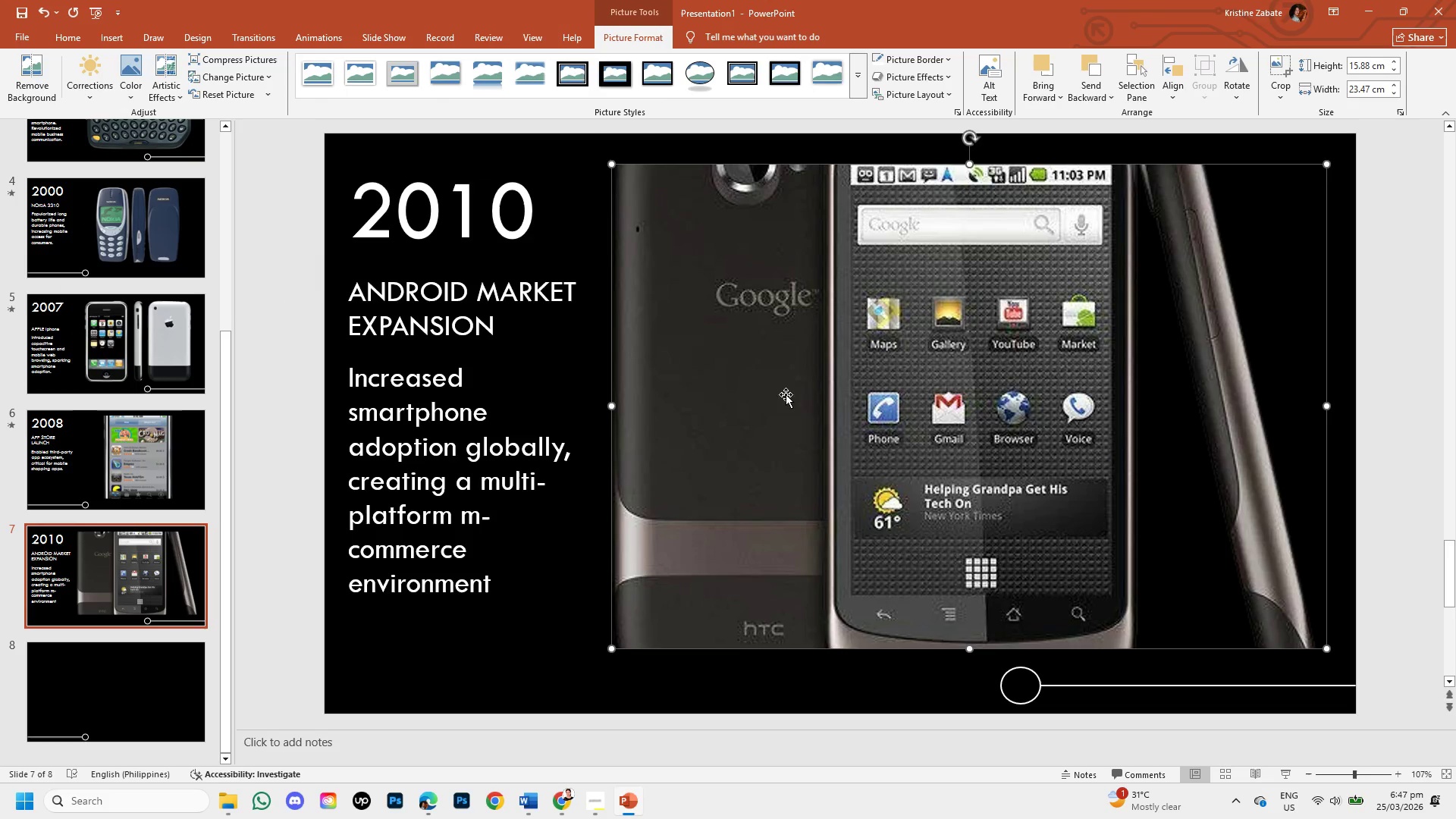 
left_click([858, 399])
 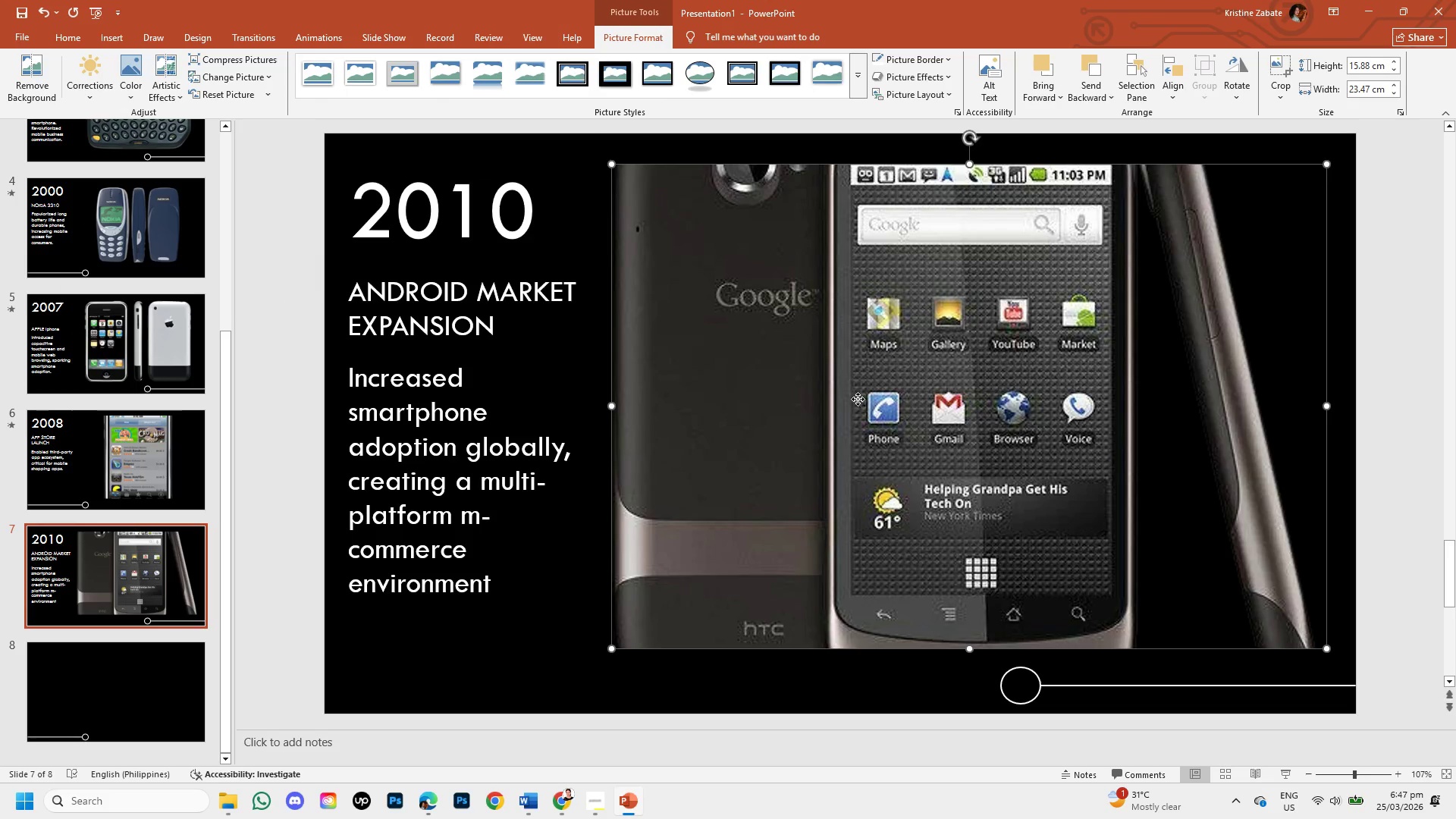 
double_click([858, 399])
 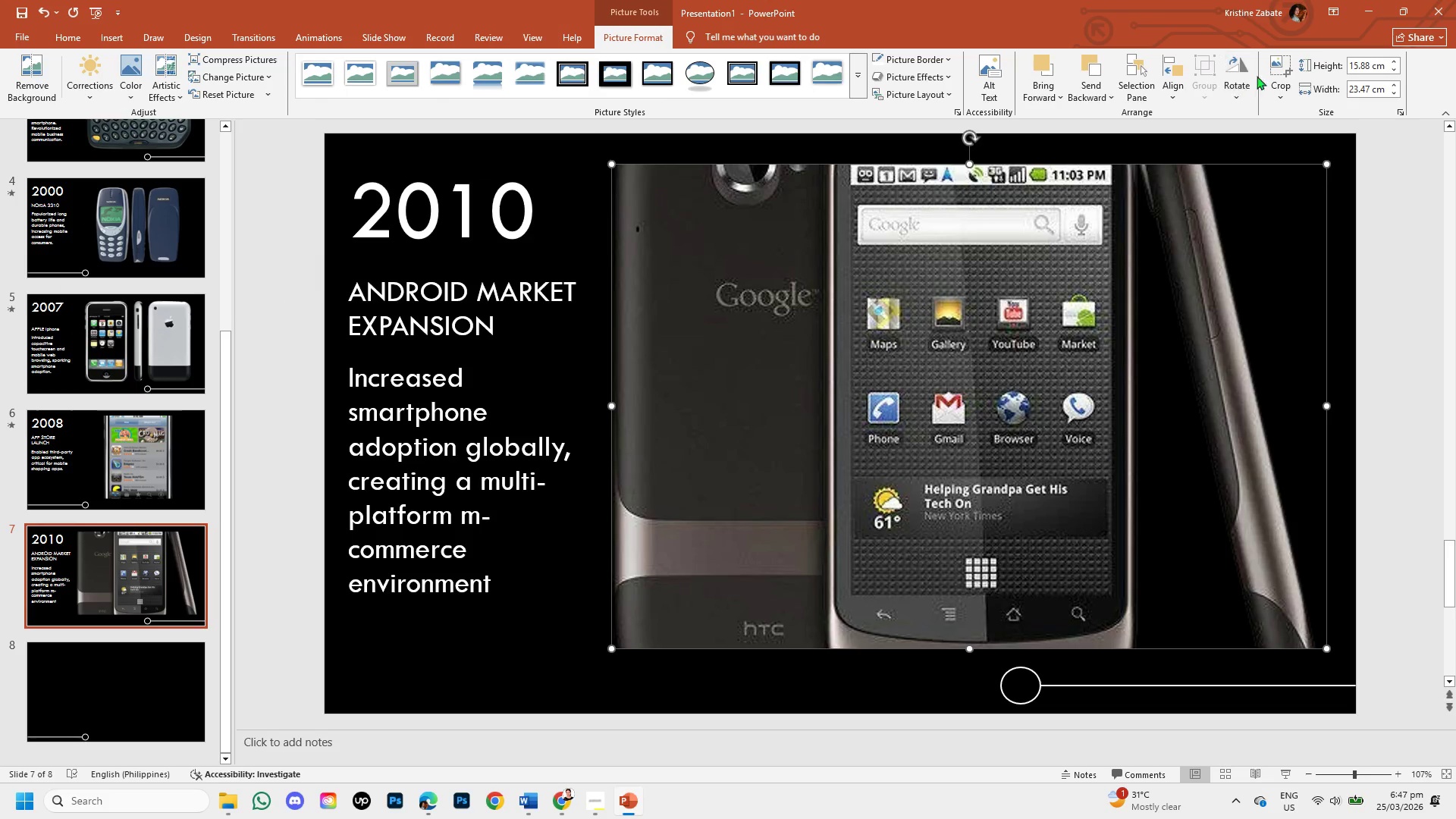 
left_click([1282, 93])
 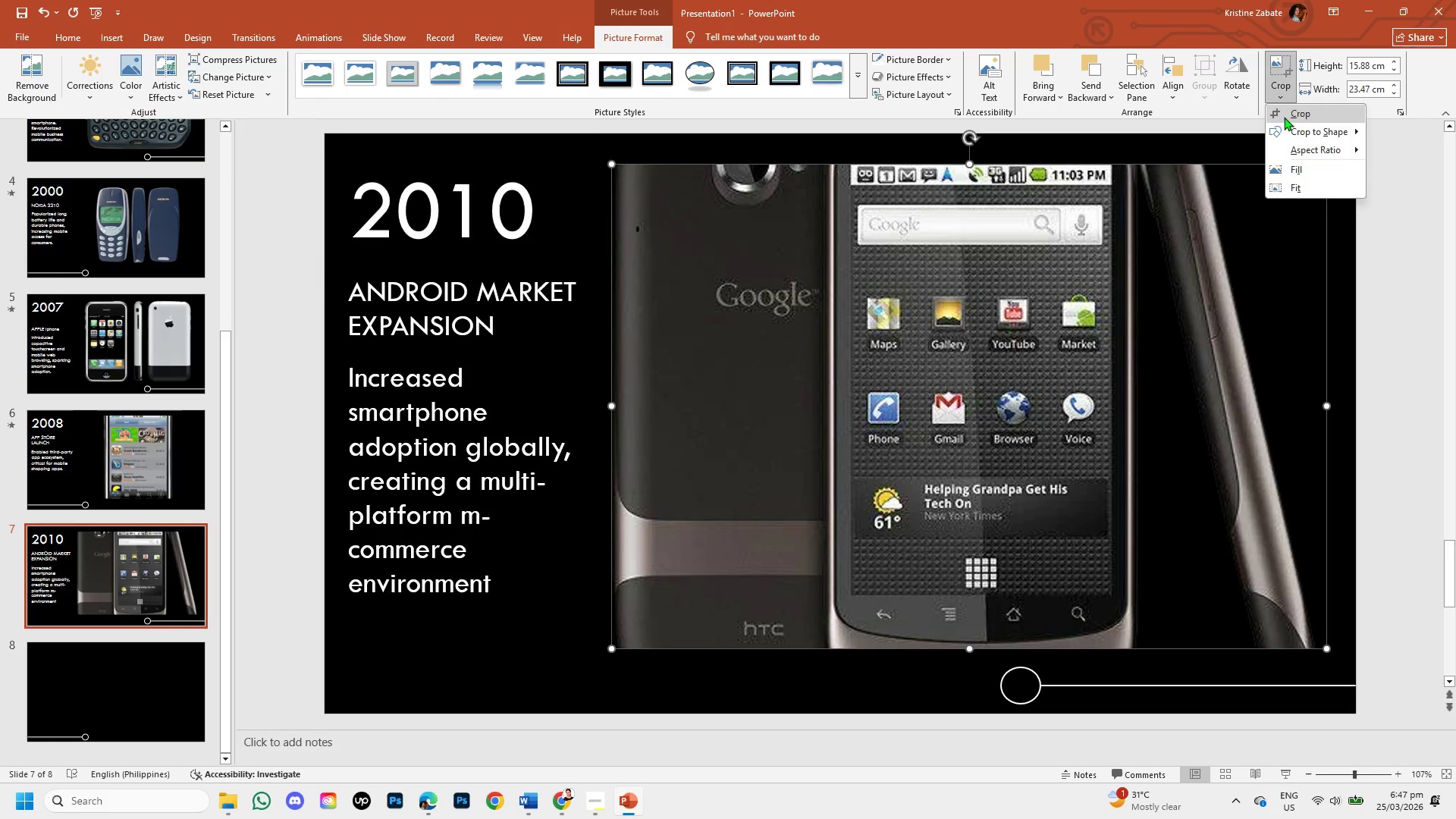 
left_click([1284, 117])
 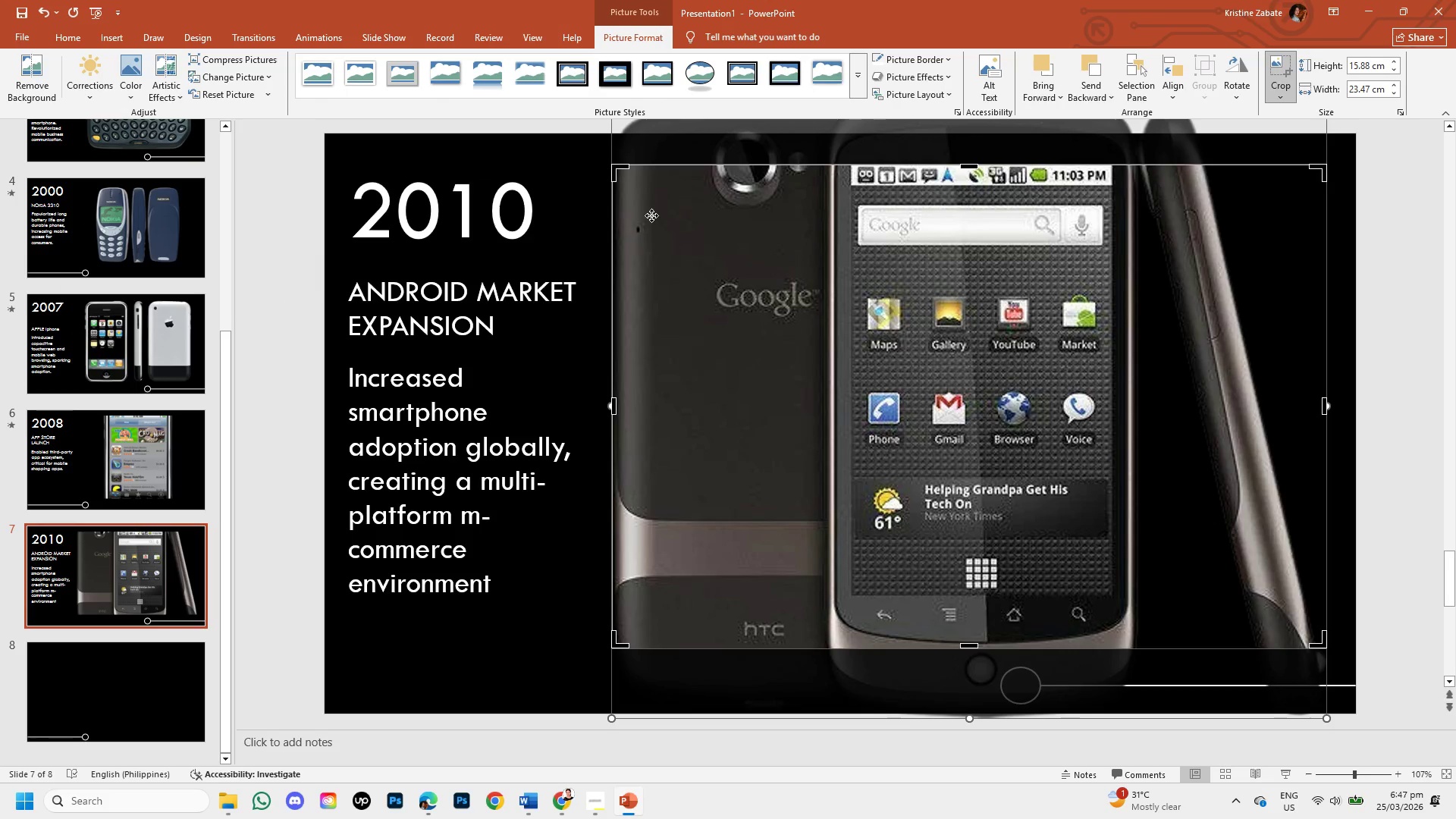 
left_click_drag(start_coordinate=[651, 215], to_coordinate=[671, 290])
 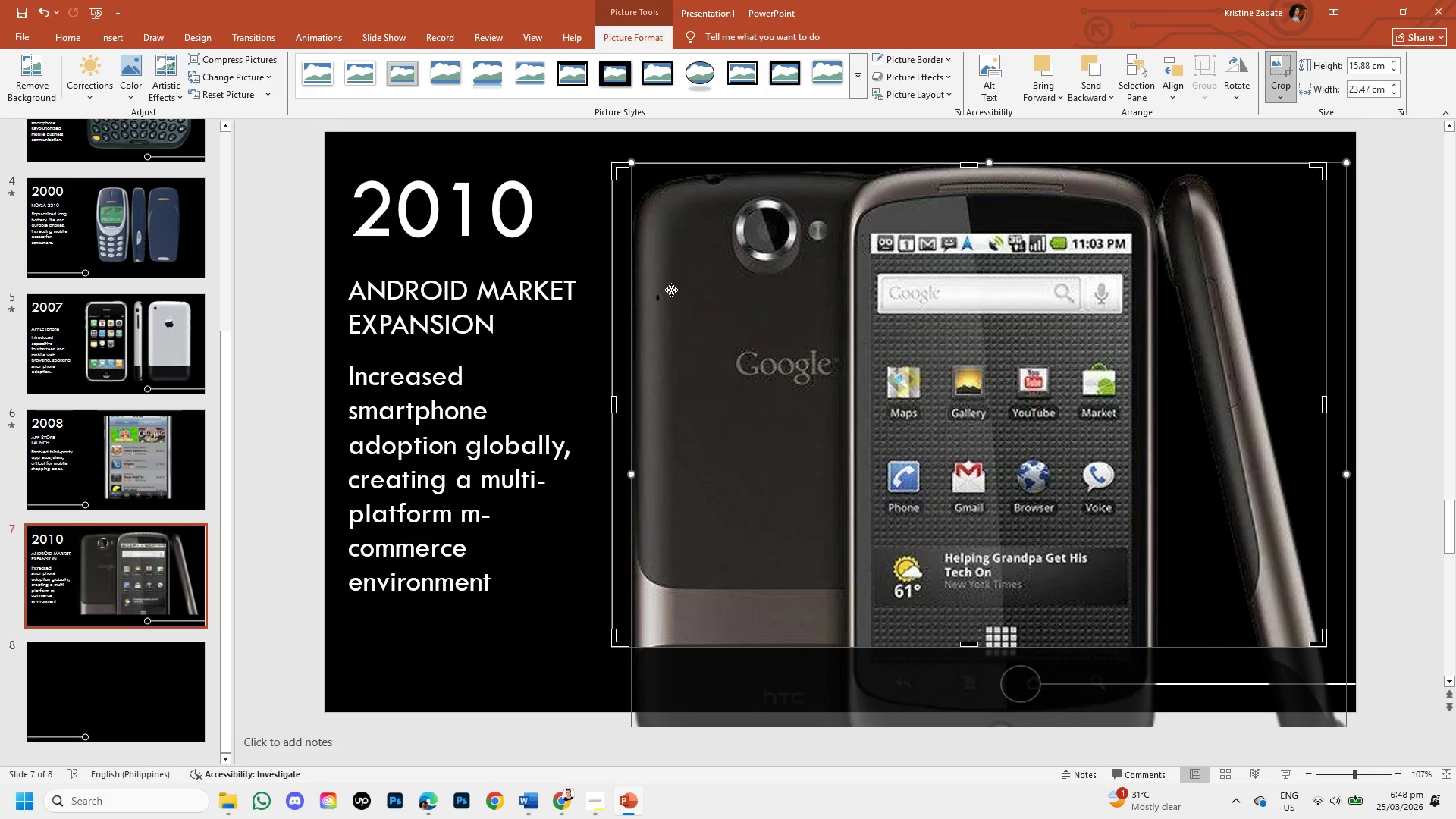 
left_click_drag(start_coordinate=[671, 290], to_coordinate=[669, 279])
 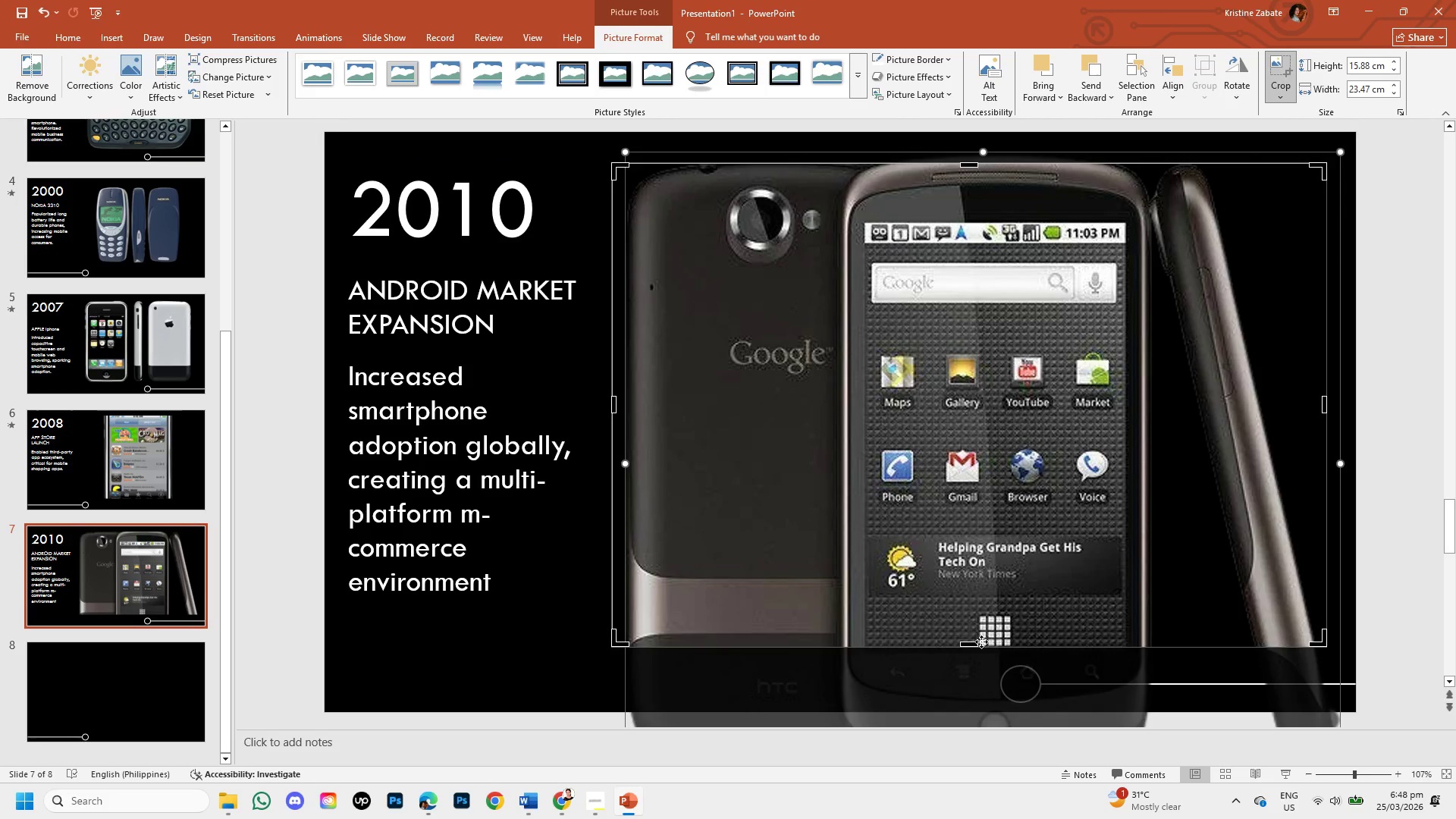 
left_click_drag(start_coordinate=[971, 642], to_coordinate=[971, 627])
 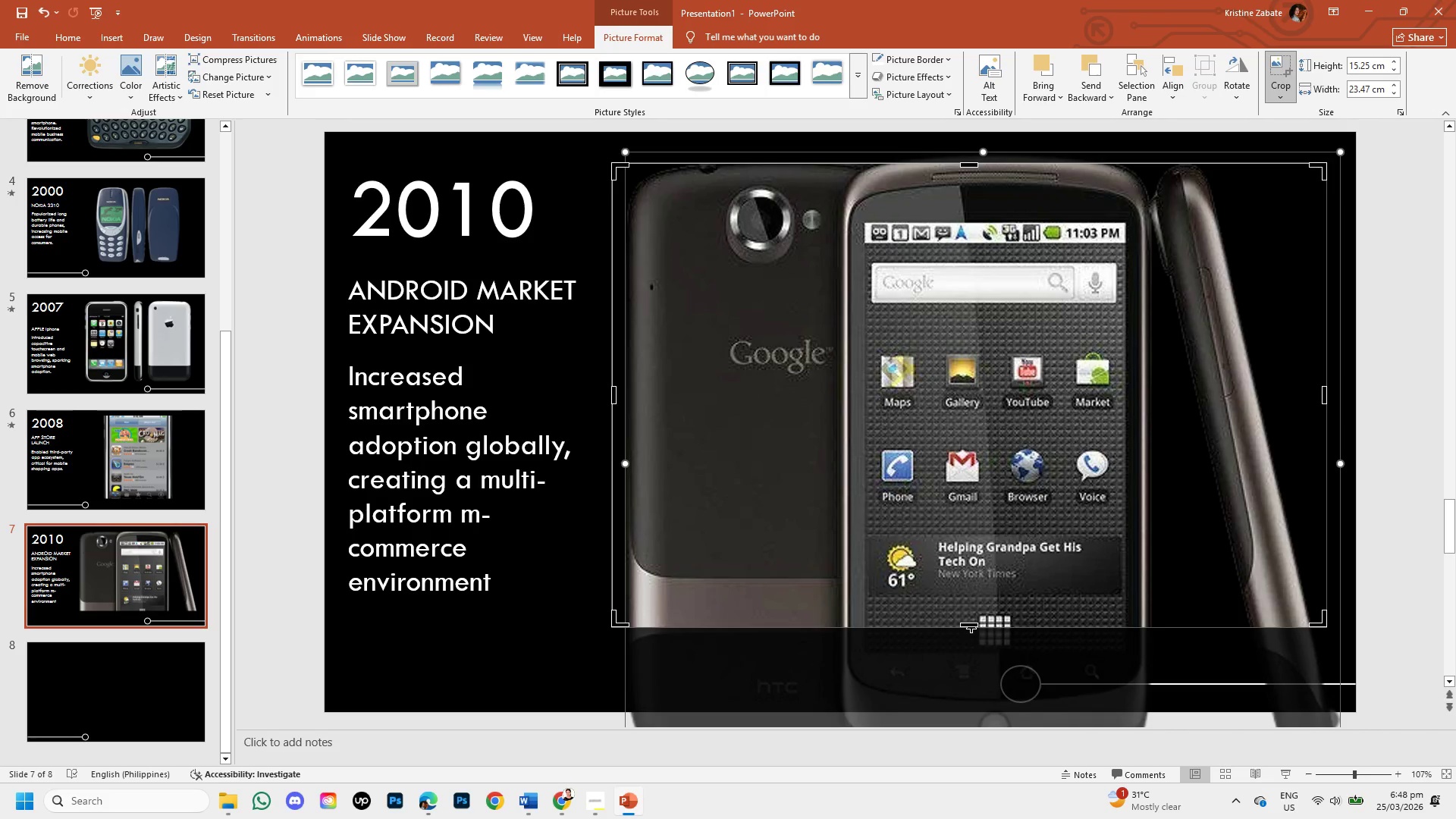 
key(Control+Z)
 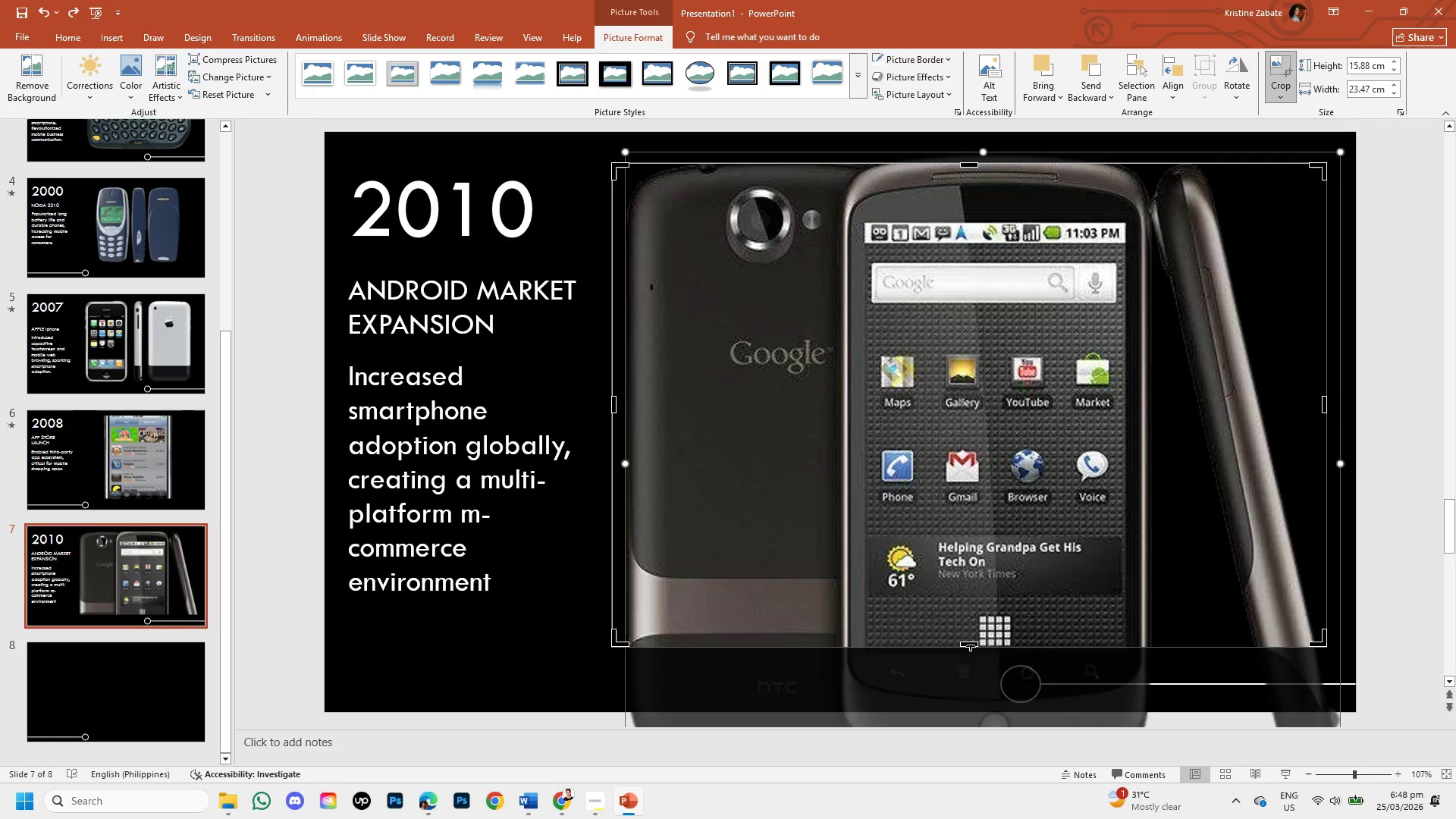 
scroll: coordinate [946, 664], scroll_direction: down, amount: 6.0
 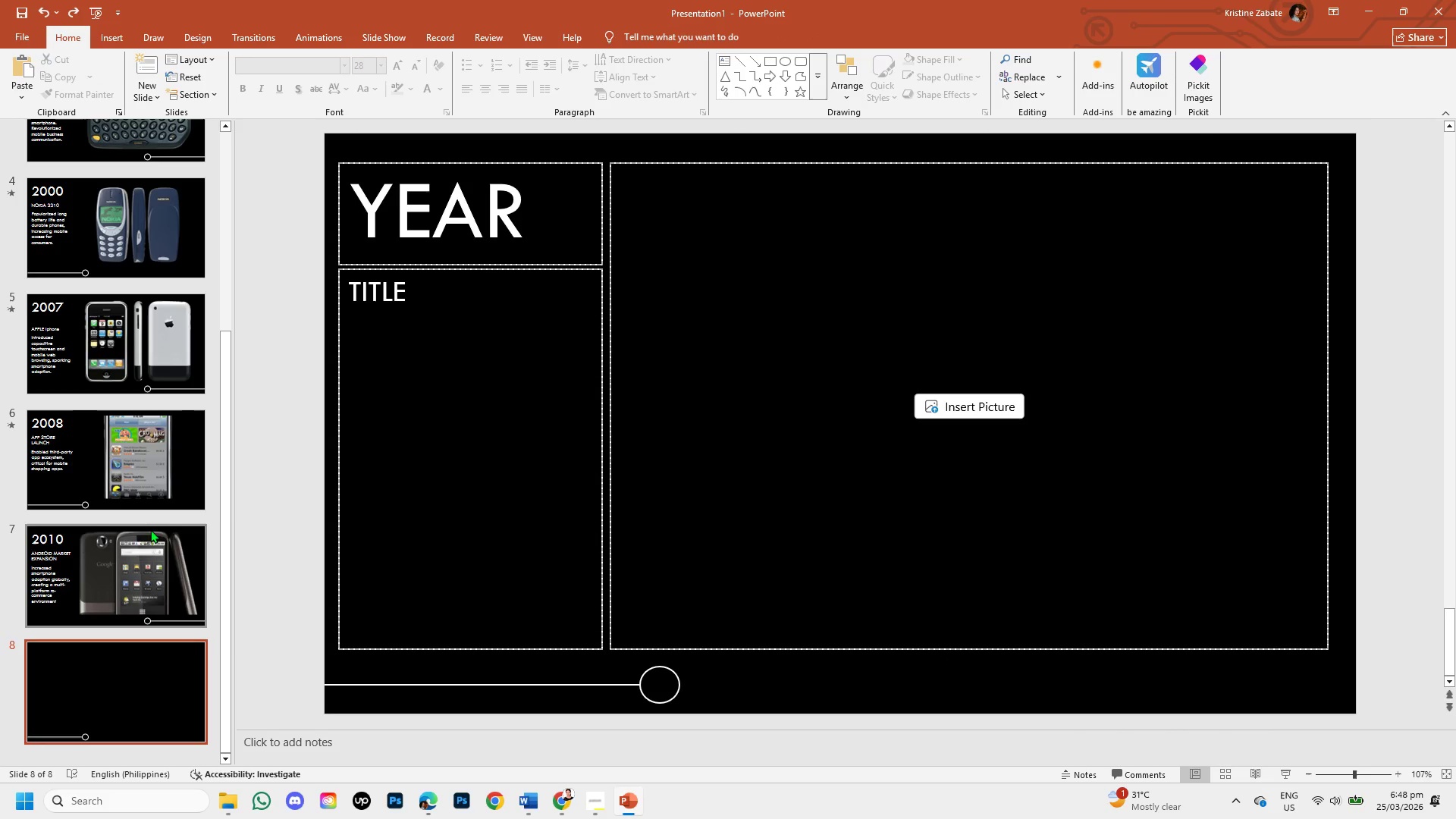 
left_click([131, 546])
 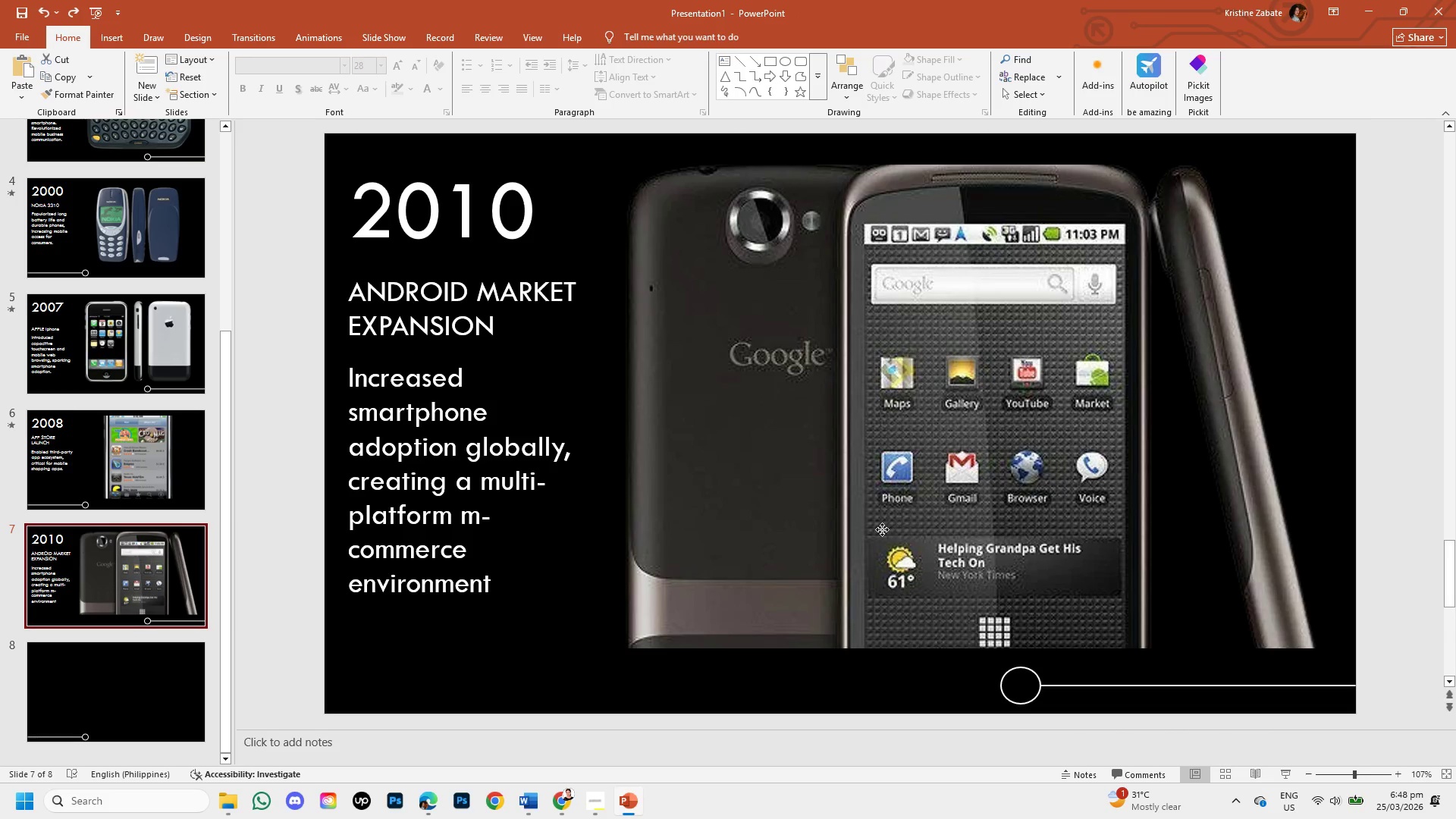 
double_click([882, 529])
 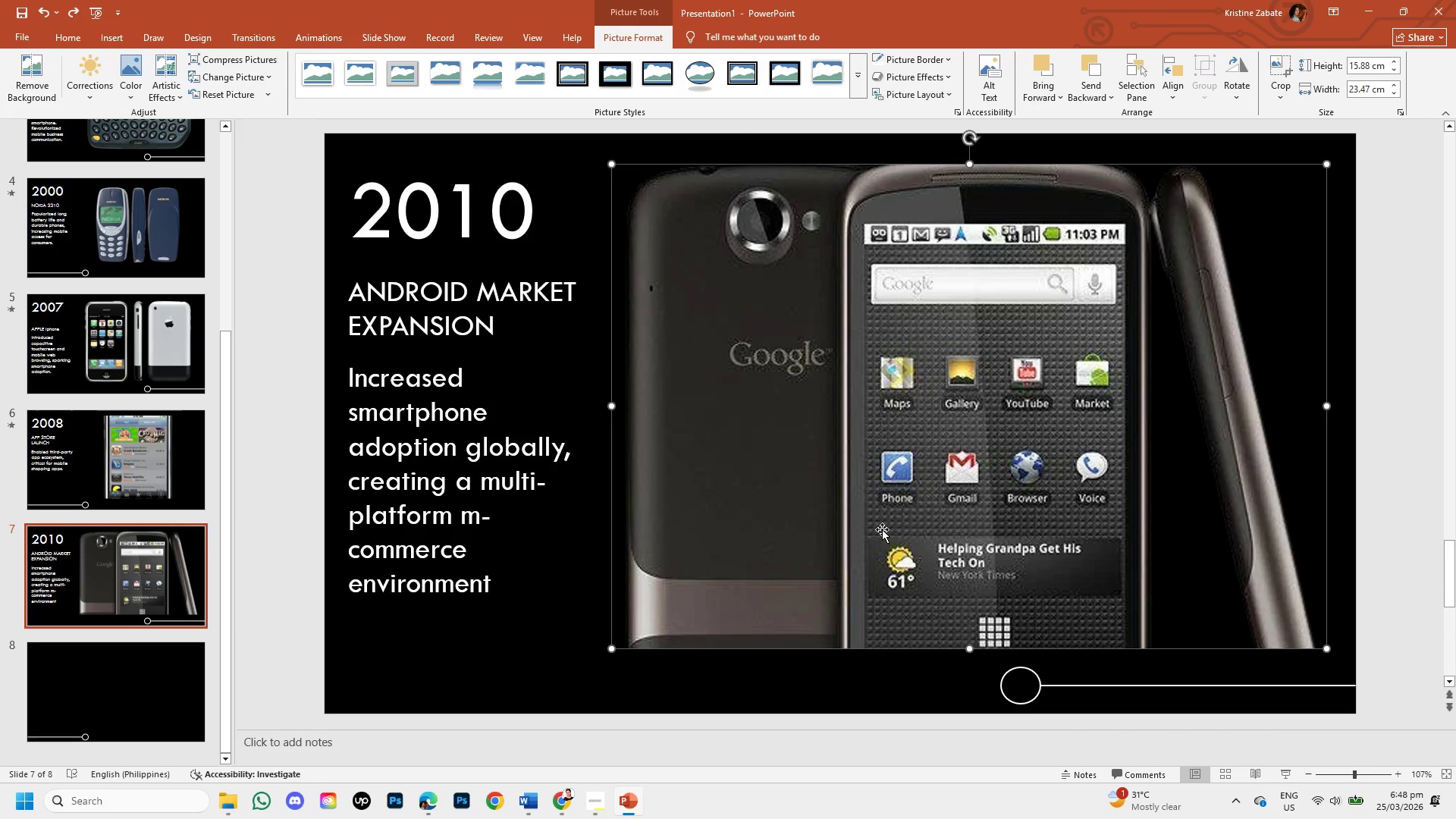 
double_click([882, 529])
 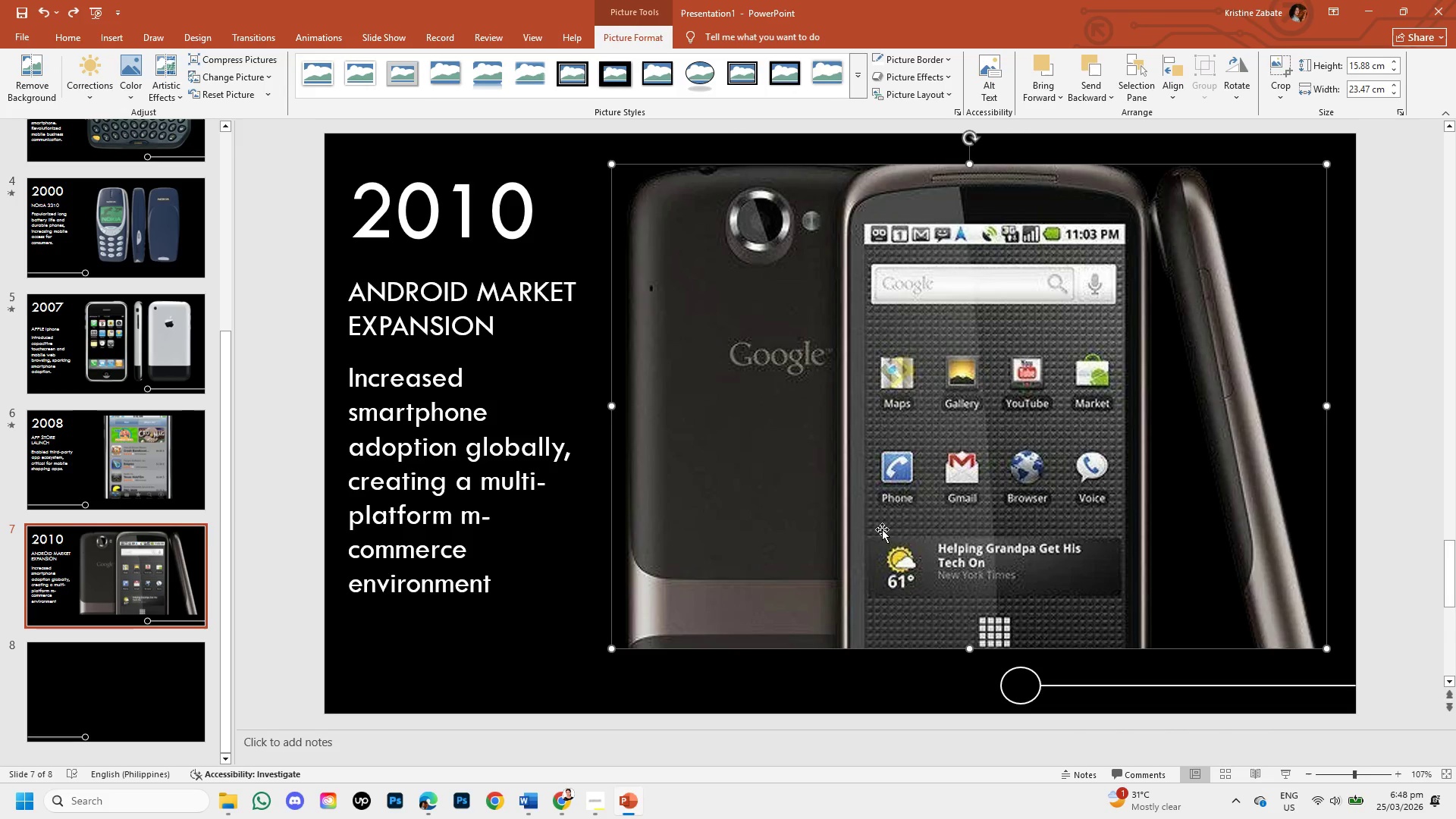 
key(Control+Z)
 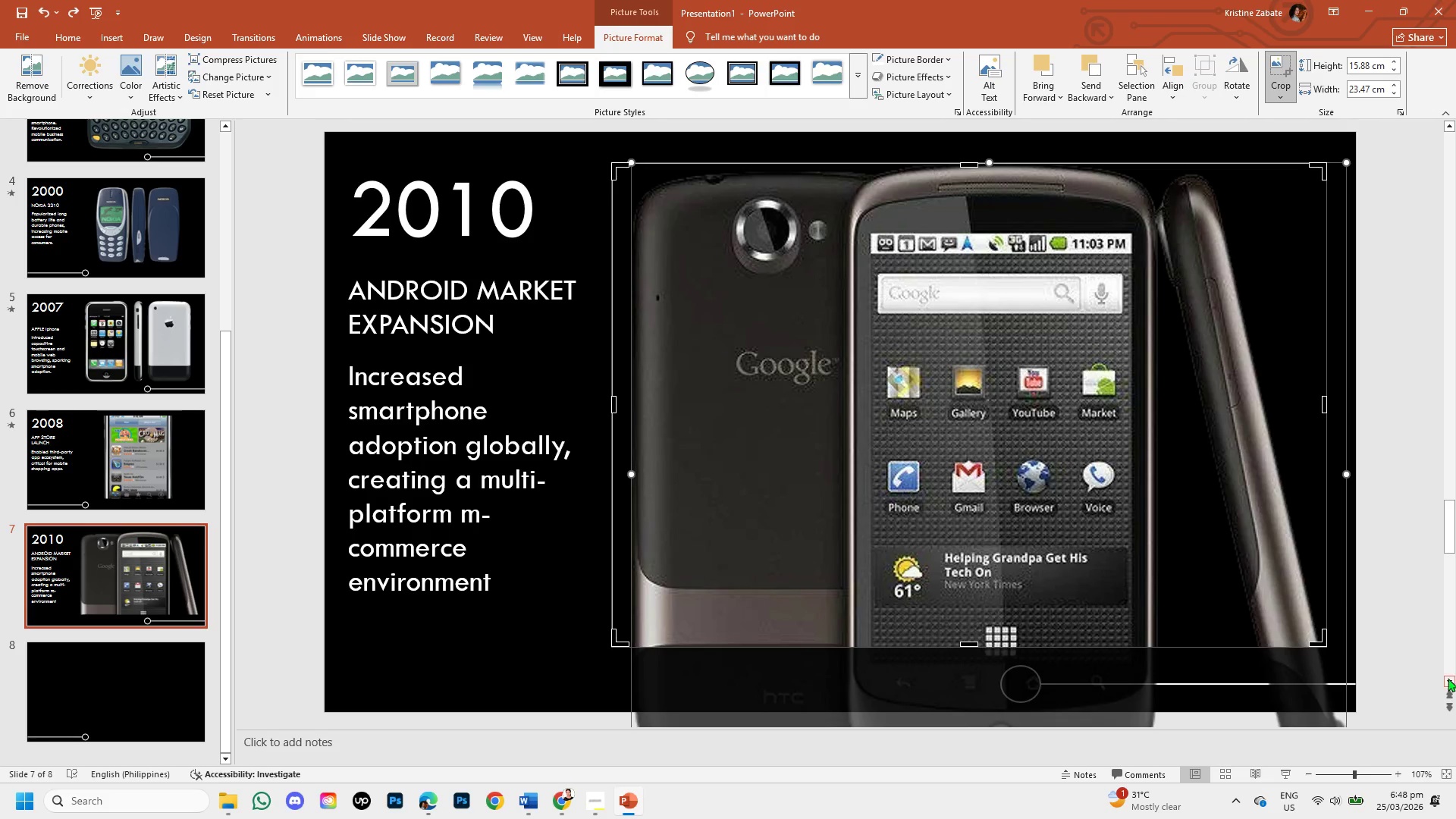 
double_click([1448, 679])
 